 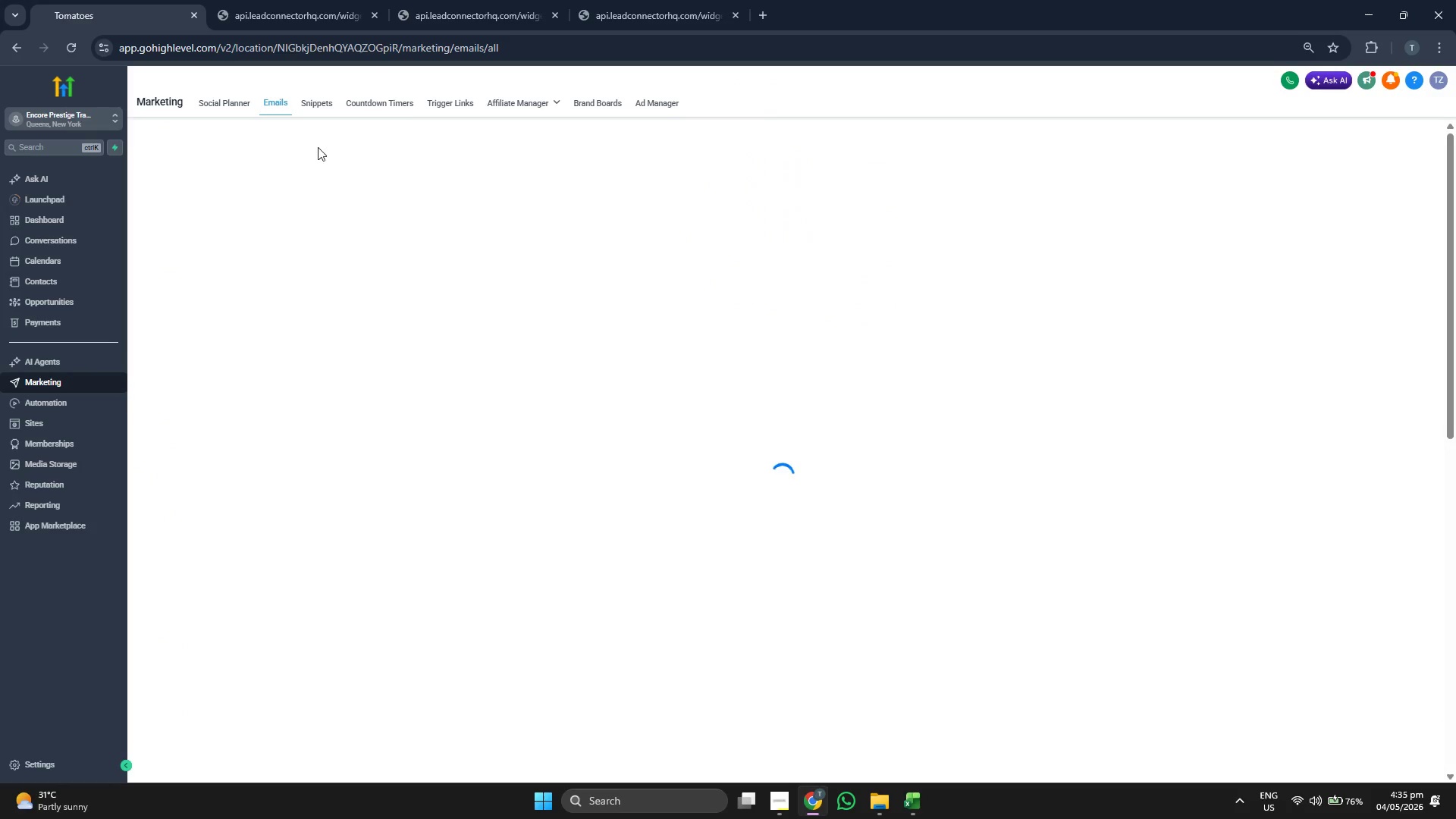 
left_click([1119, 221])
 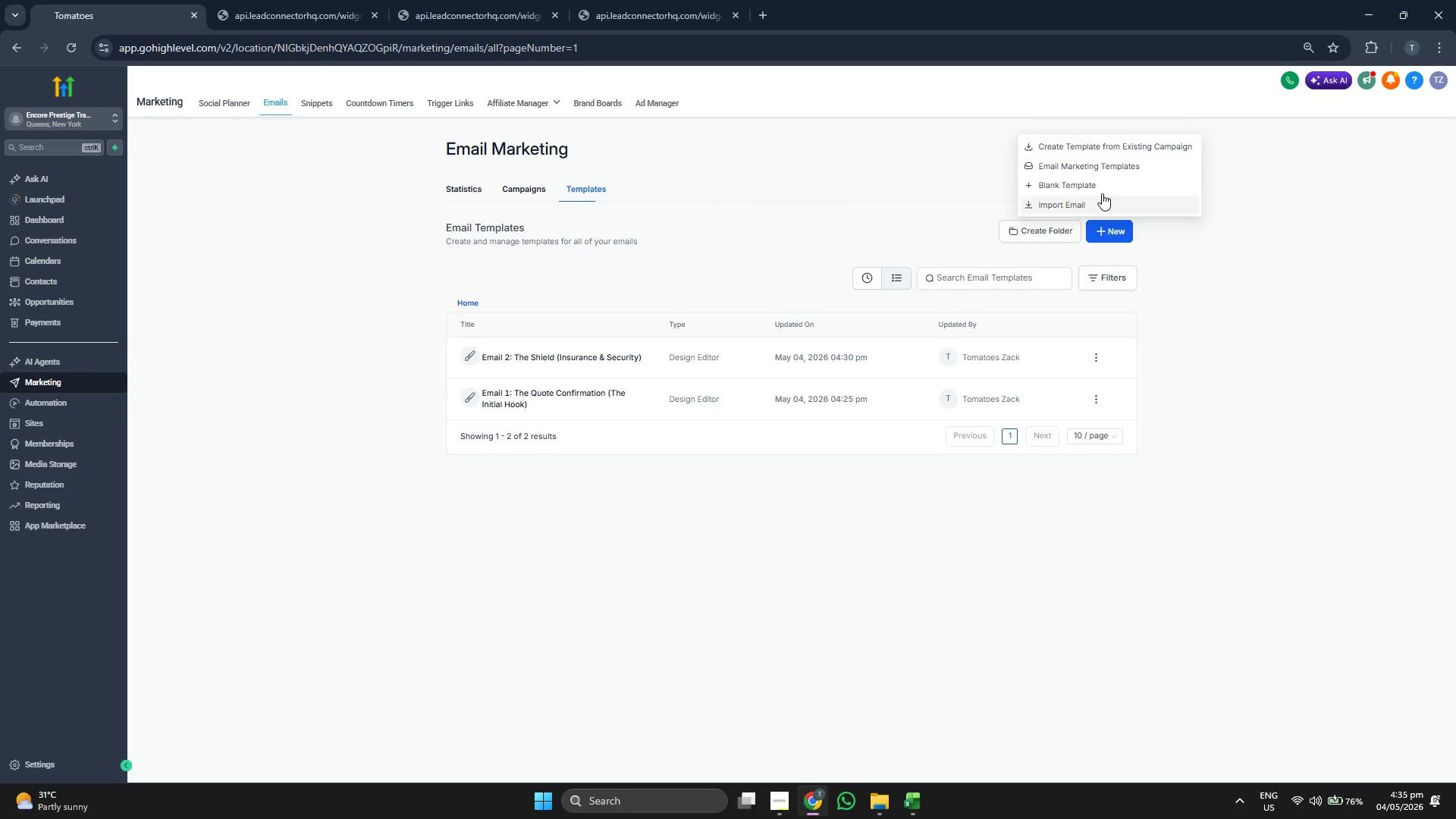 
left_click([1100, 184])
 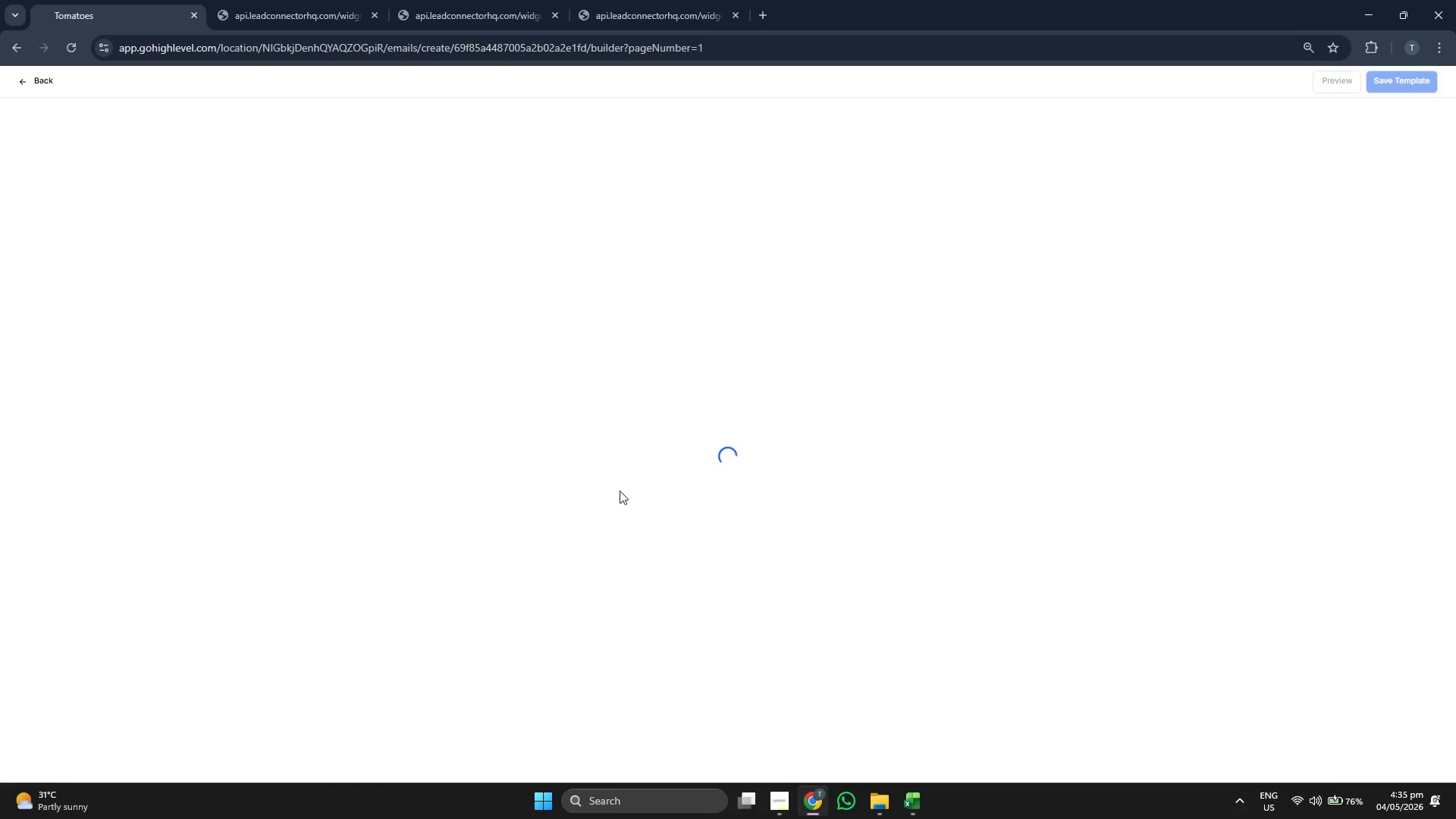 
wait(12.67)
 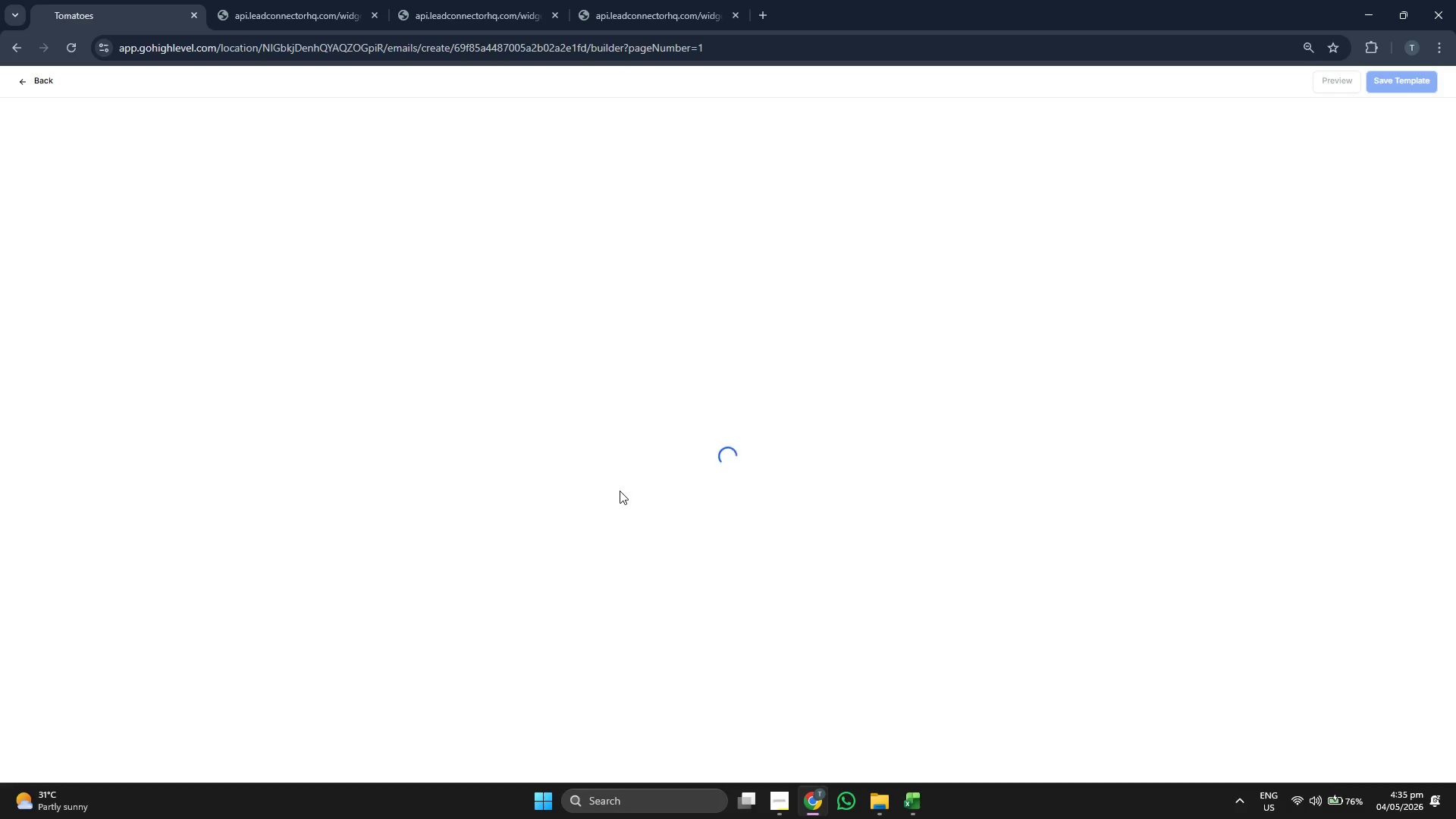 
left_click([734, 78])
 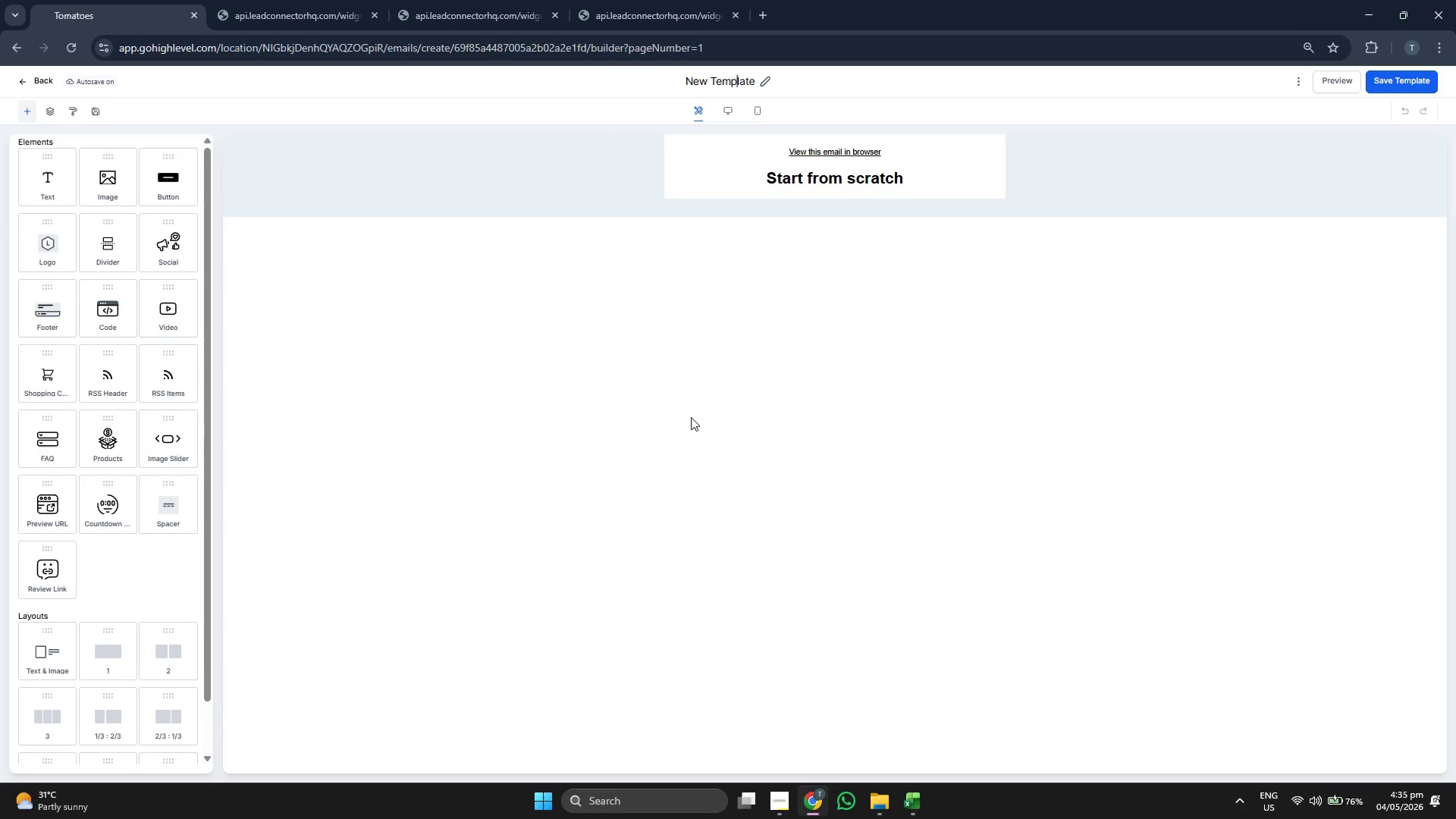 
key(ArrowRight)
 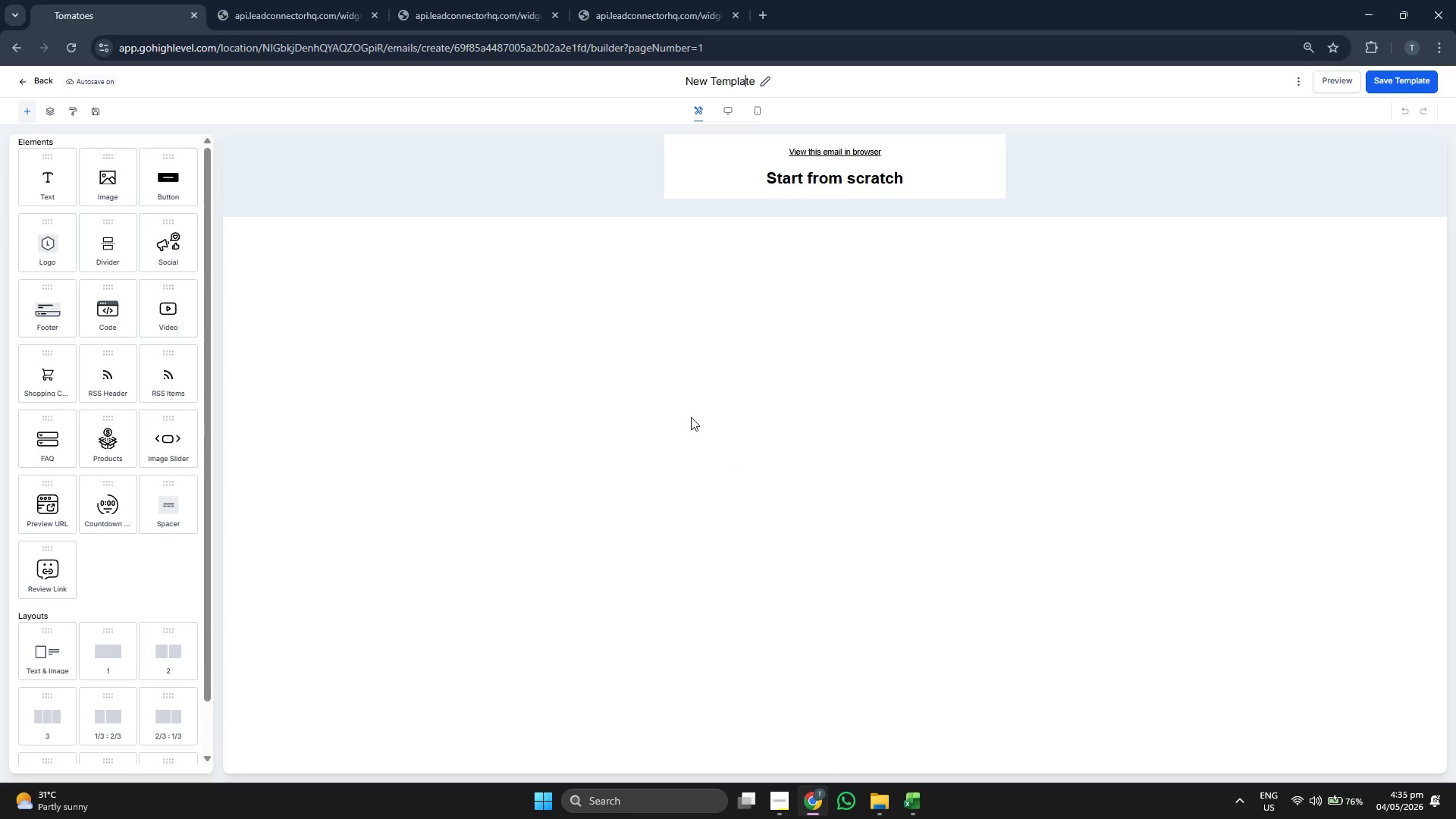 
key(ArrowRight)
 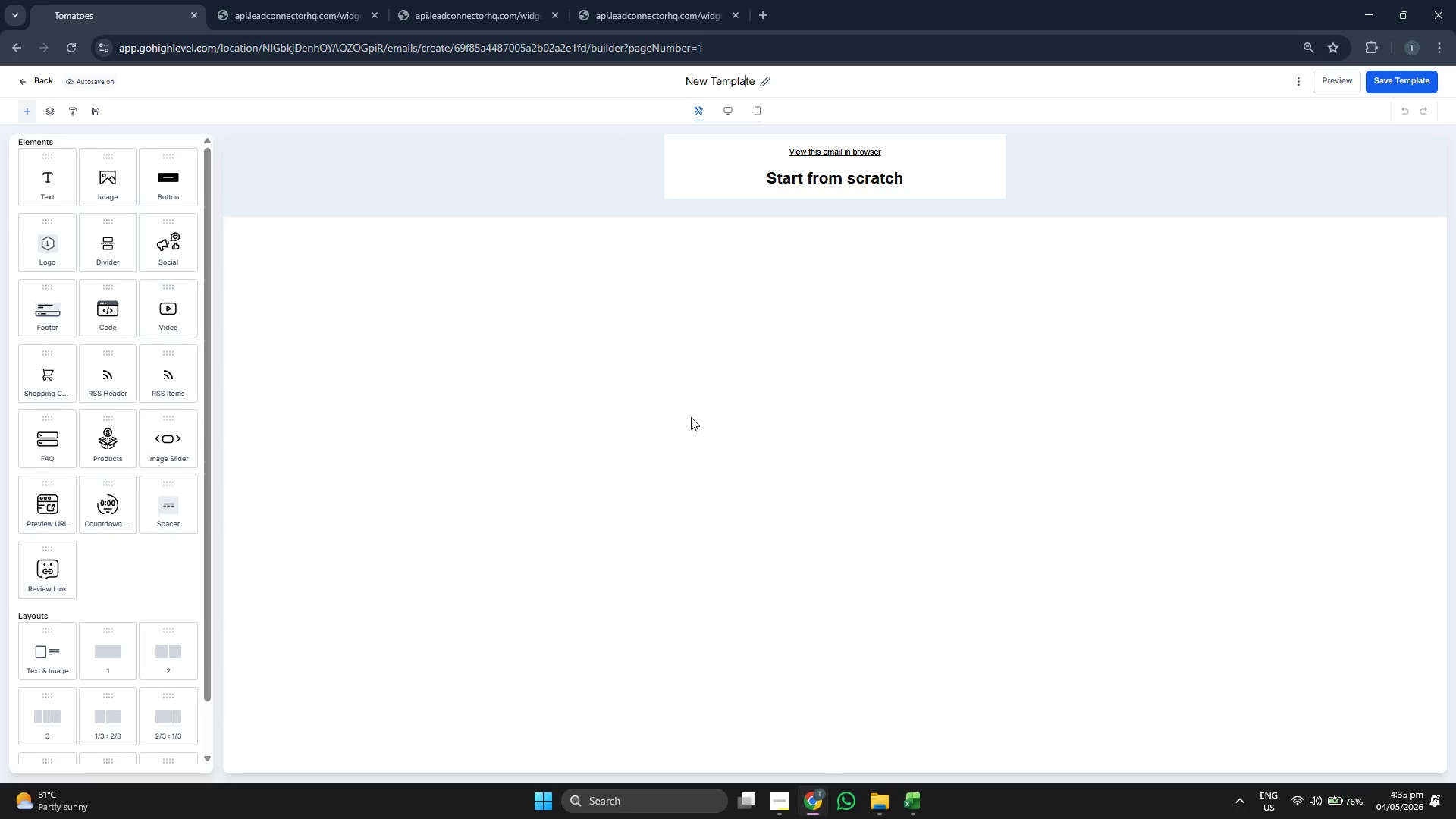 
key(ArrowRight)
 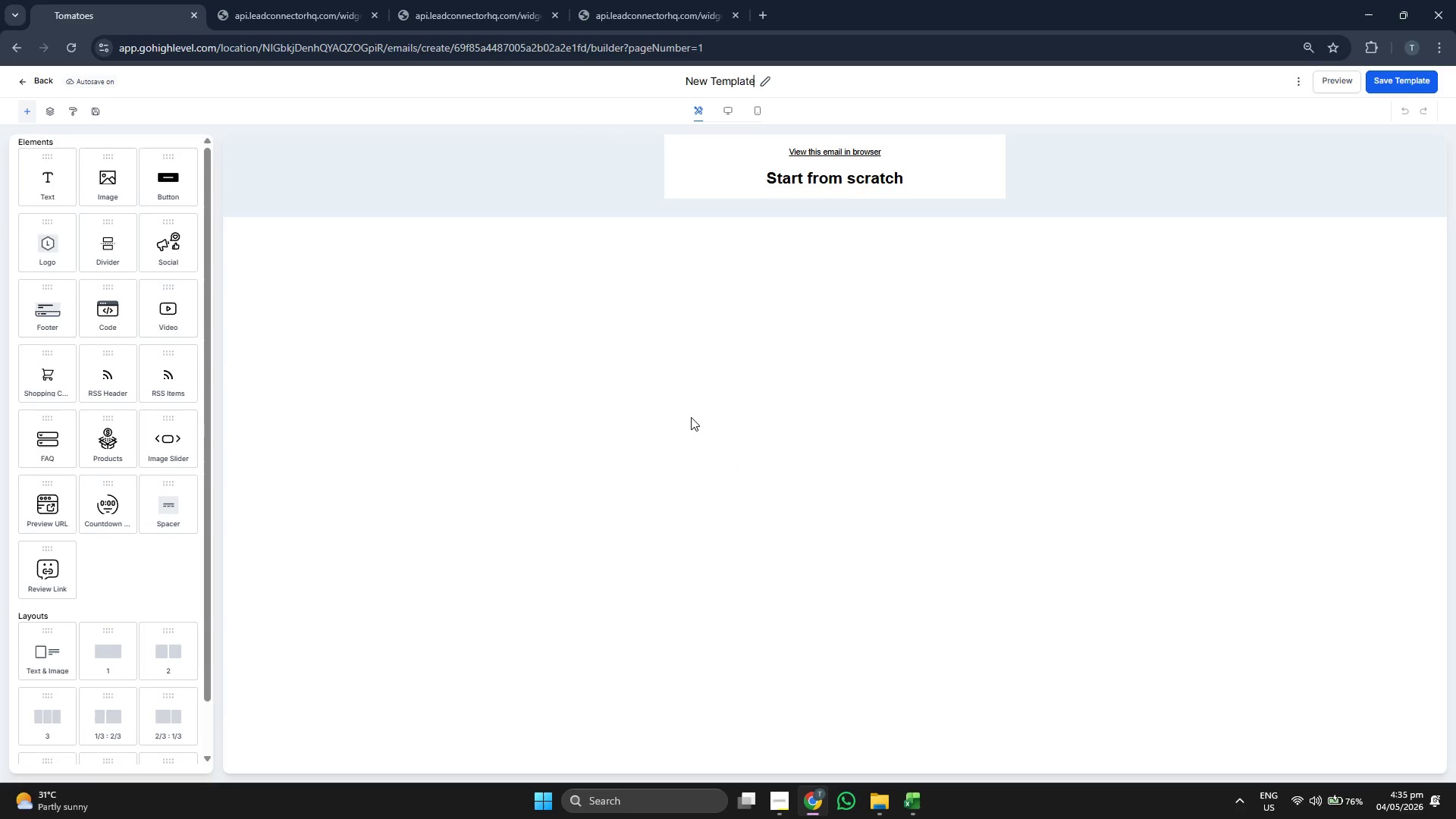 
key(ArrowRight)
 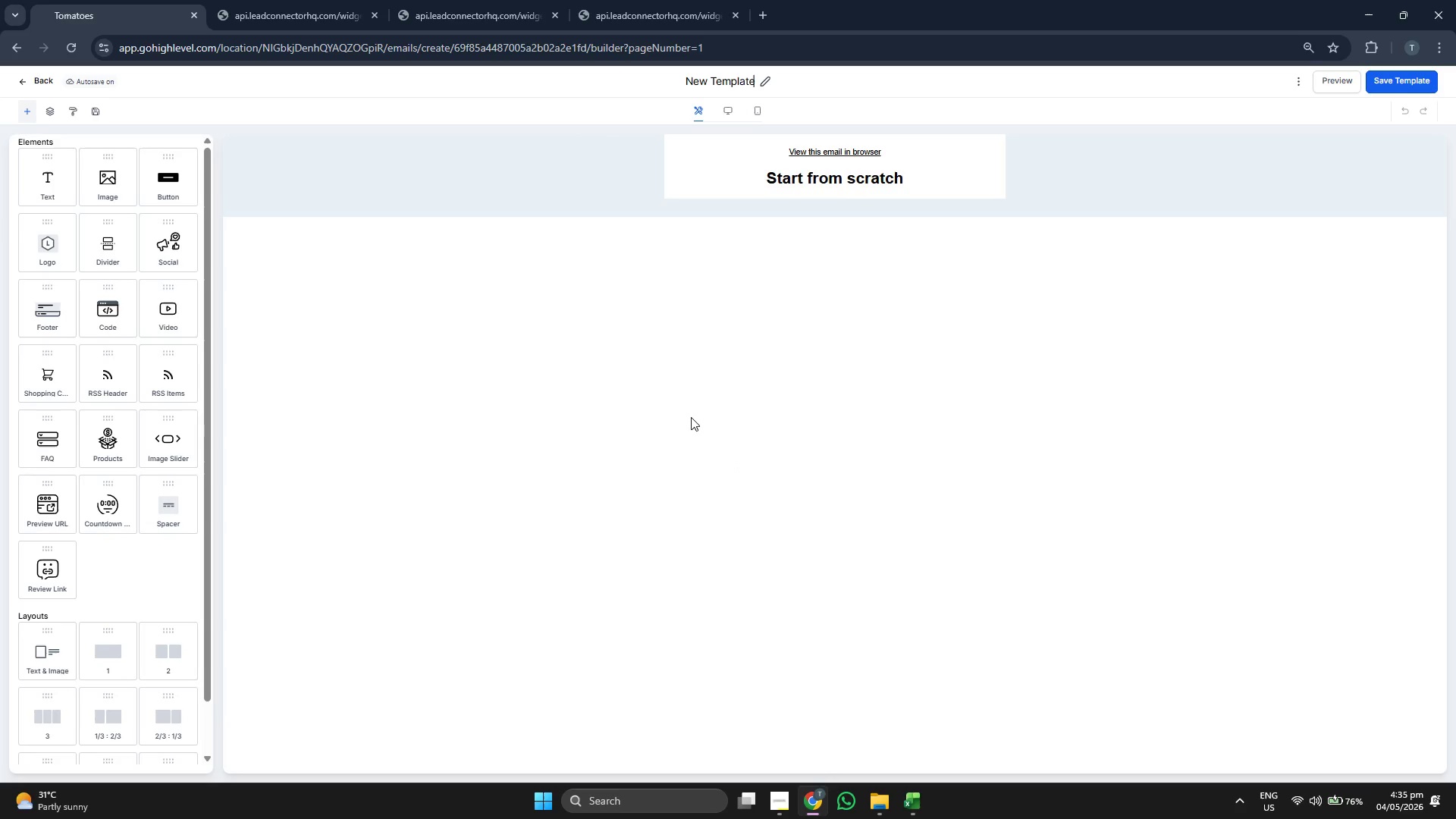 
key(ArrowRight)
 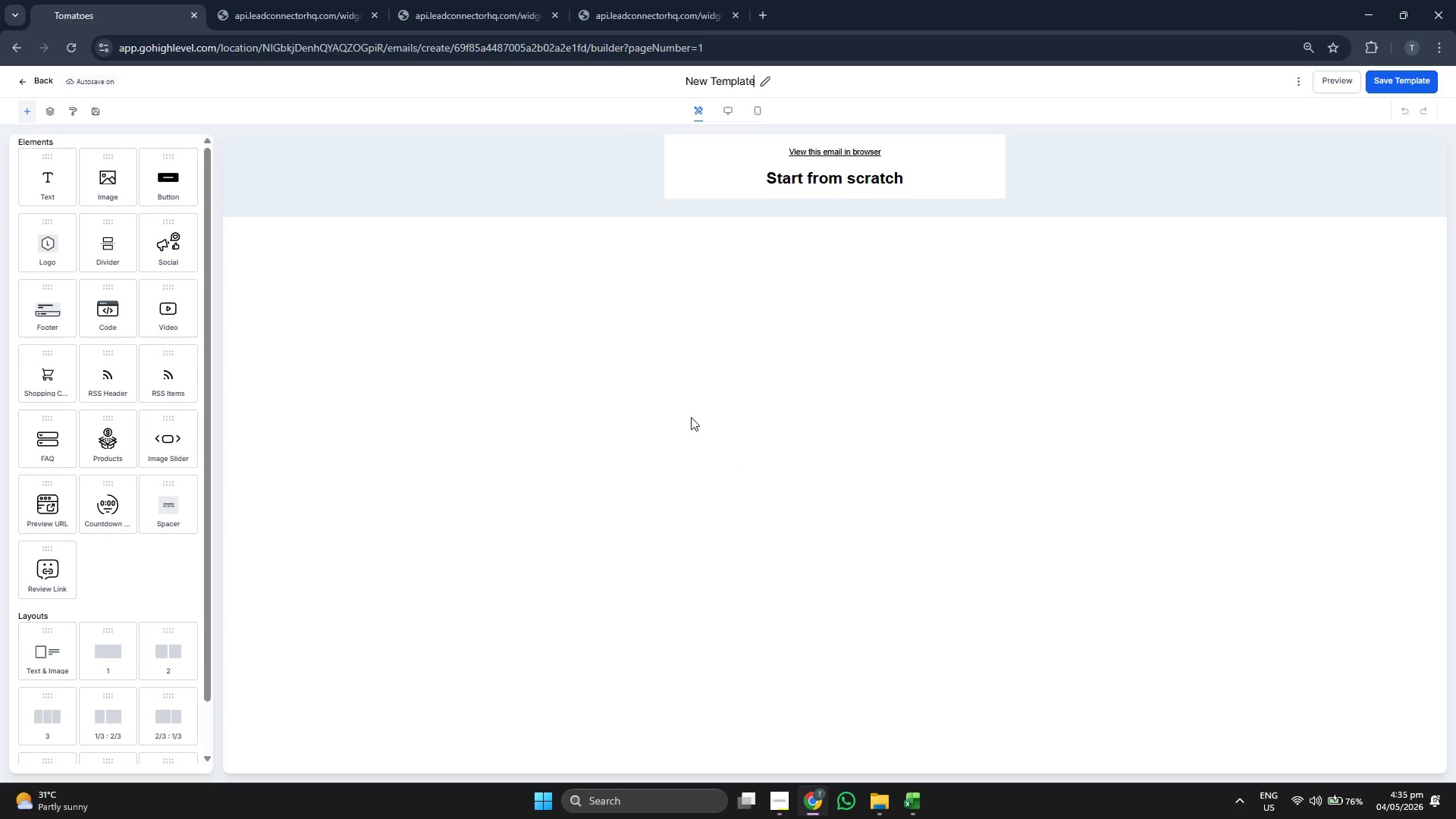 
key(Backspace)
key(Backspace)
key(Backspace)
key(Backspace)
key(Backspace)
key(Backspace)
key(Backspace)
key(Backspace)
key(Backspace)
key(Backspace)
key(Backspace)
key(Backspace)
type(eMAIL 3: the Rig (Equipment Specs))
 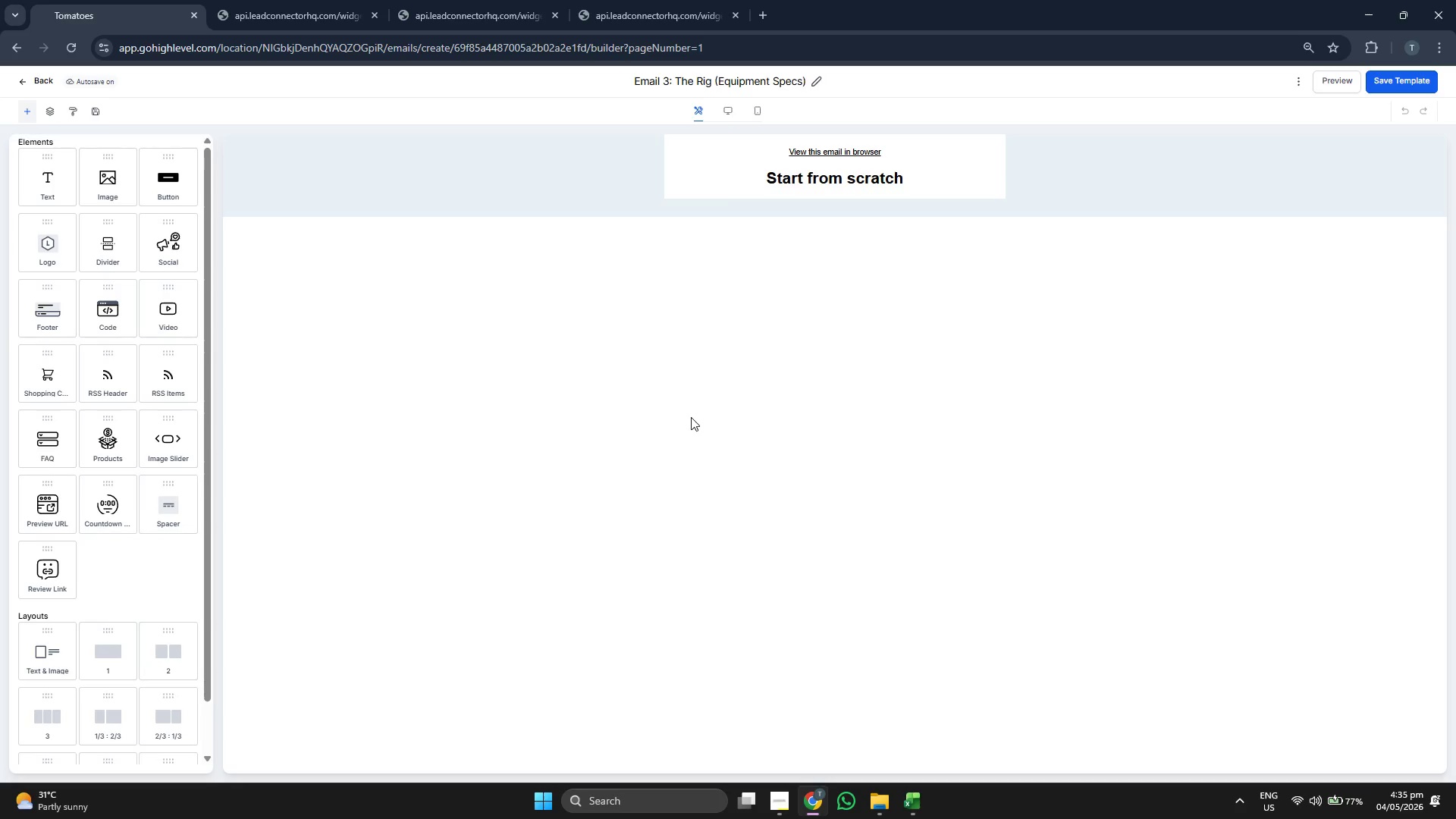 
 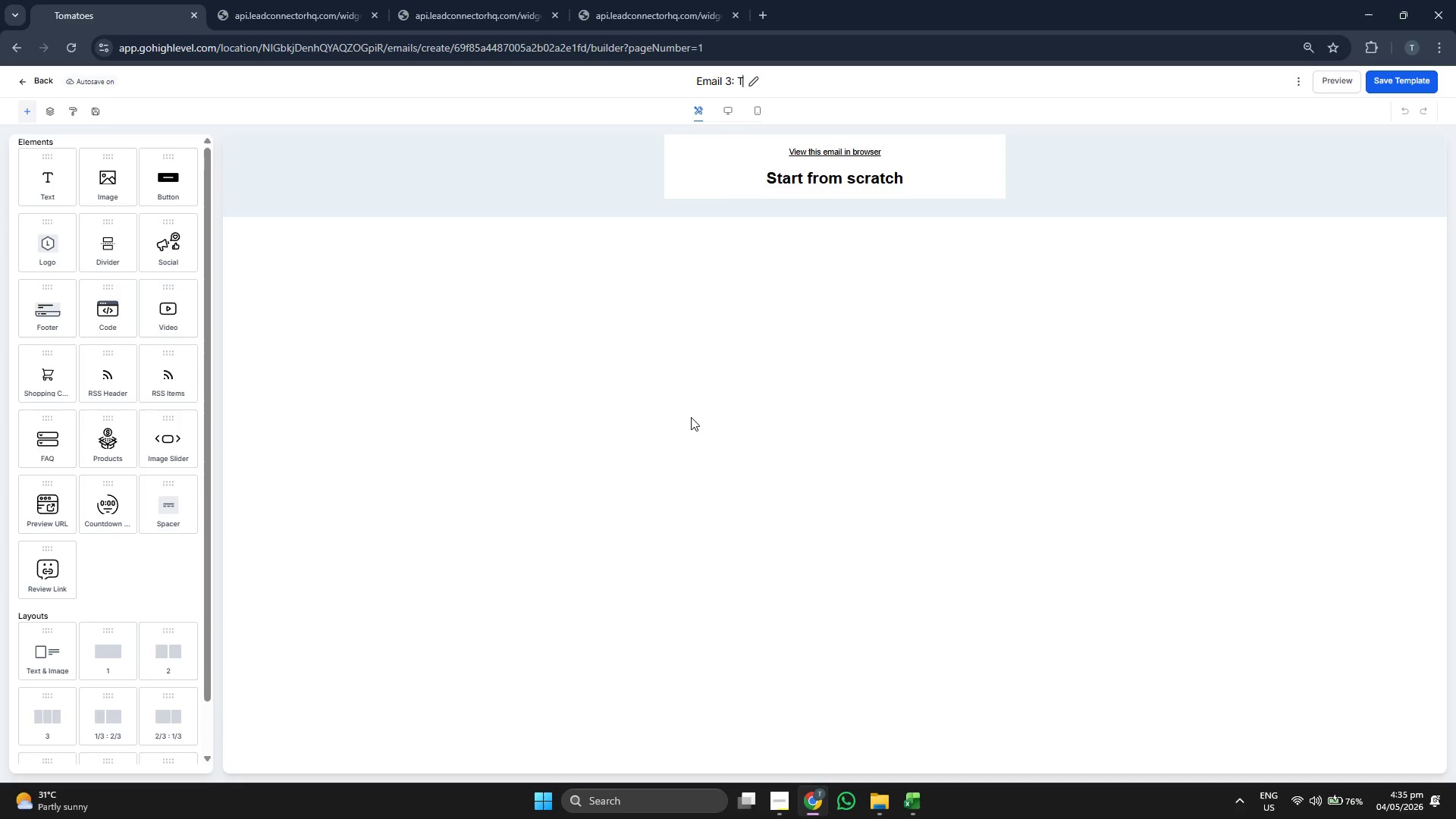 
hold_key(key=CapsLock, duration=0.34)
 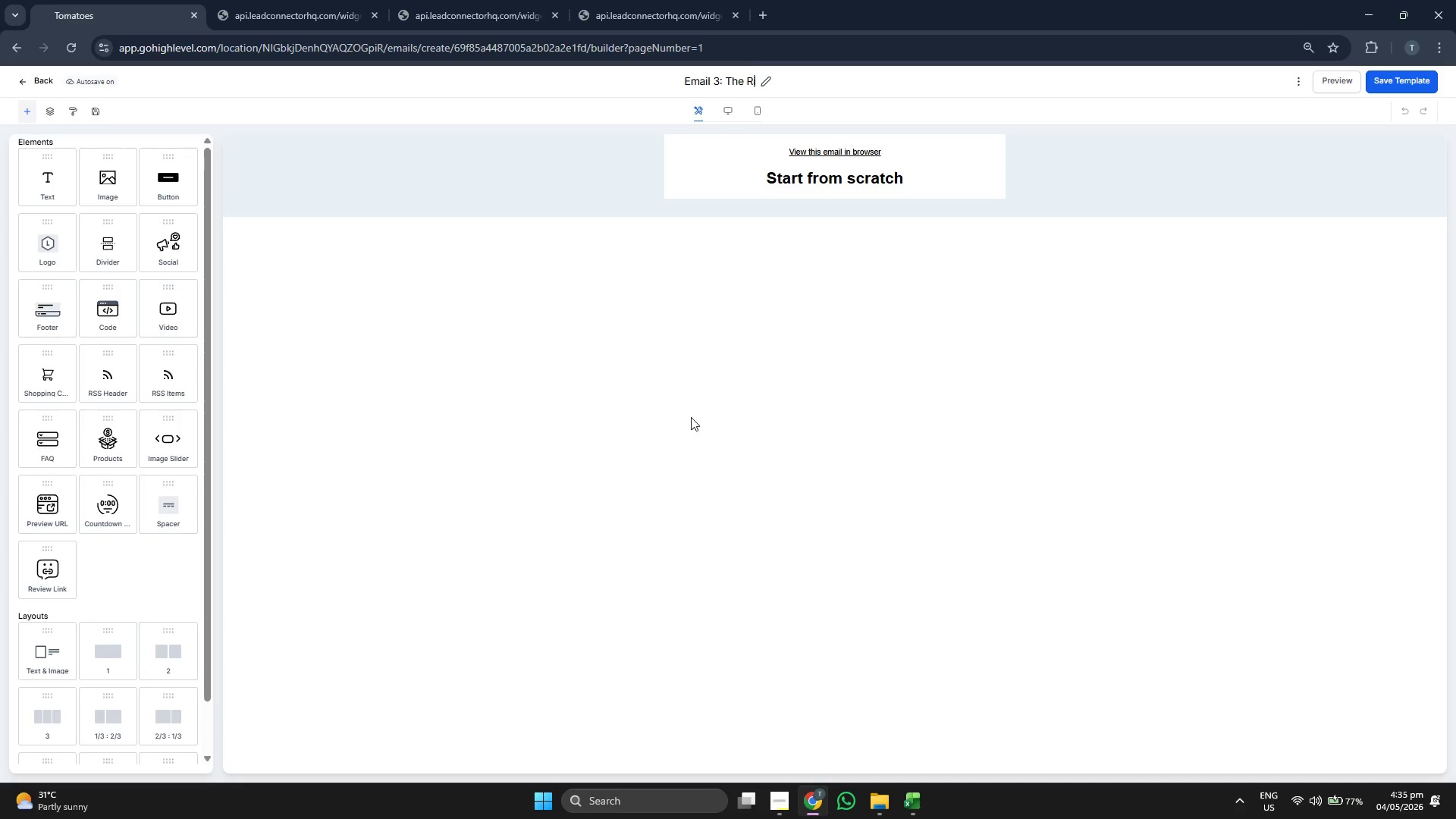 
left_click([624, 450])
 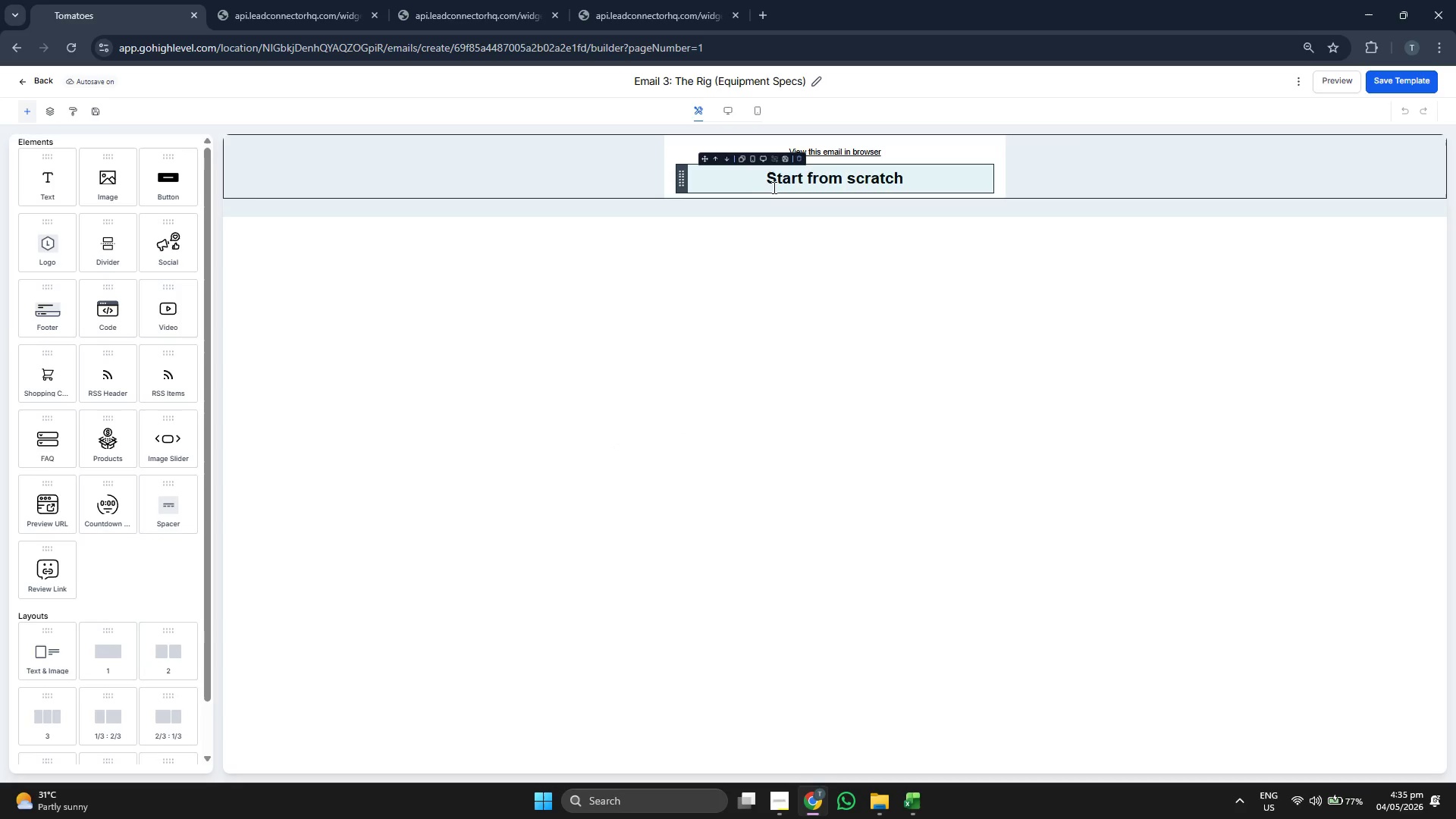 
left_click([801, 159])
 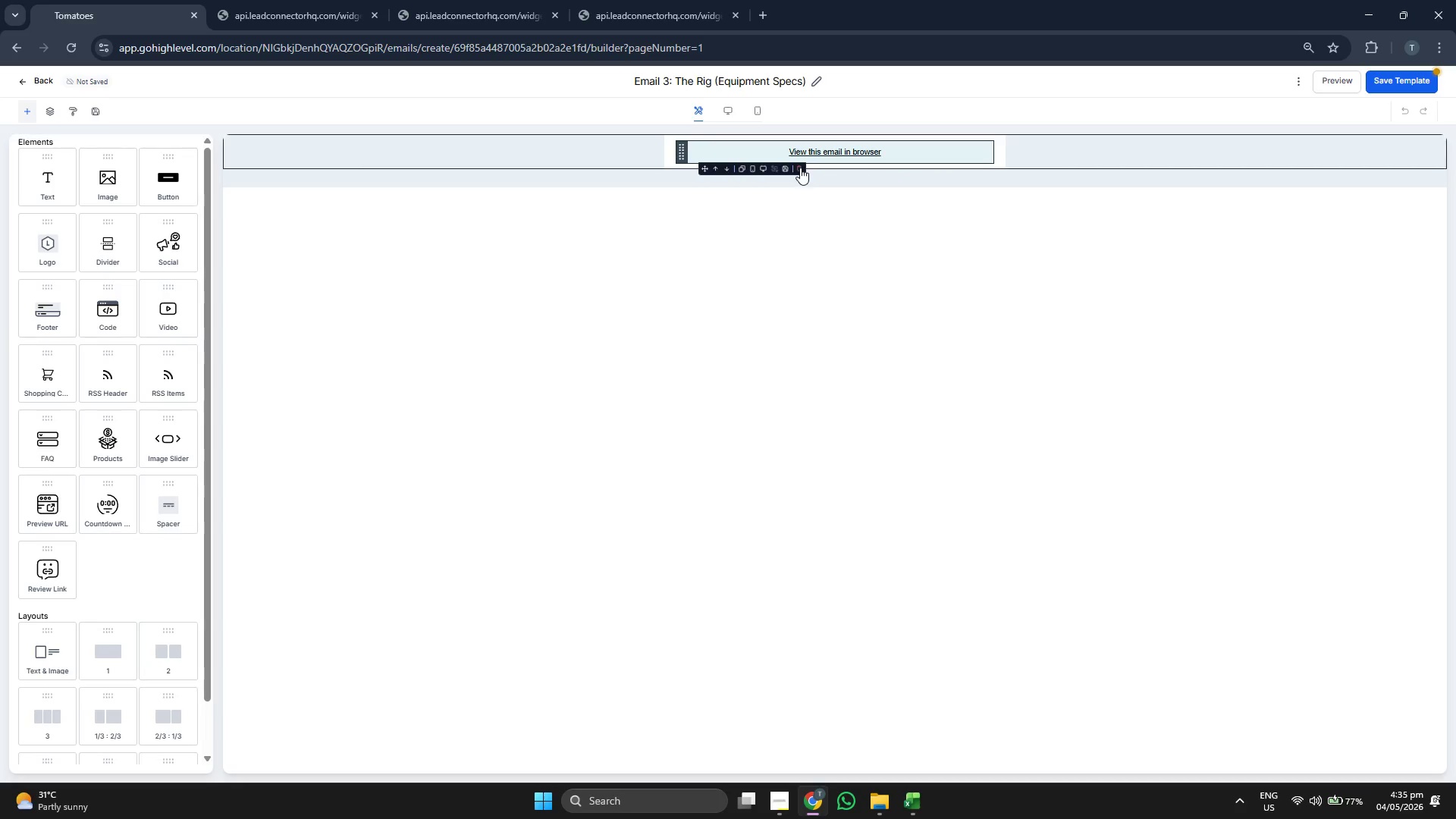 
left_click([799, 171])
 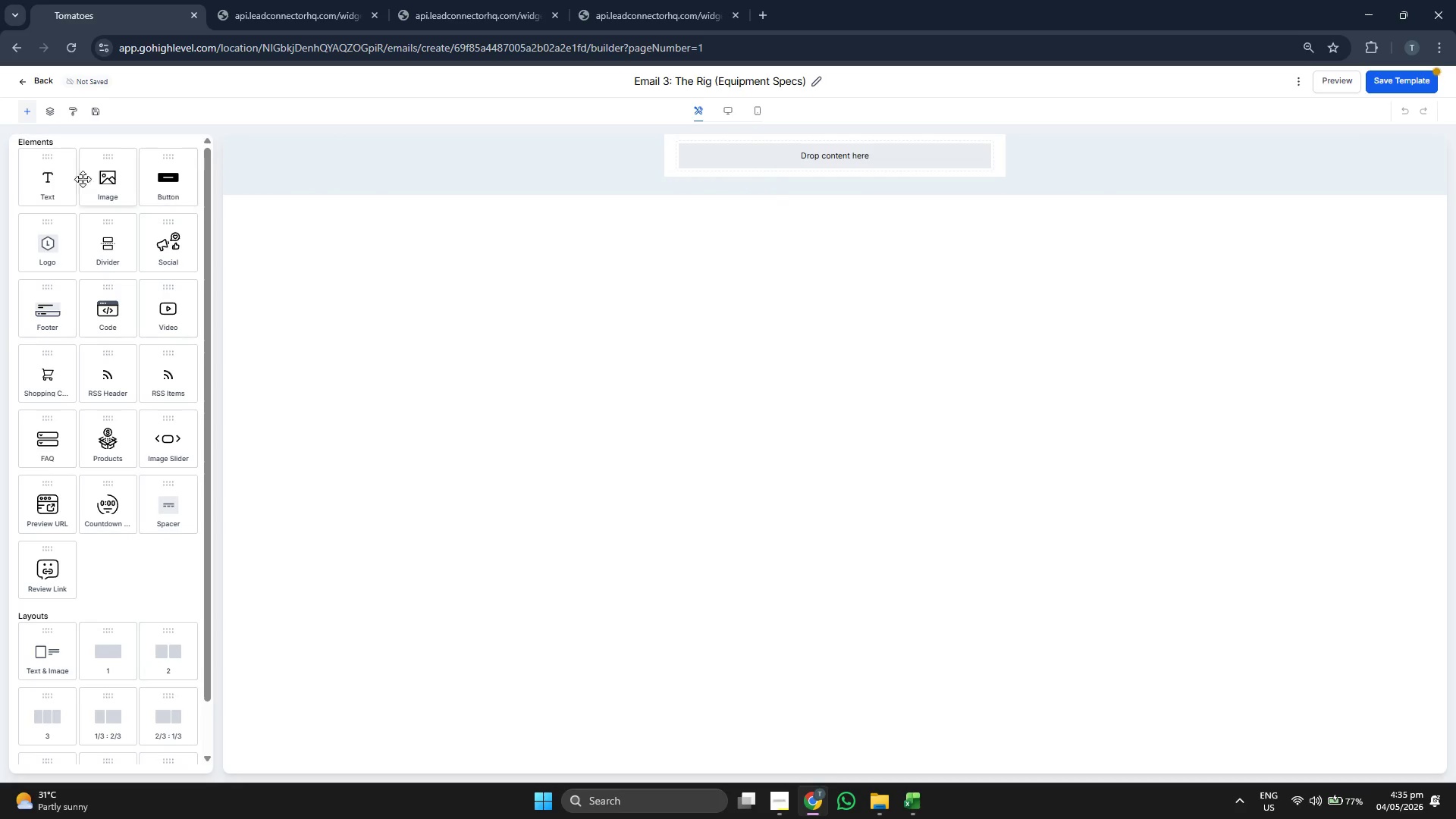 
left_click_drag(start_coordinate=[42, 187], to_coordinate=[725, 165])
 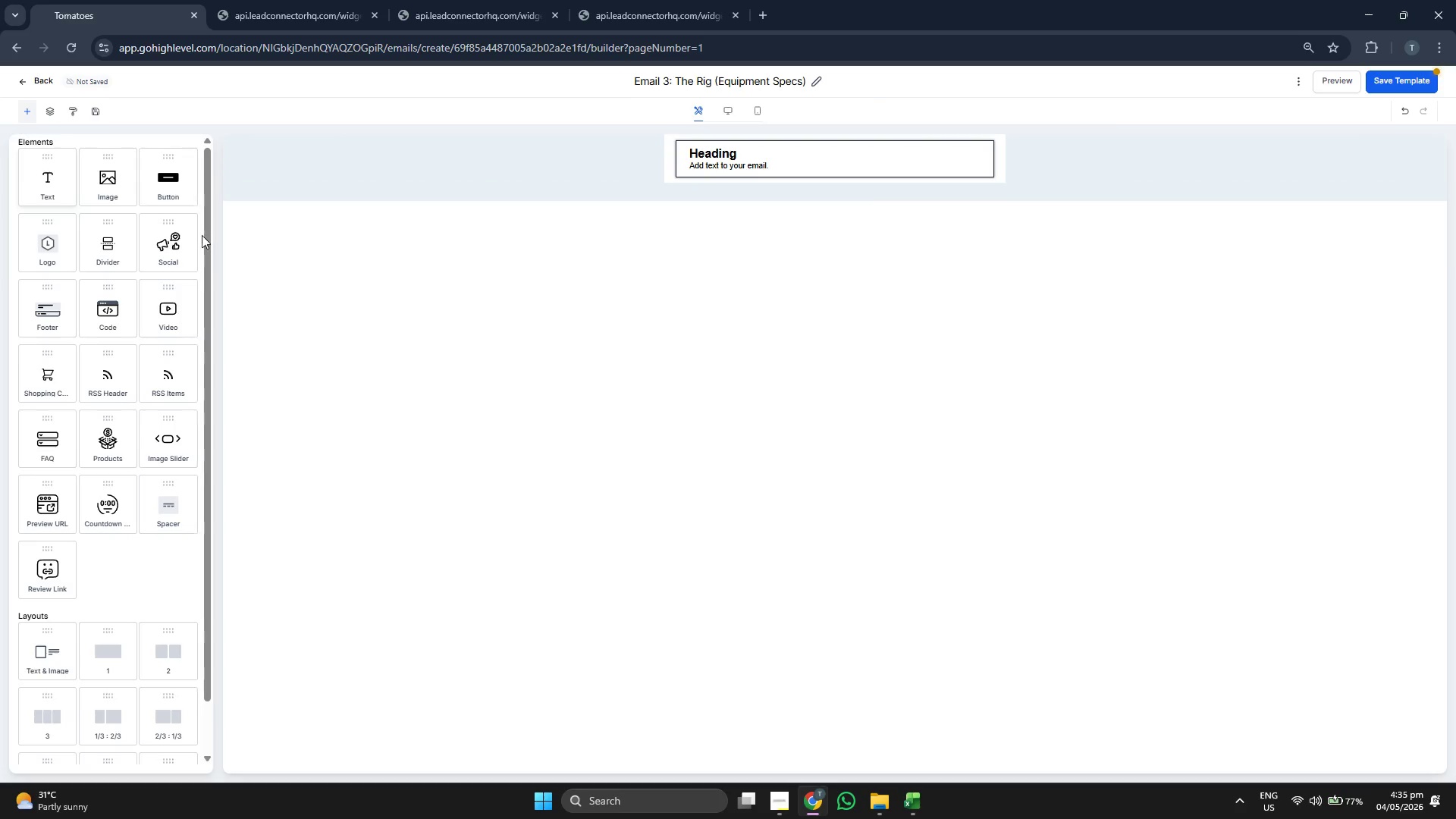 
mouse_move([188, 260])
 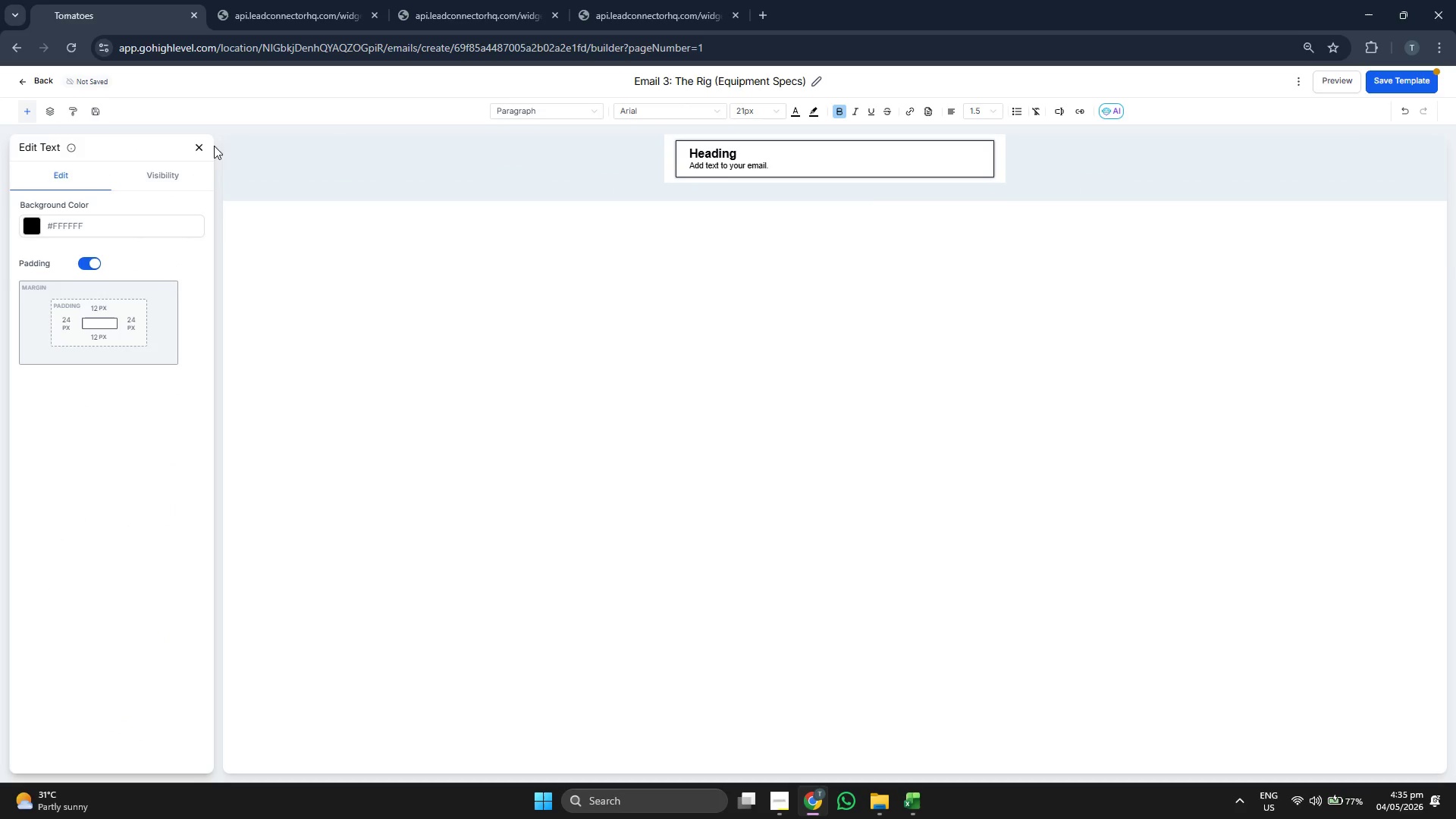 
left_click([195, 143])
 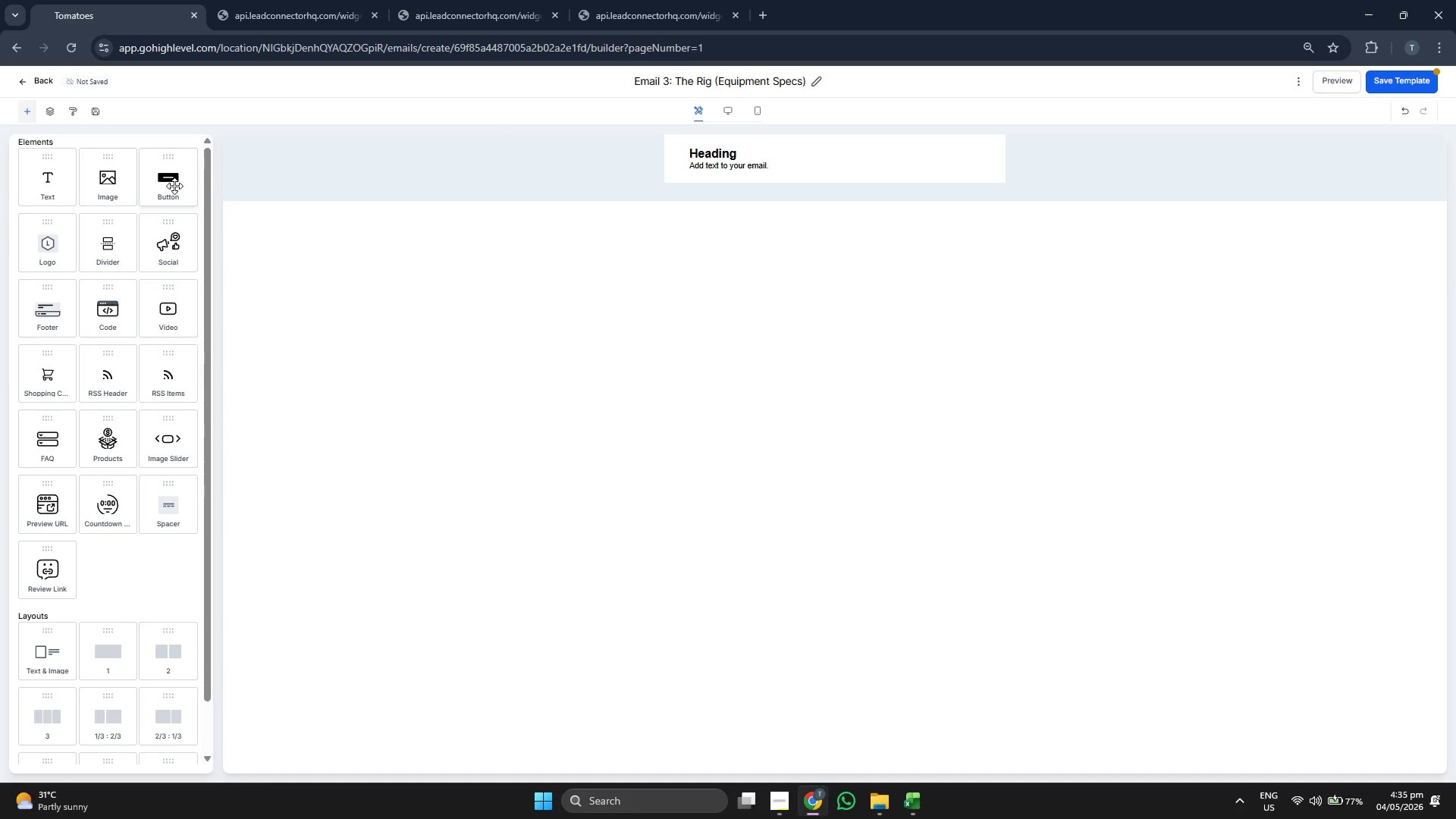 
left_click_drag(start_coordinate=[112, 181], to_coordinate=[744, 150])
 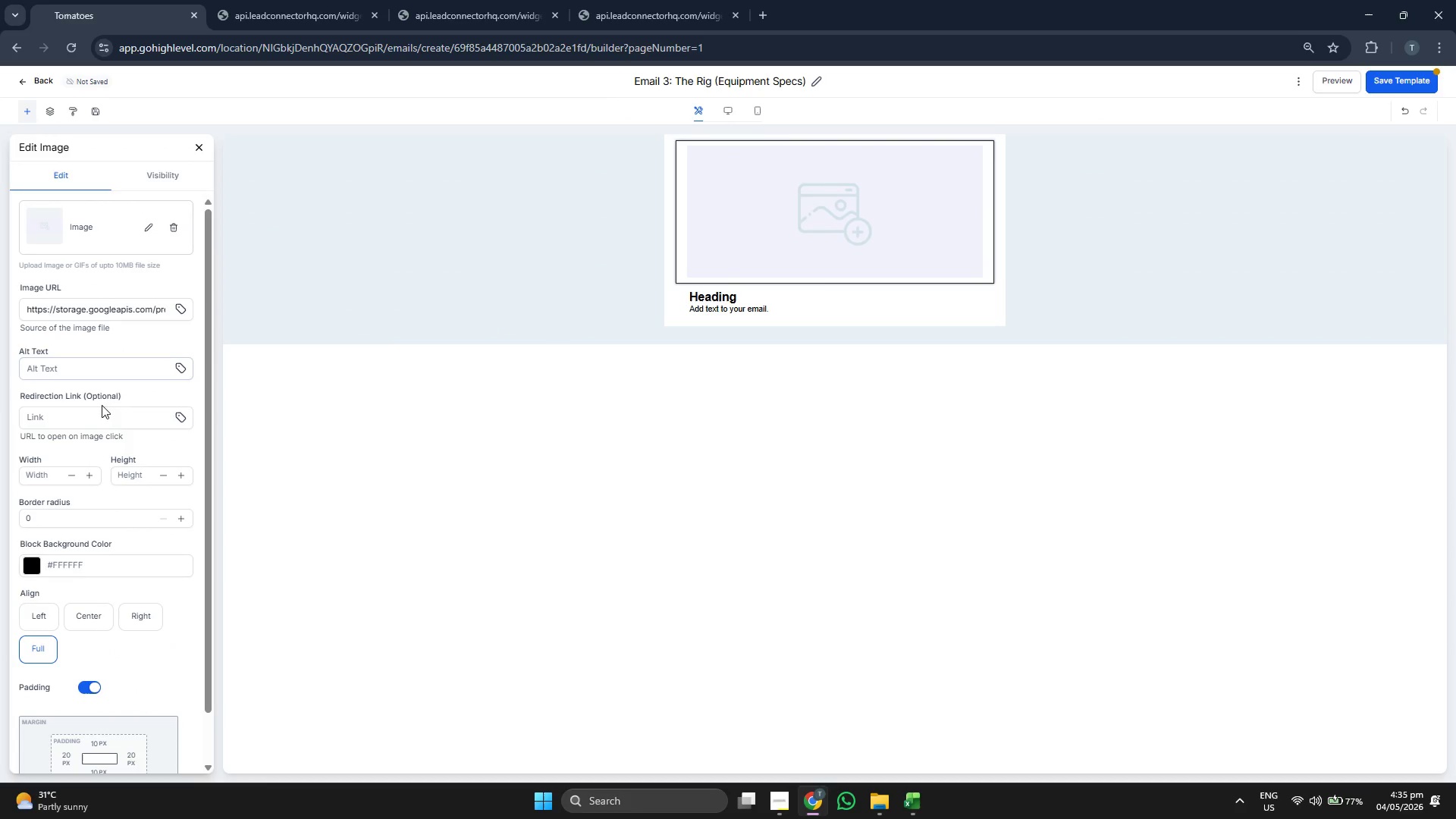 
left_click([36, 479])
 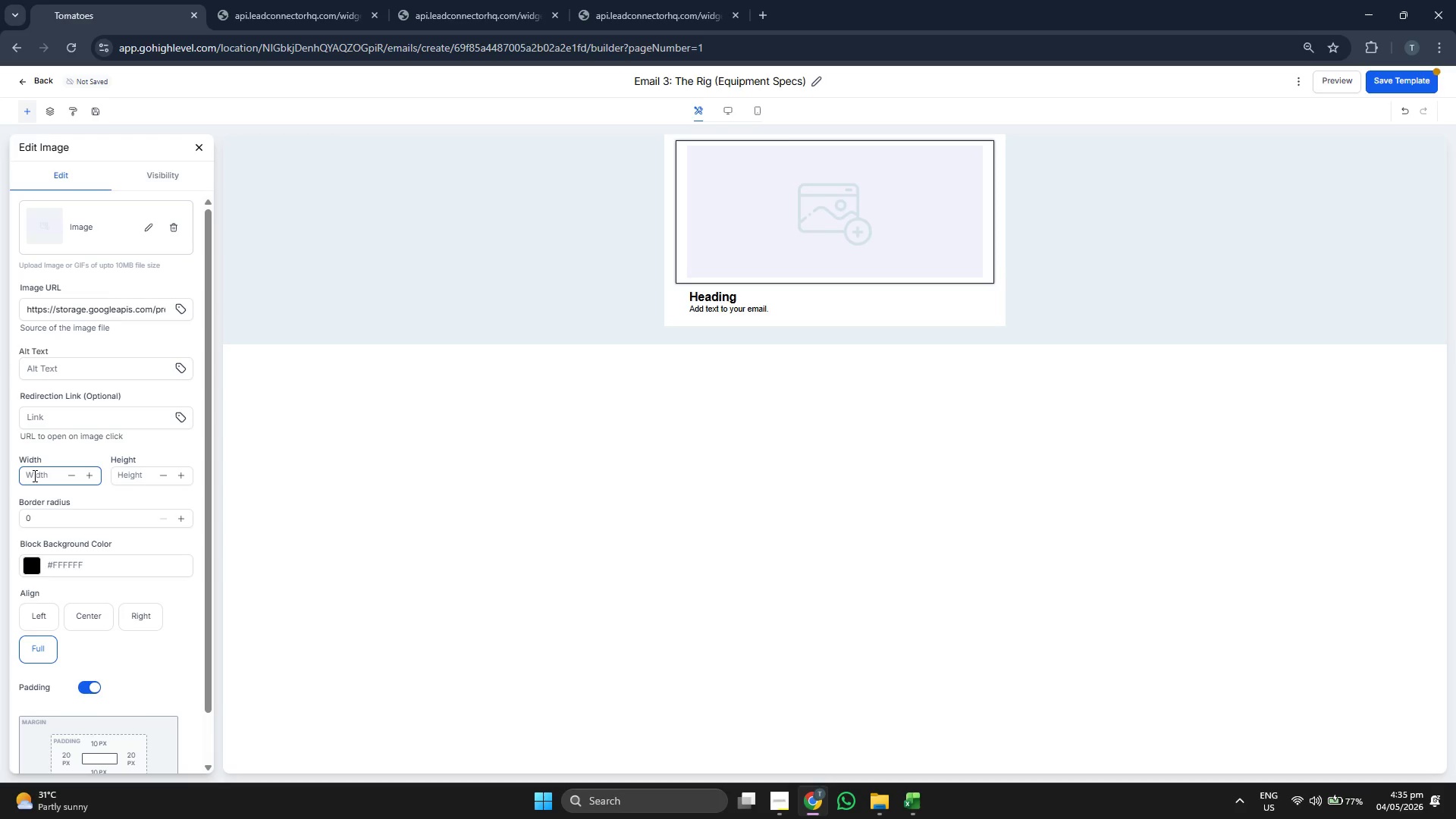 
type(500)
 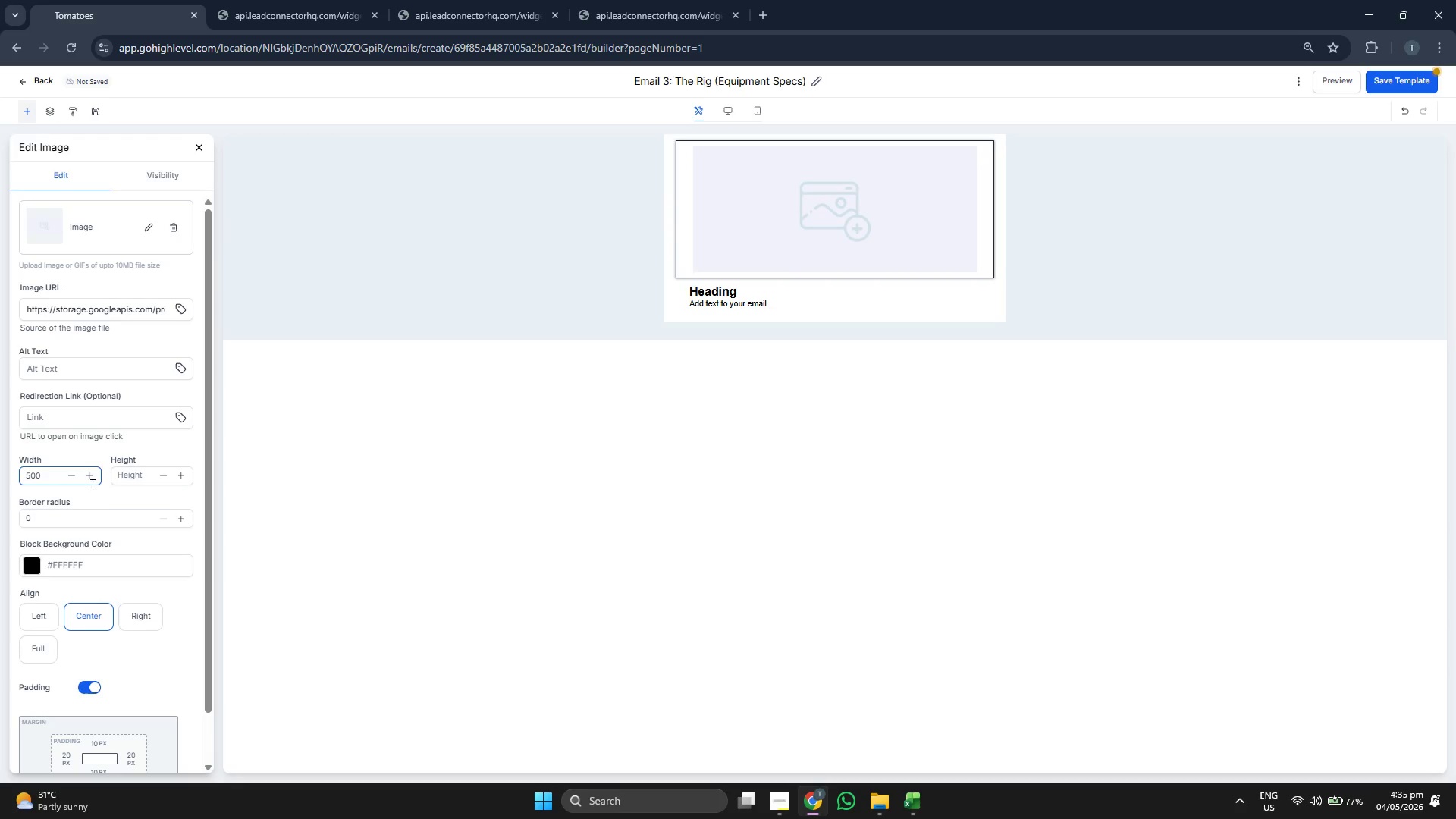 
left_click([144, 478])
 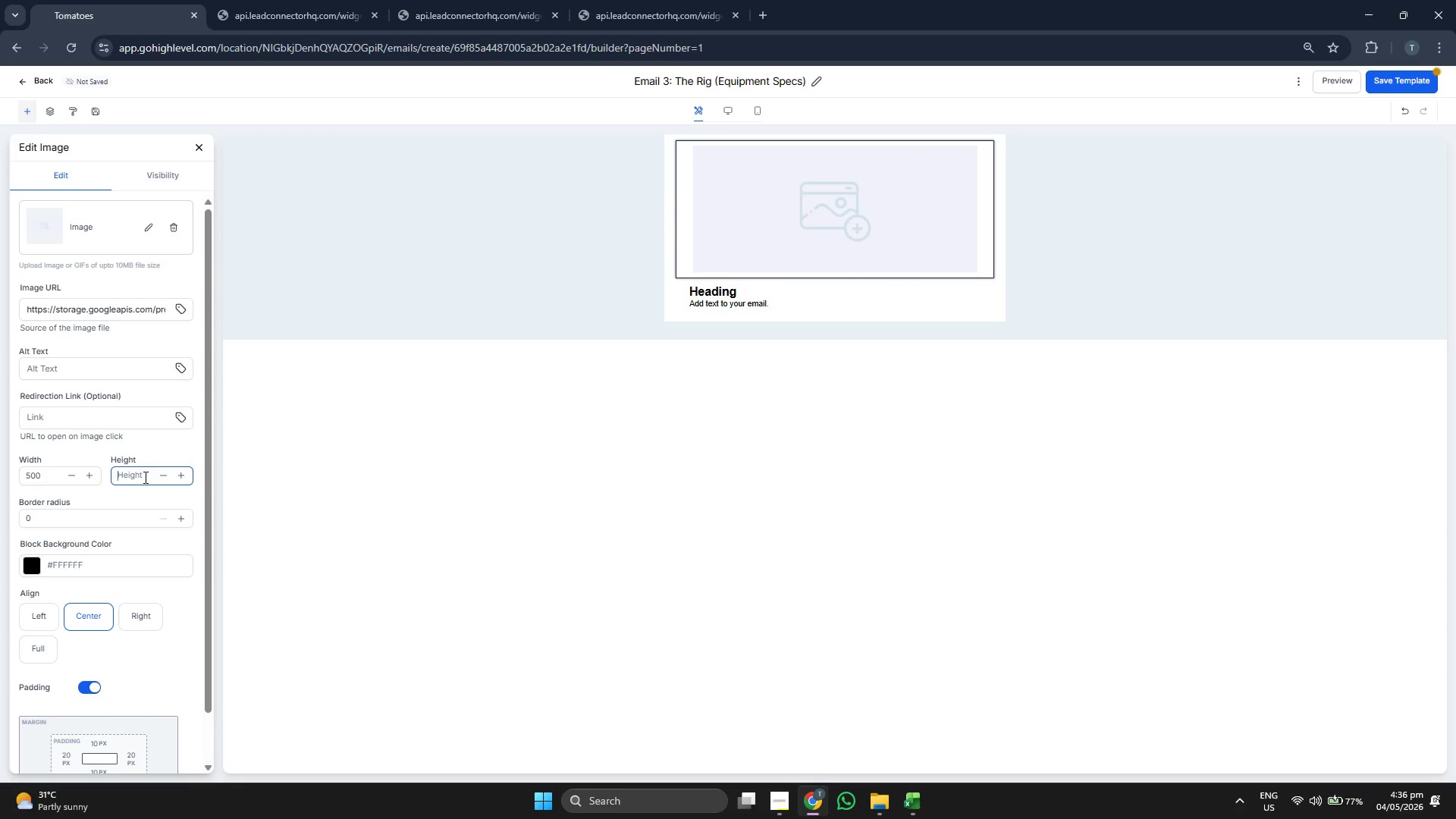 
type(200)
 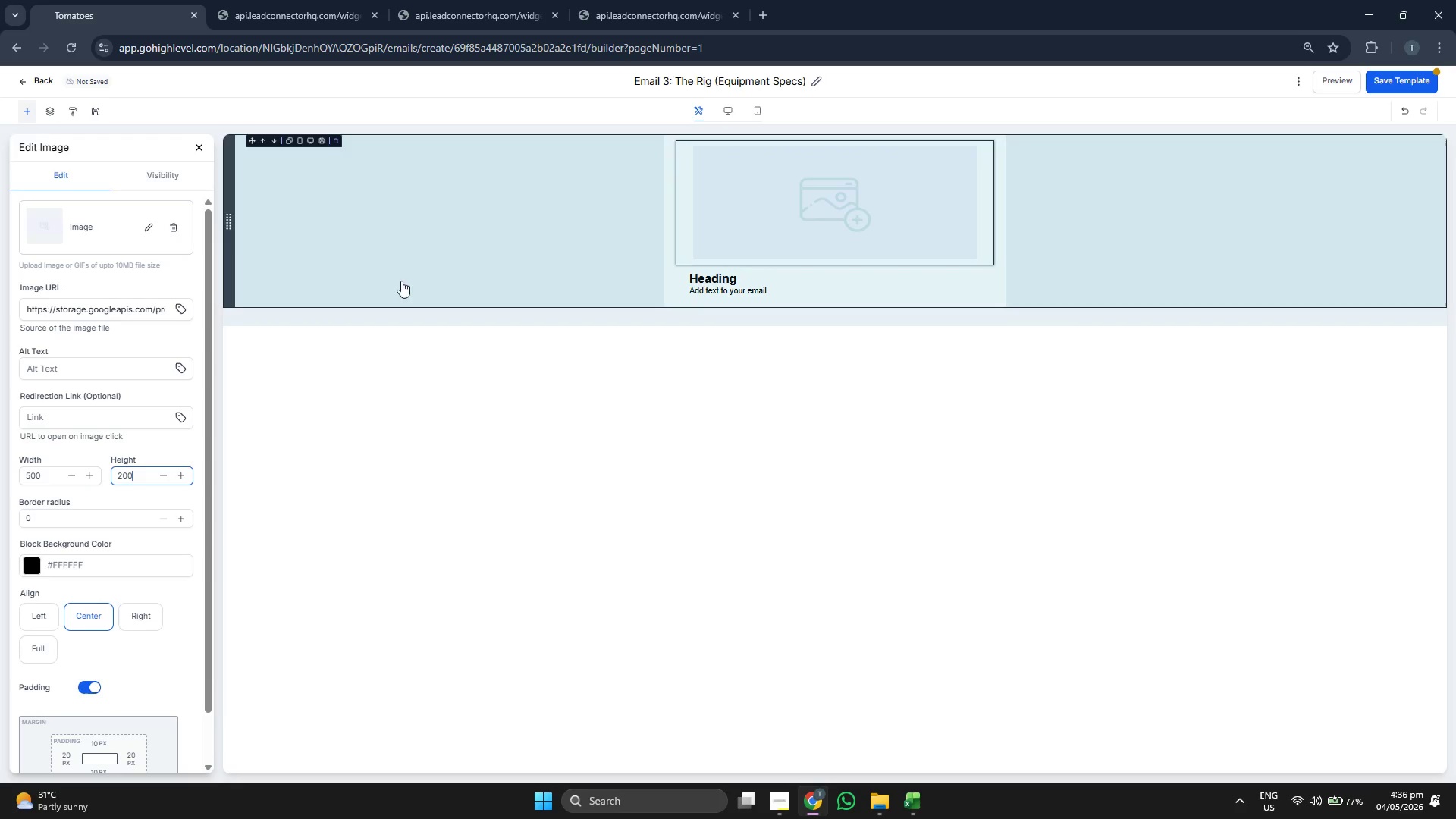 
left_click([810, 226])
 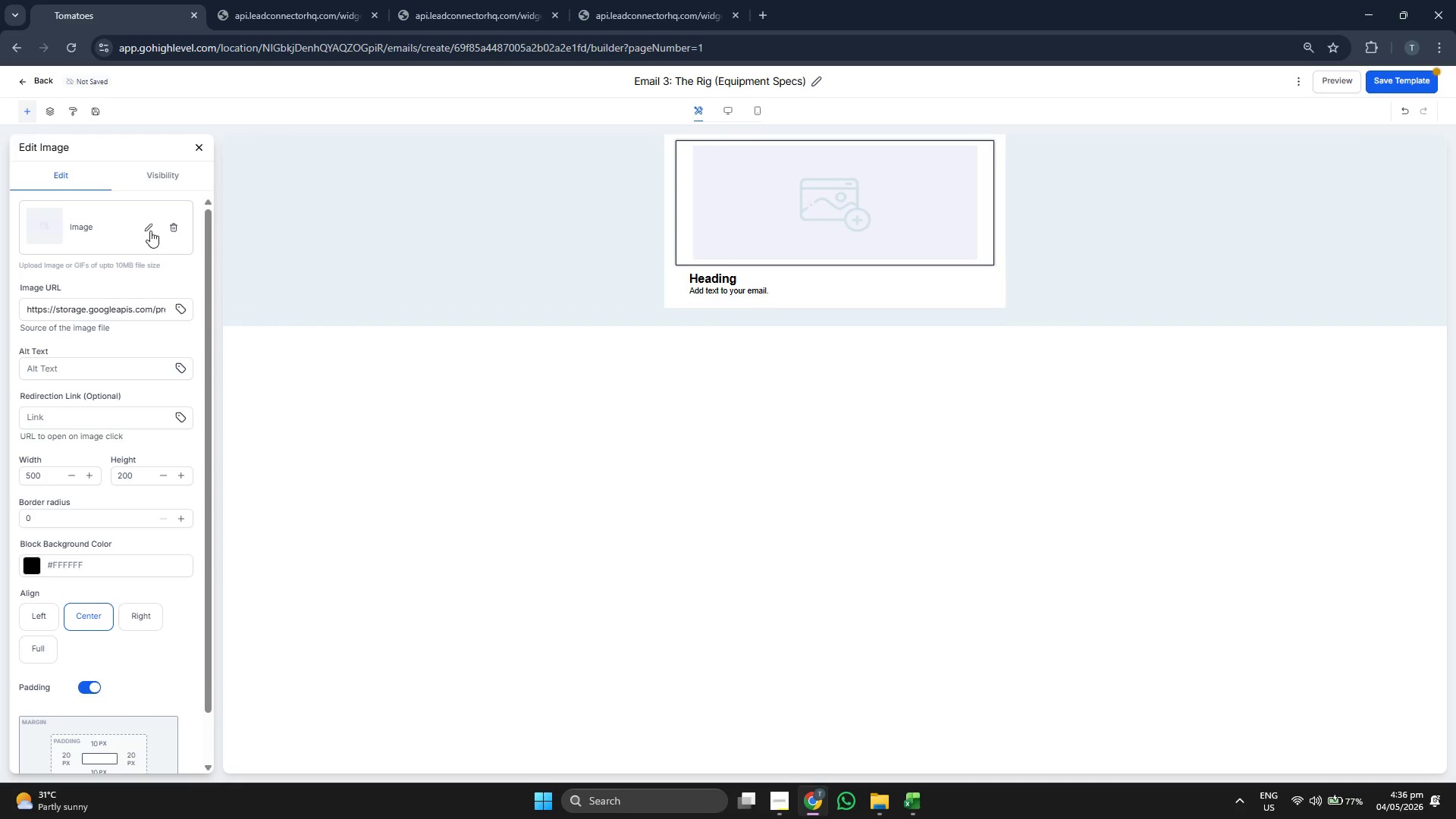 
left_click([146, 229])
 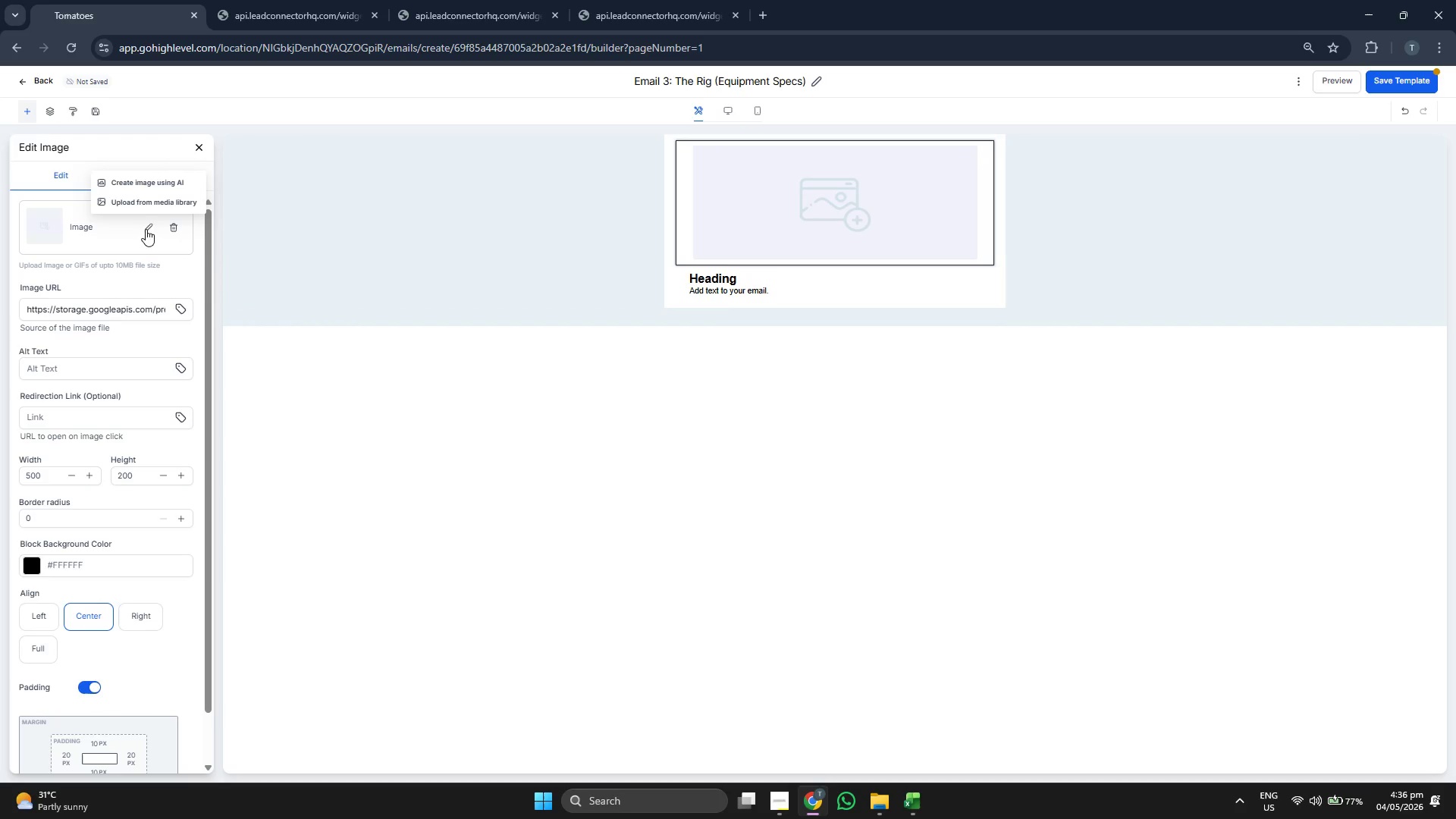 
left_click([161, 199])
 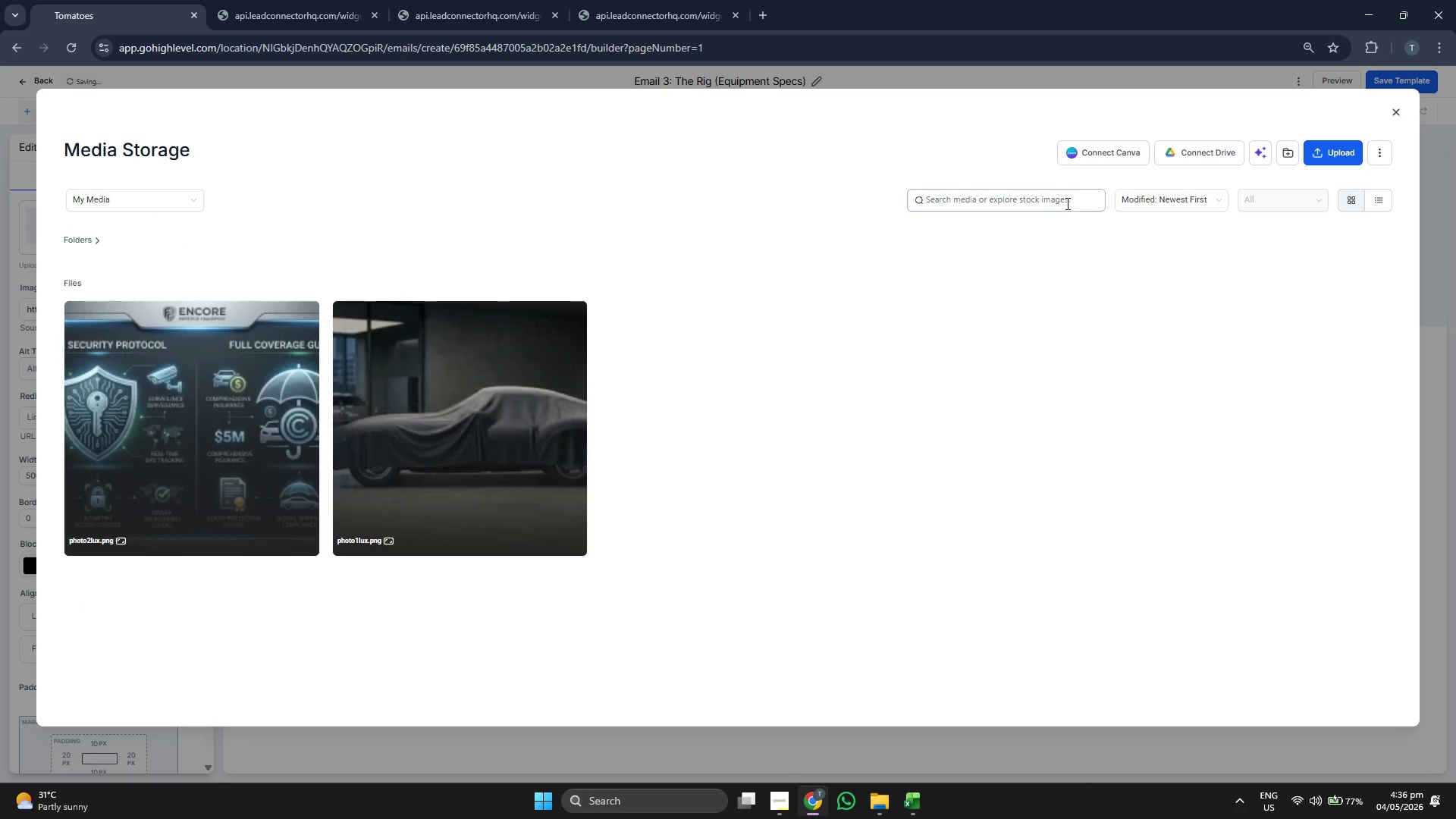 
left_click([1334, 158])
 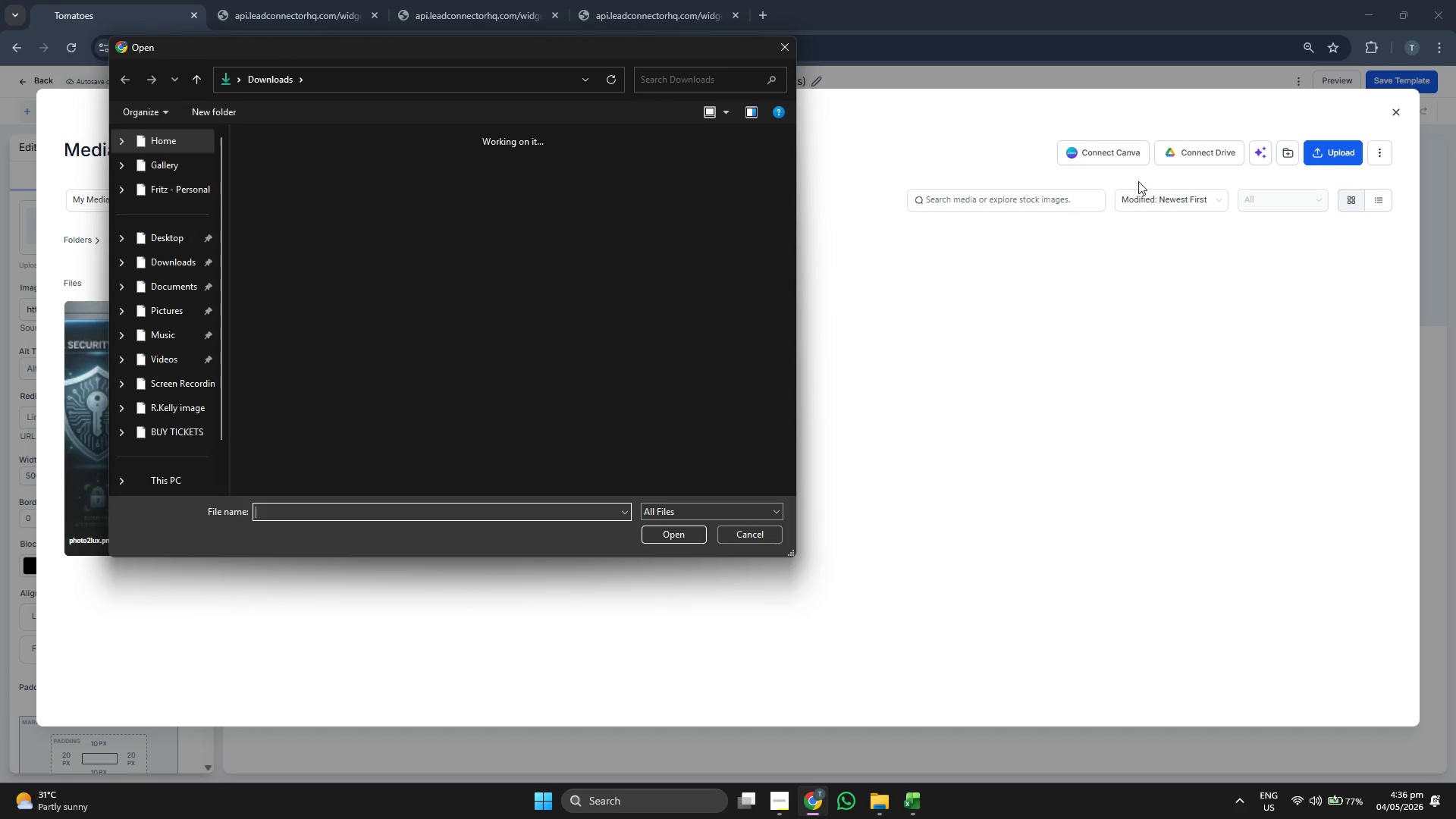 
left_click_drag(start_coordinate=[535, 53], to_coordinate=[591, 72])
 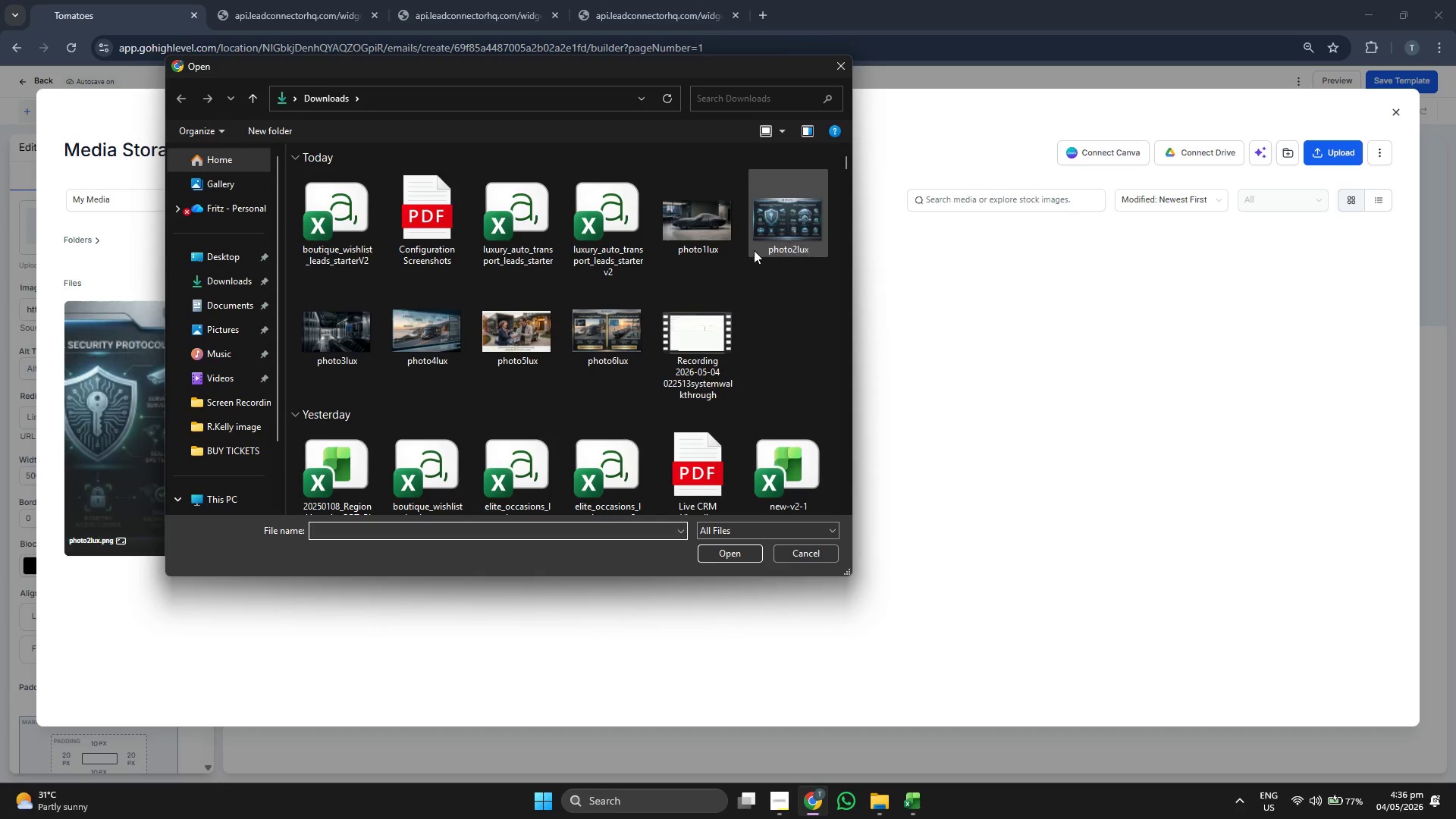 
left_click([334, 331])
 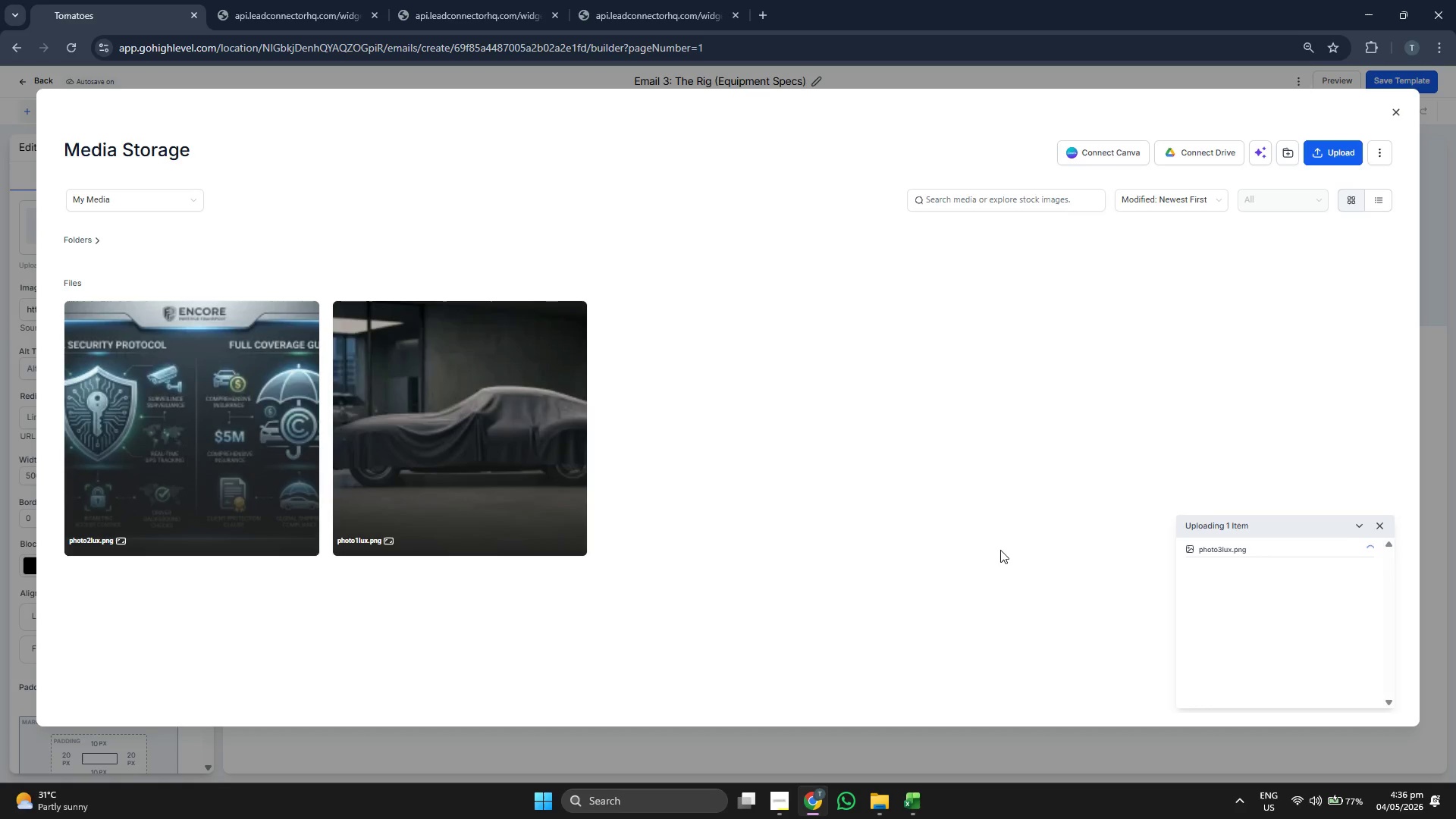 
wait(9.14)
 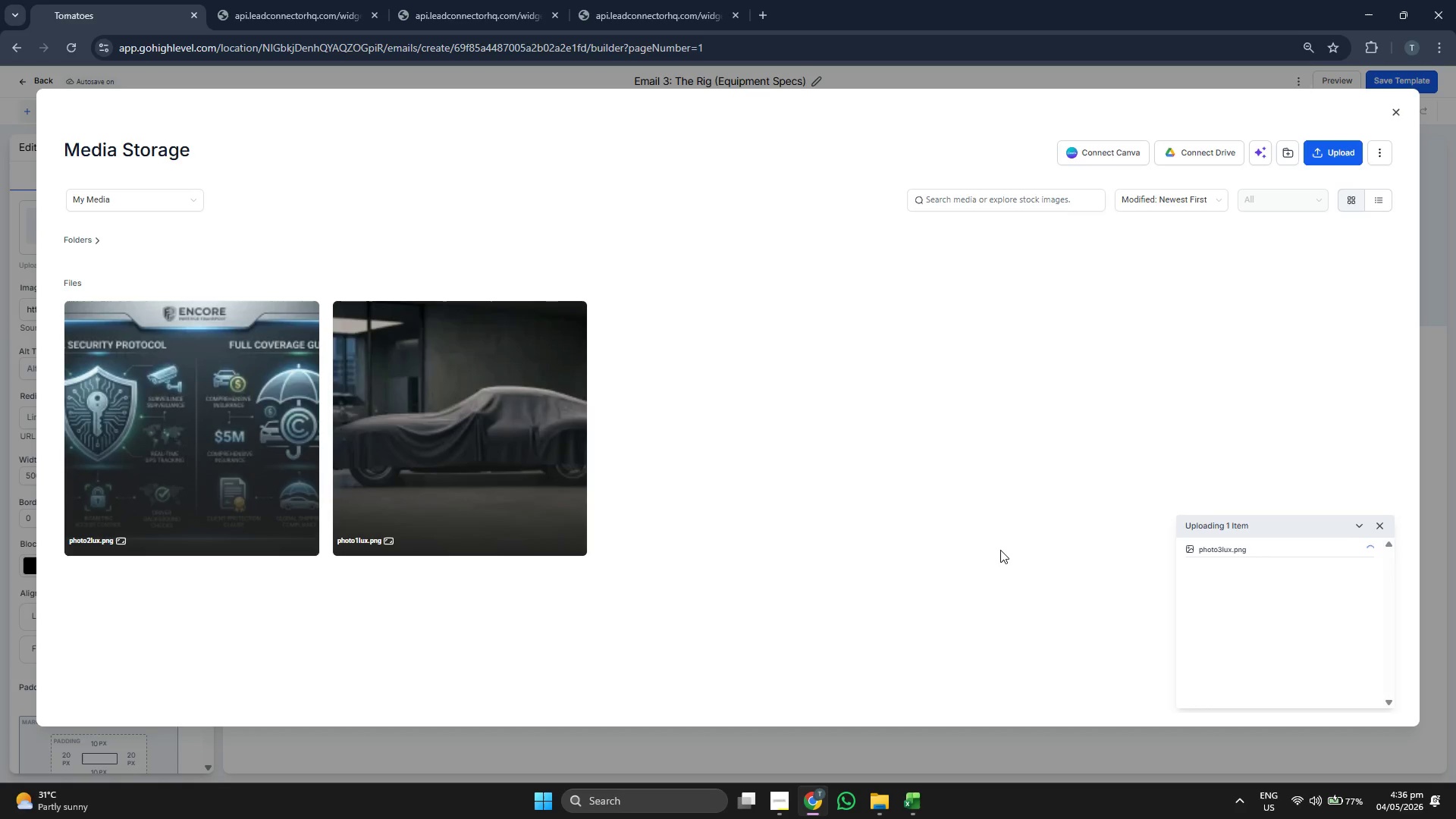 
left_click([1003, 509])
 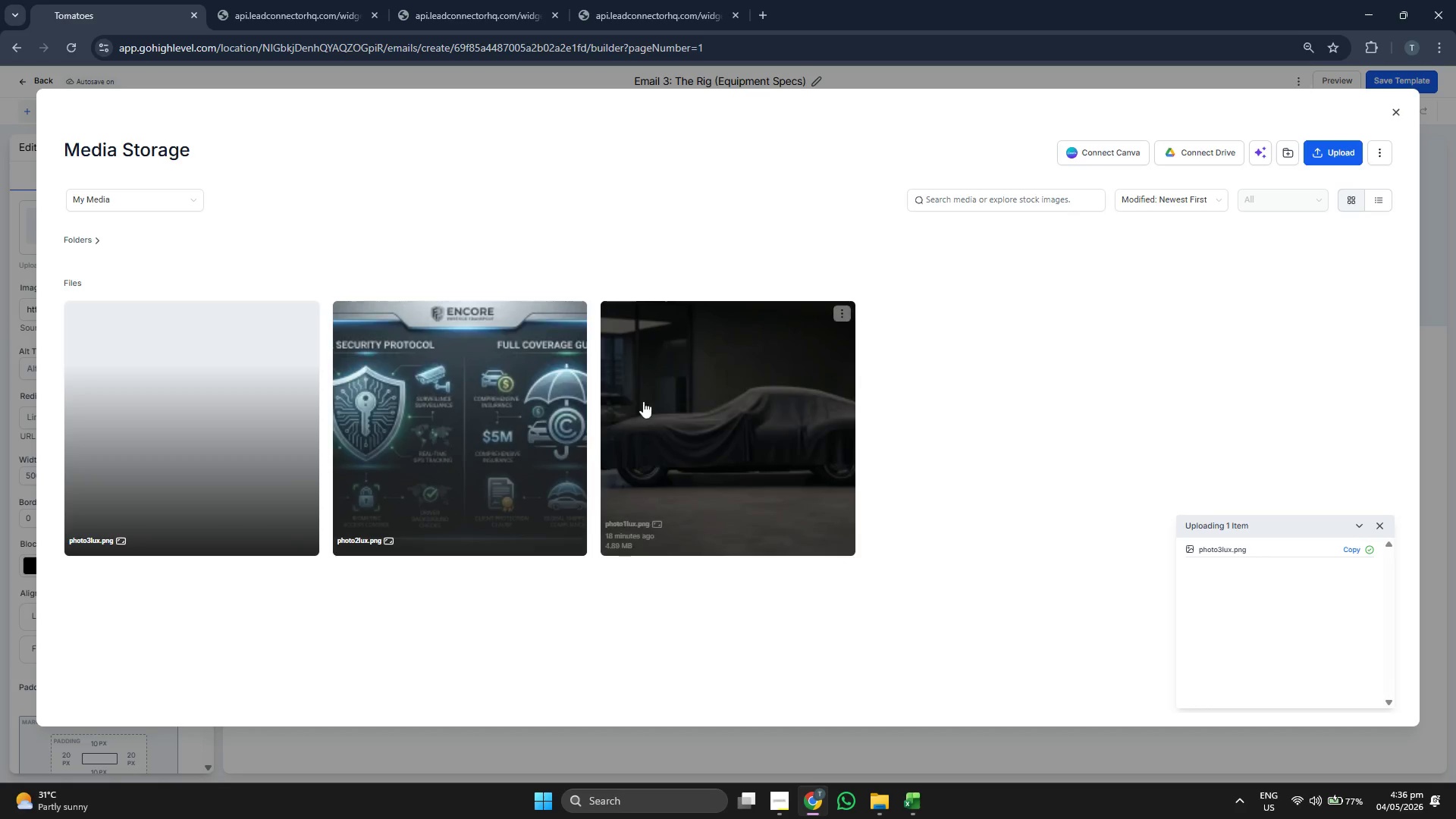 
wait(8.55)
 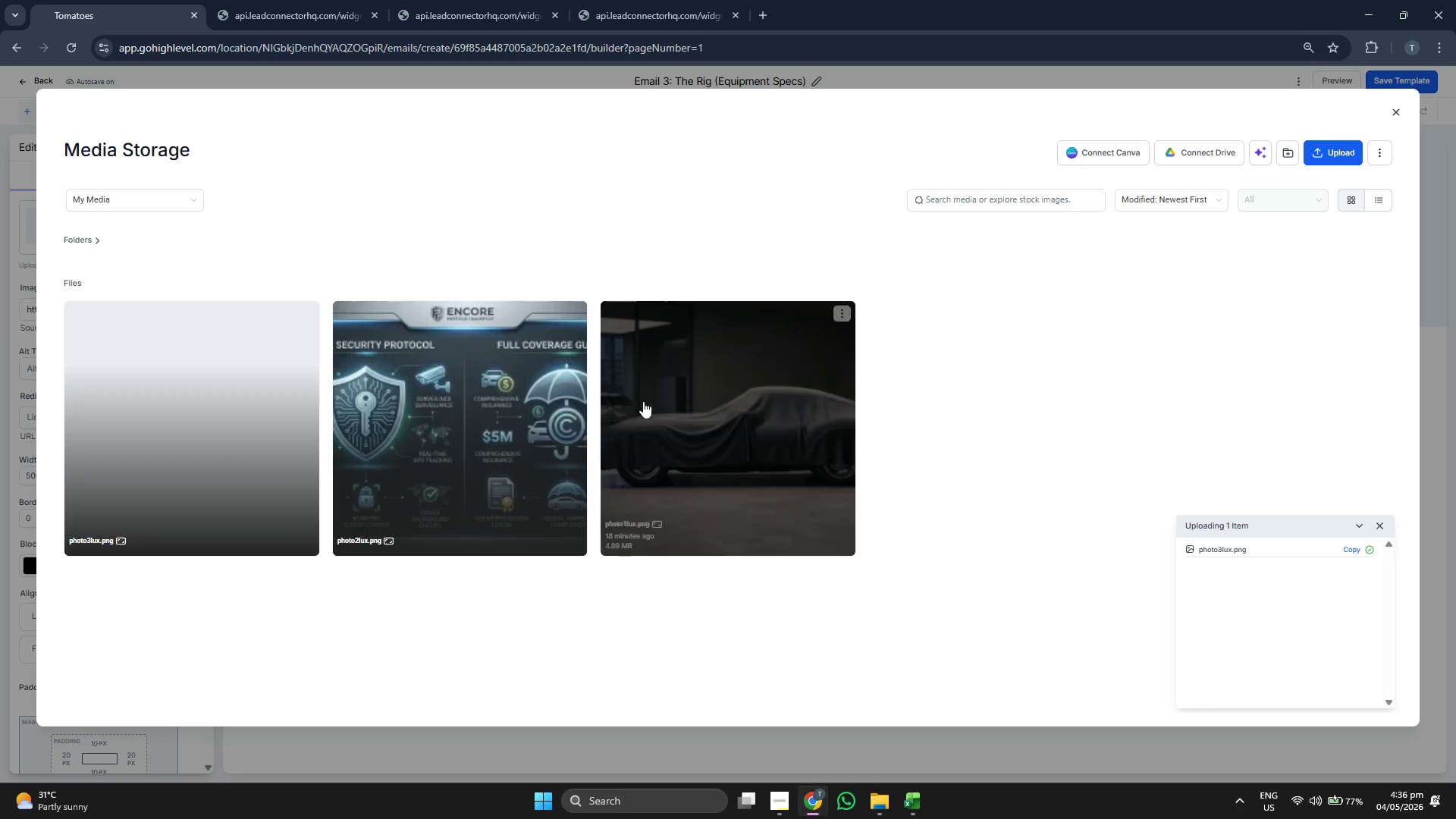 
double_click([236, 419])
 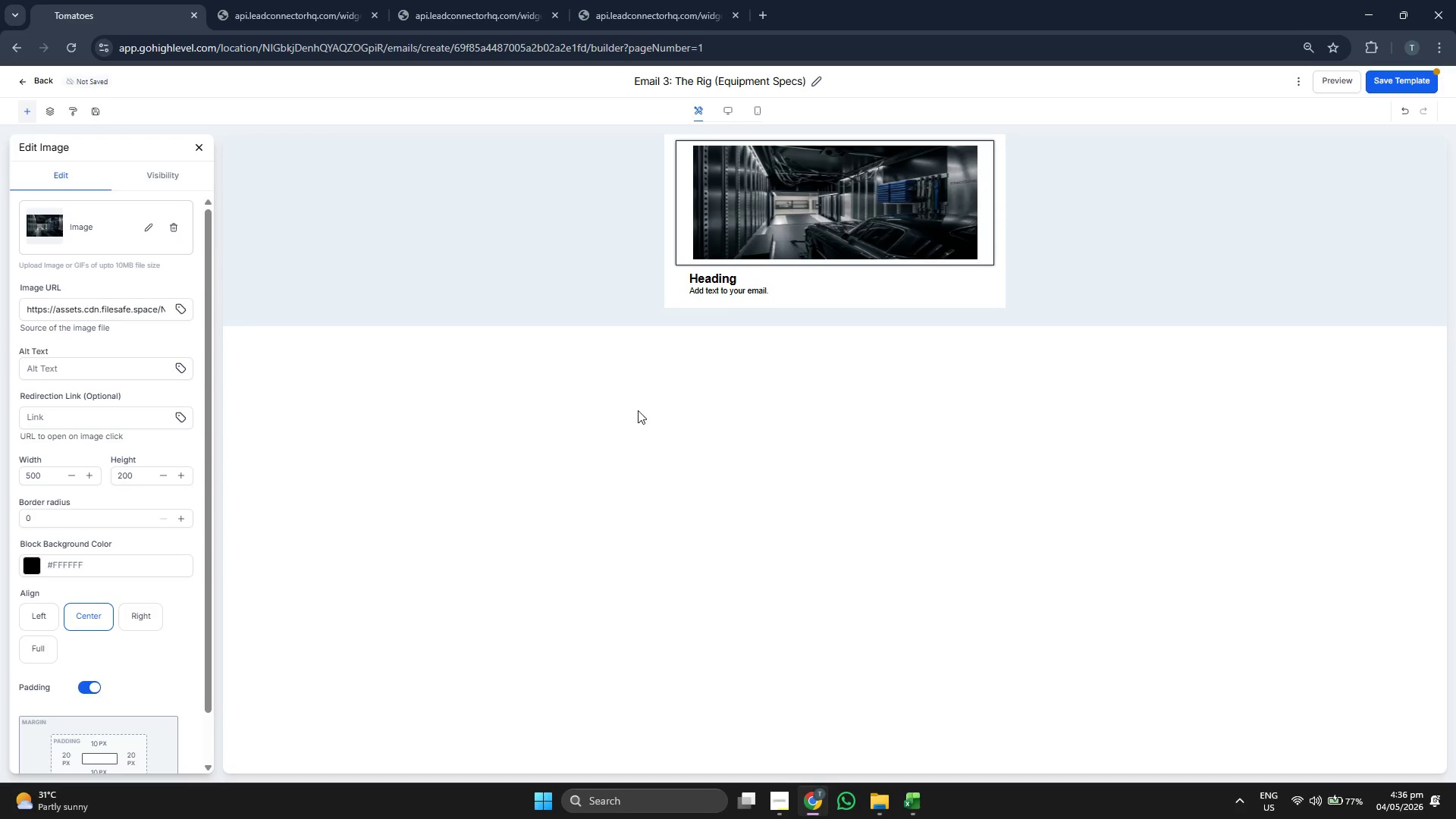 
wait(8.94)
 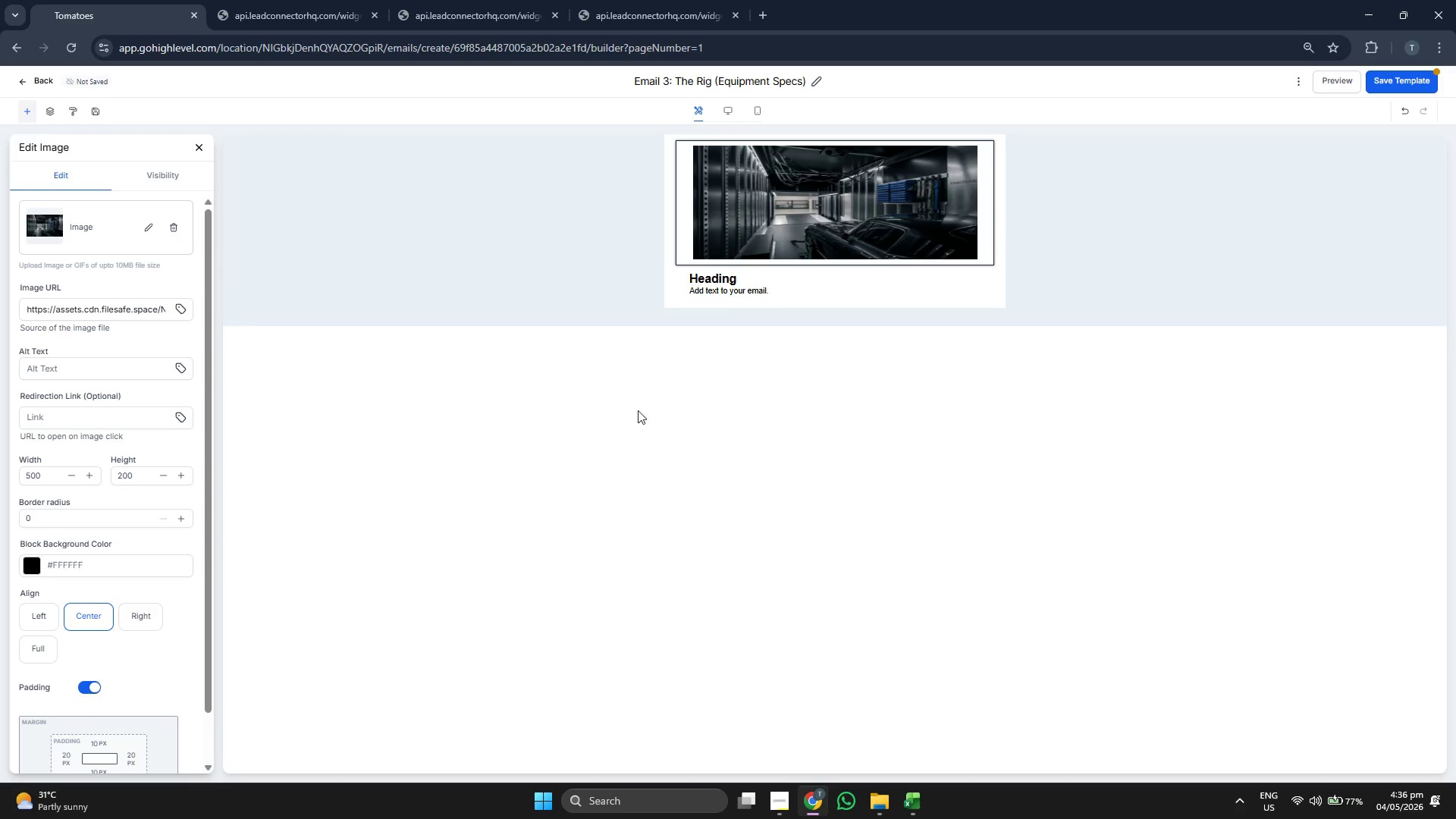 
left_click([747, 275])
 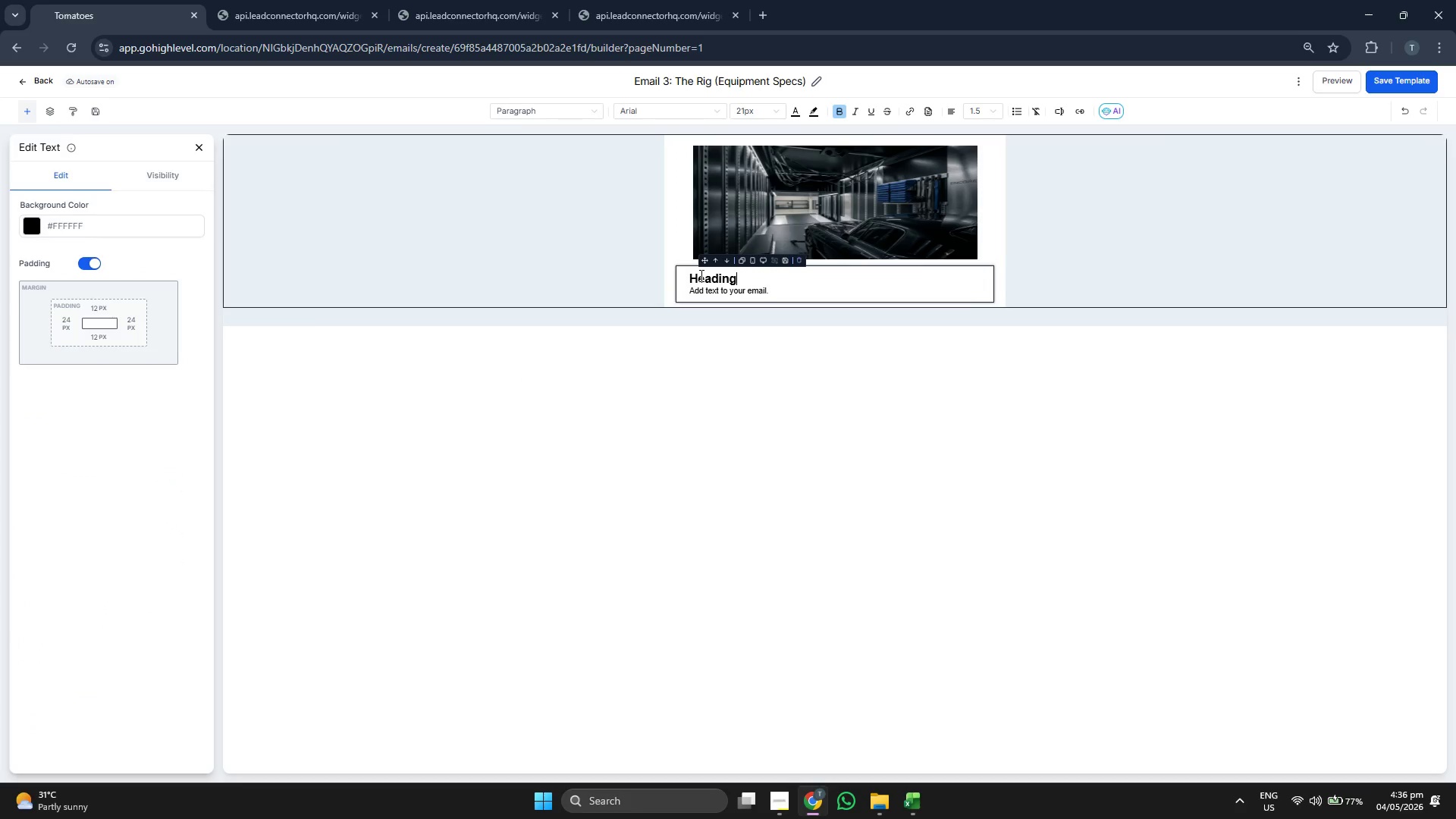 
key(Backspace)
 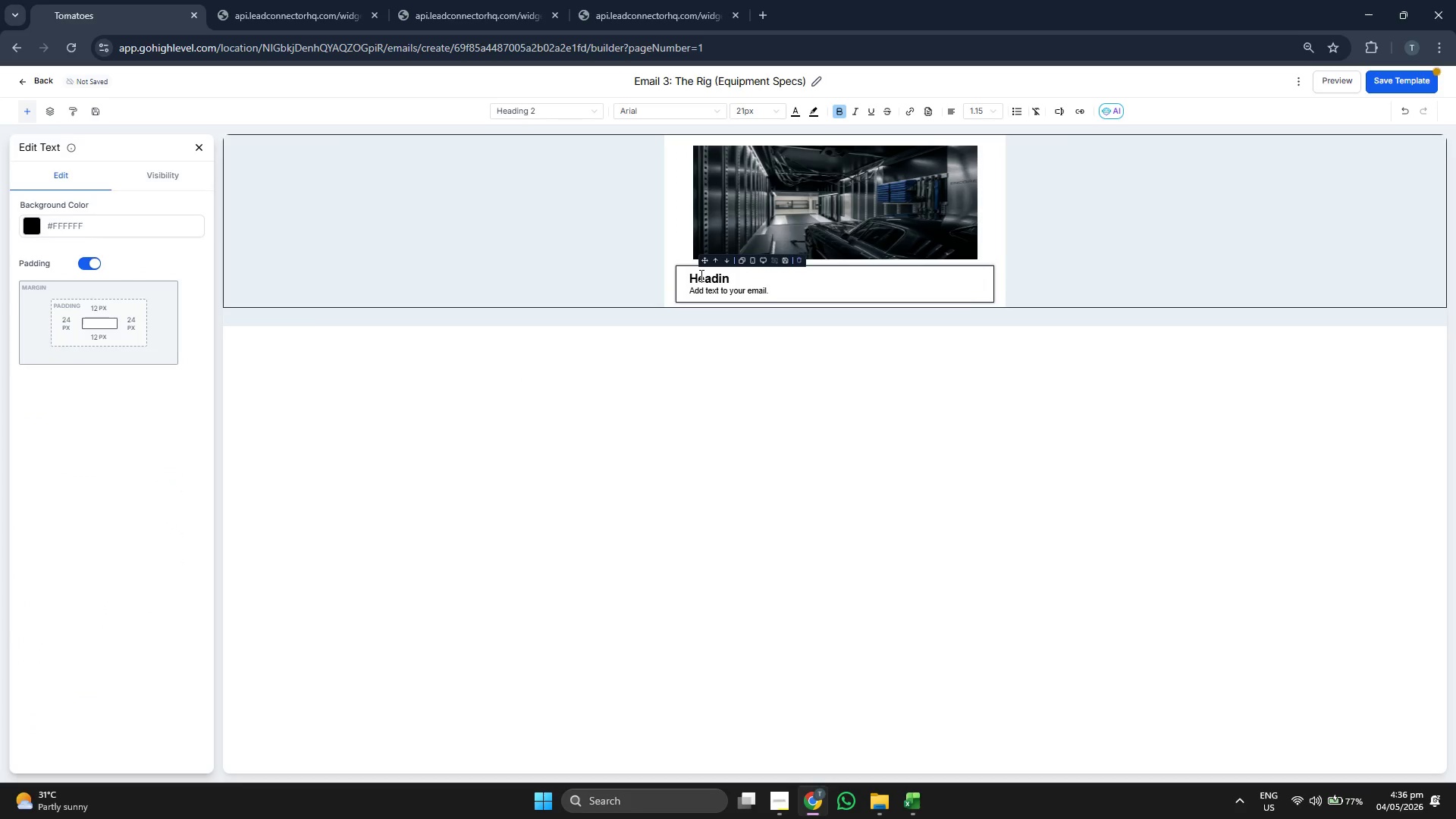 
key(Backspace)
 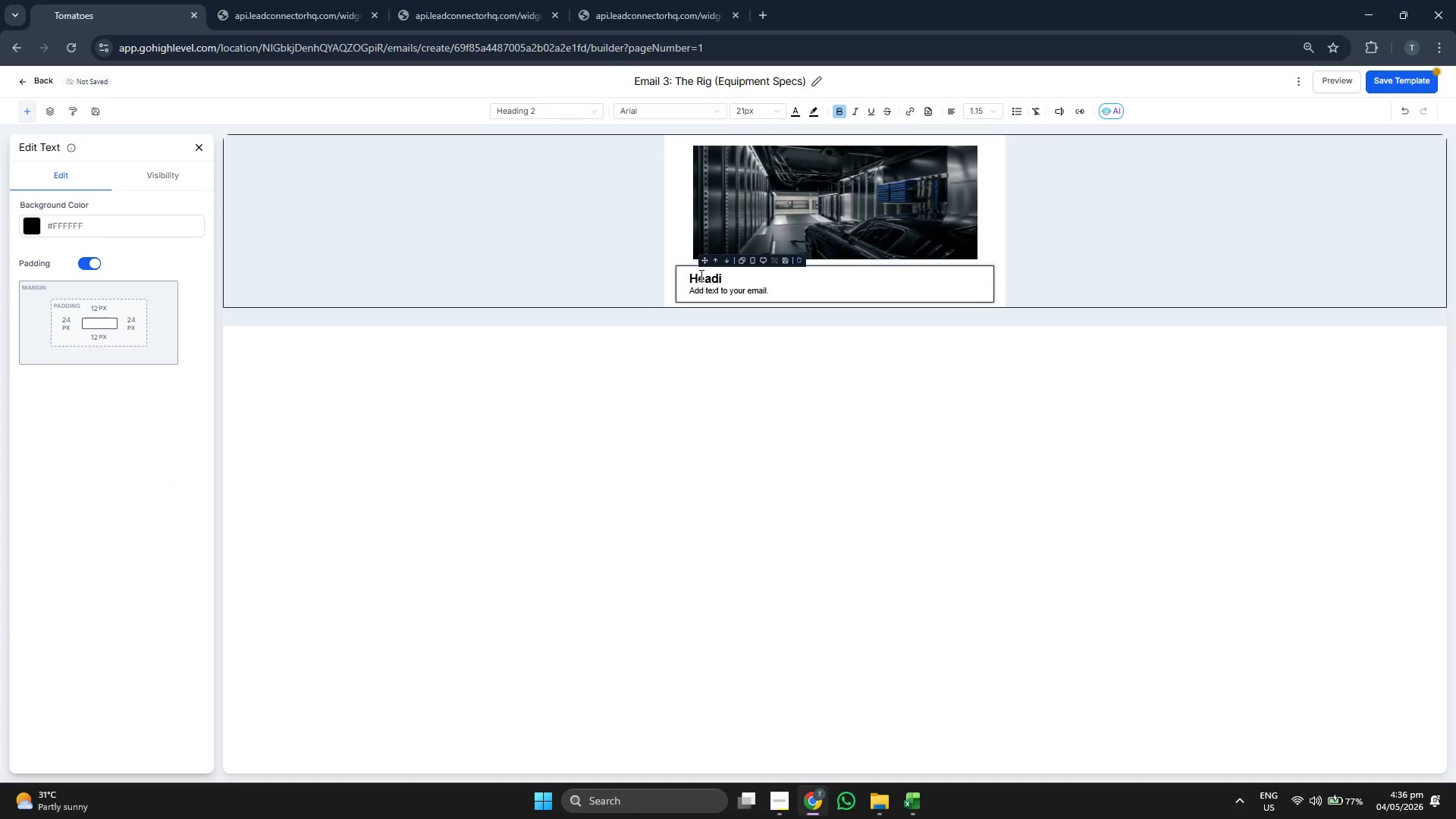 
key(Backspace)
 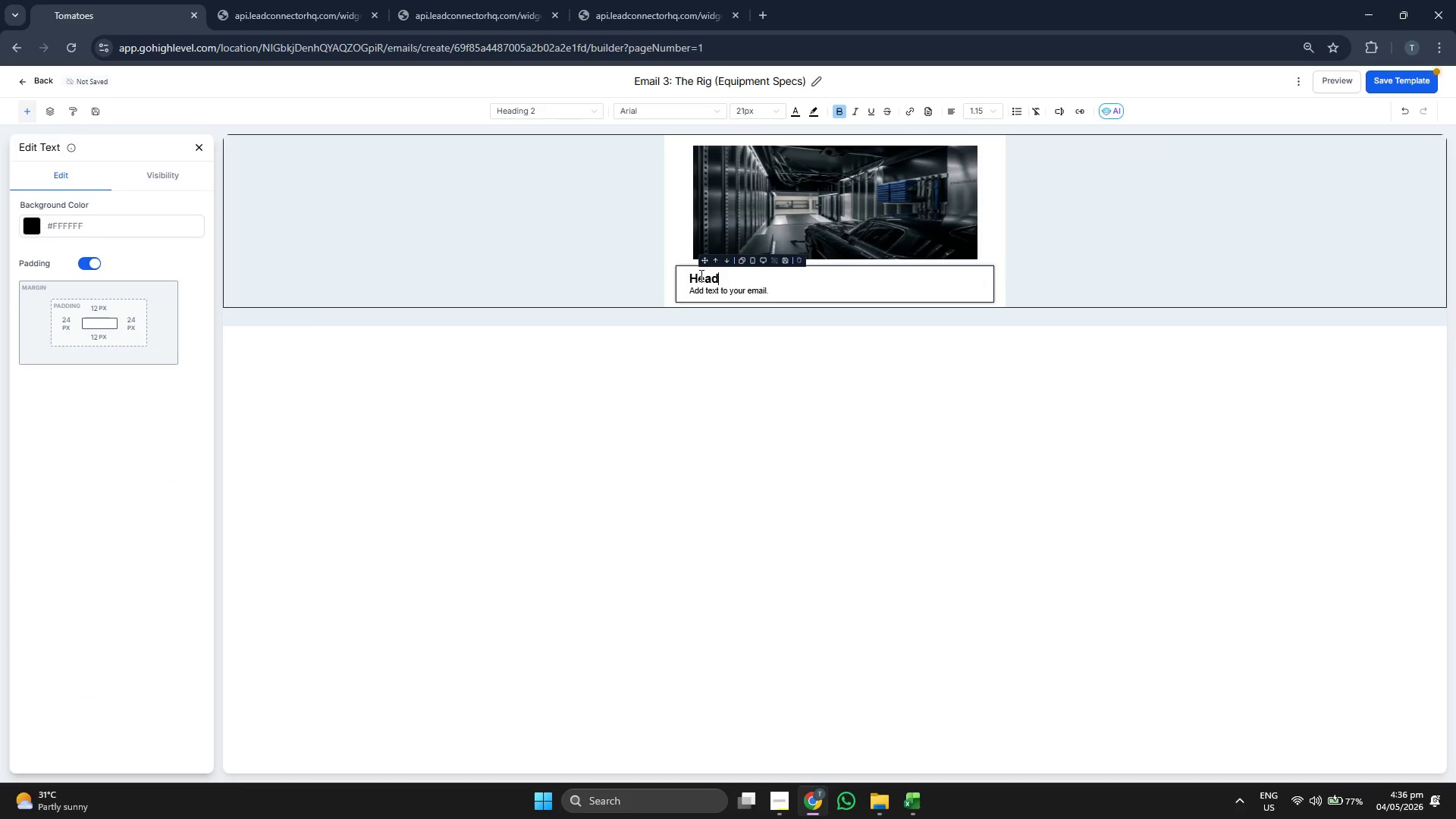 
key(Backspace)
 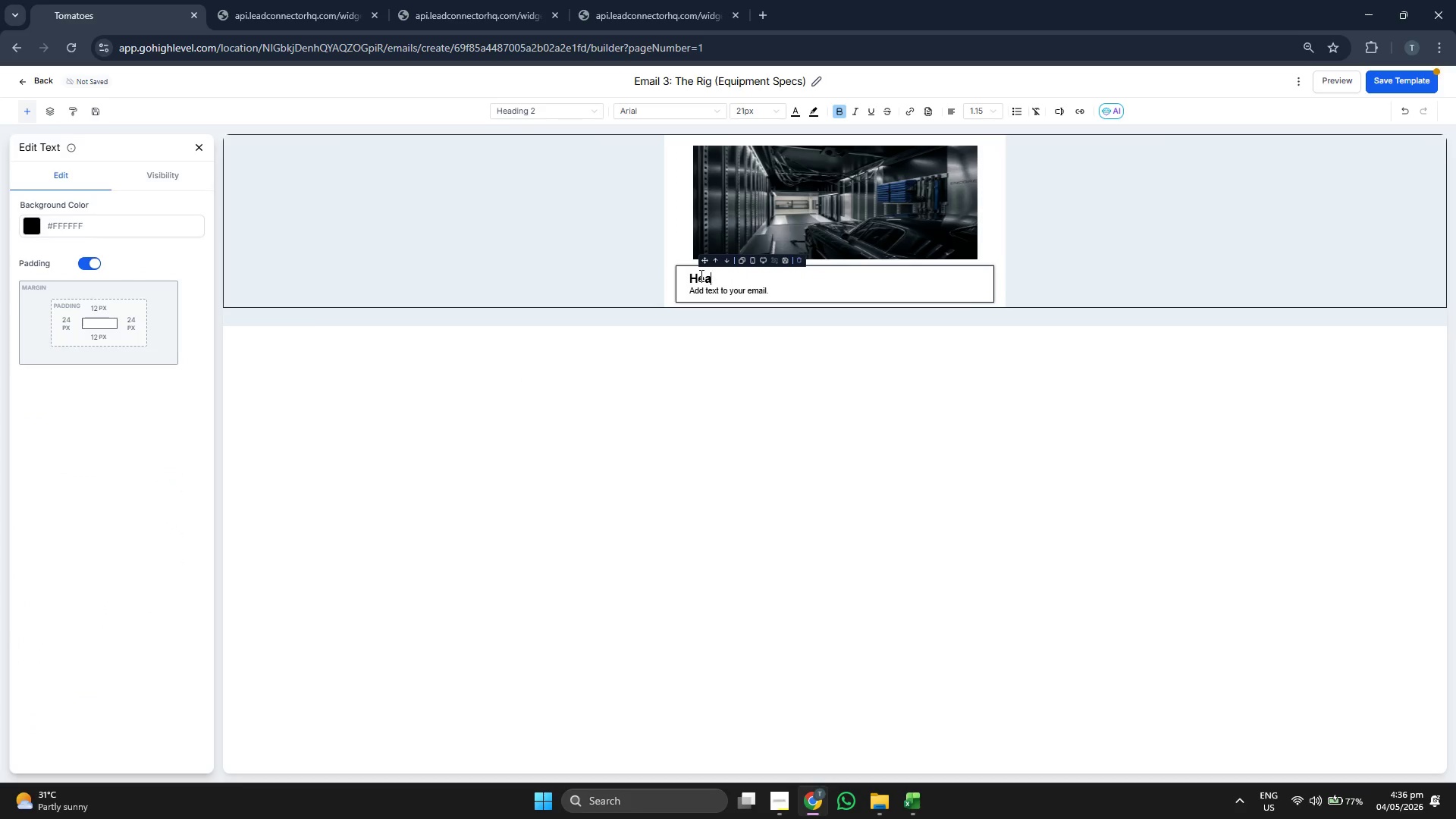 
key(Backspace)
 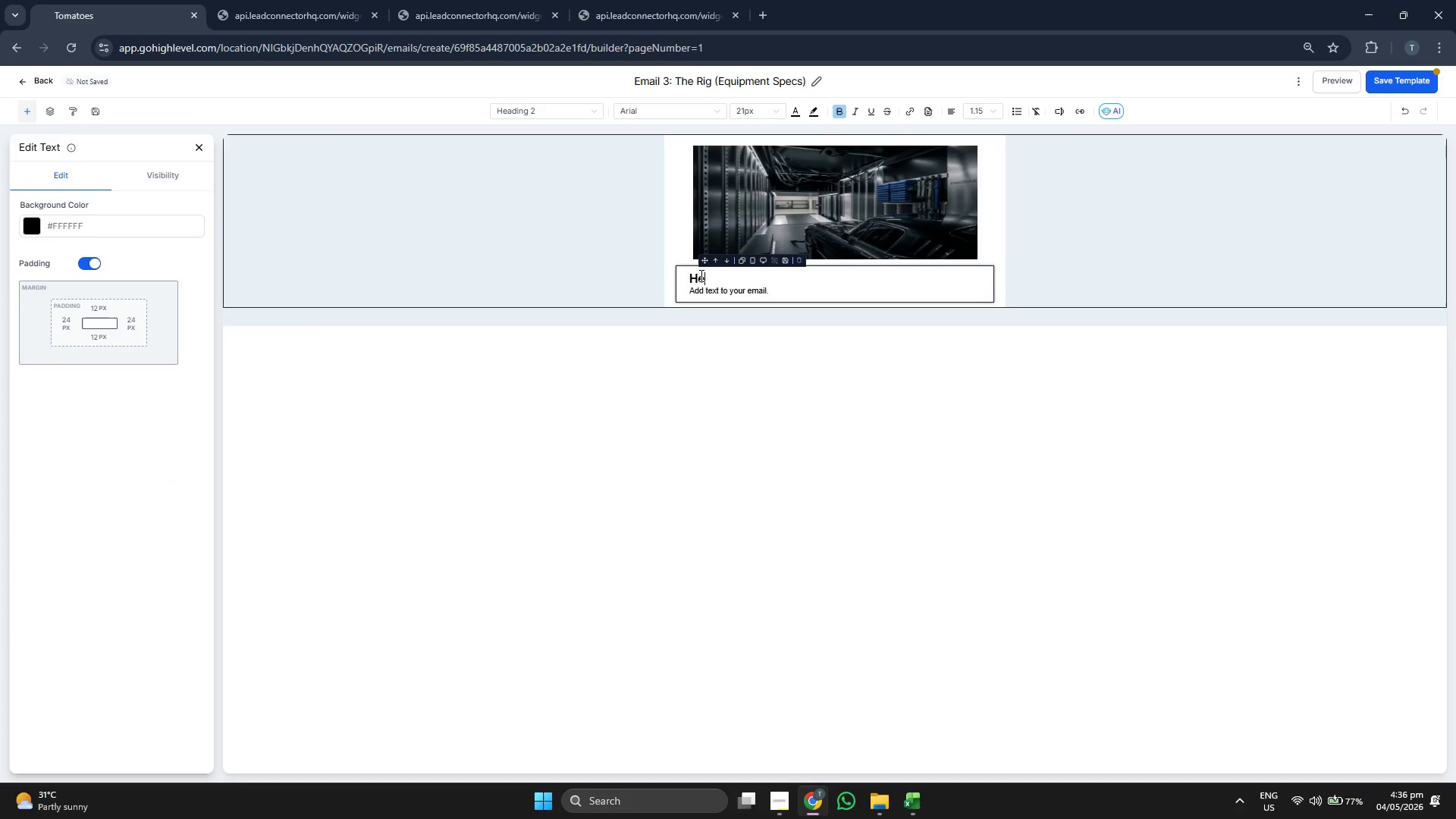 
key(Backspace)
 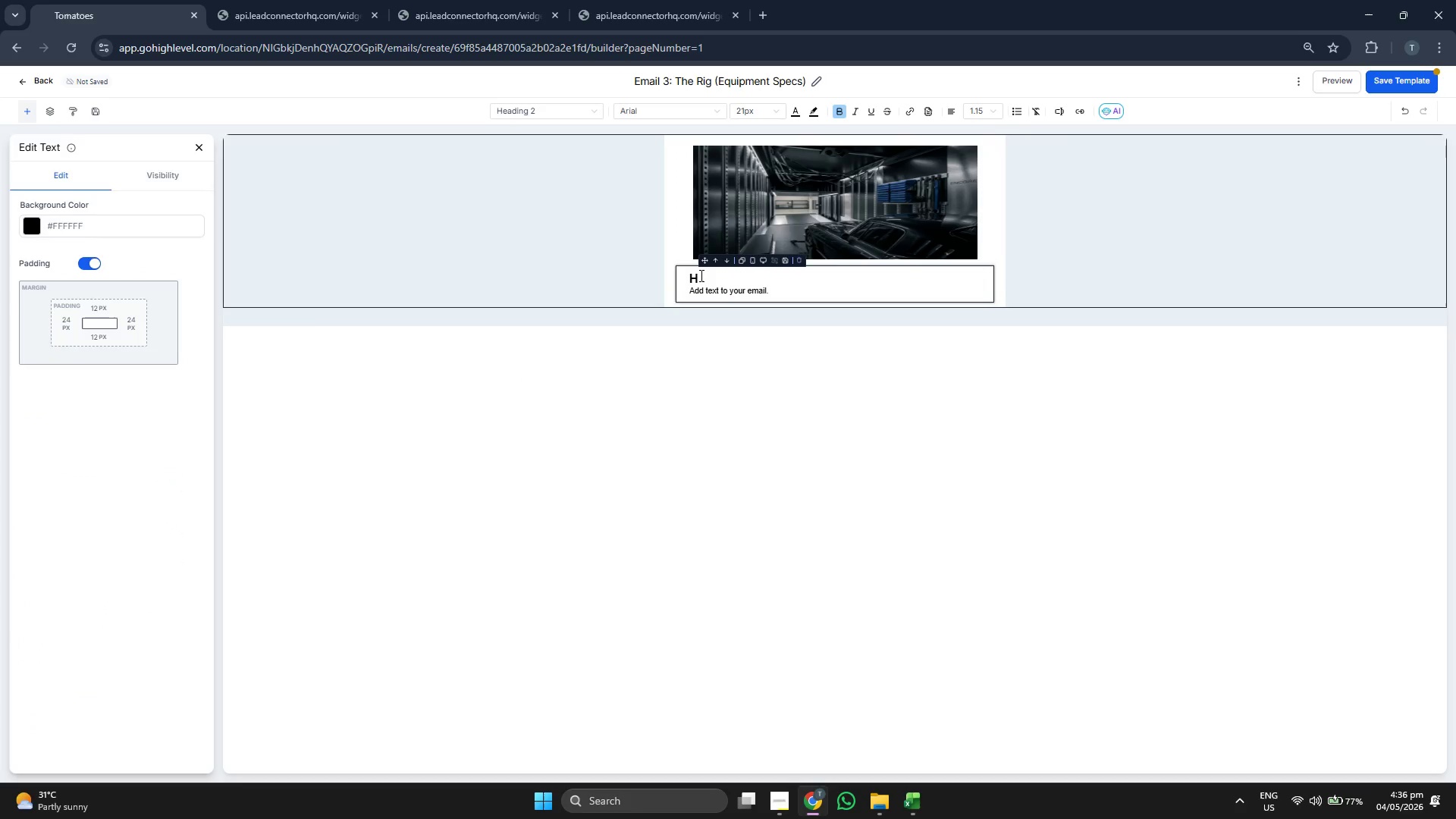 
key(Backspace)
 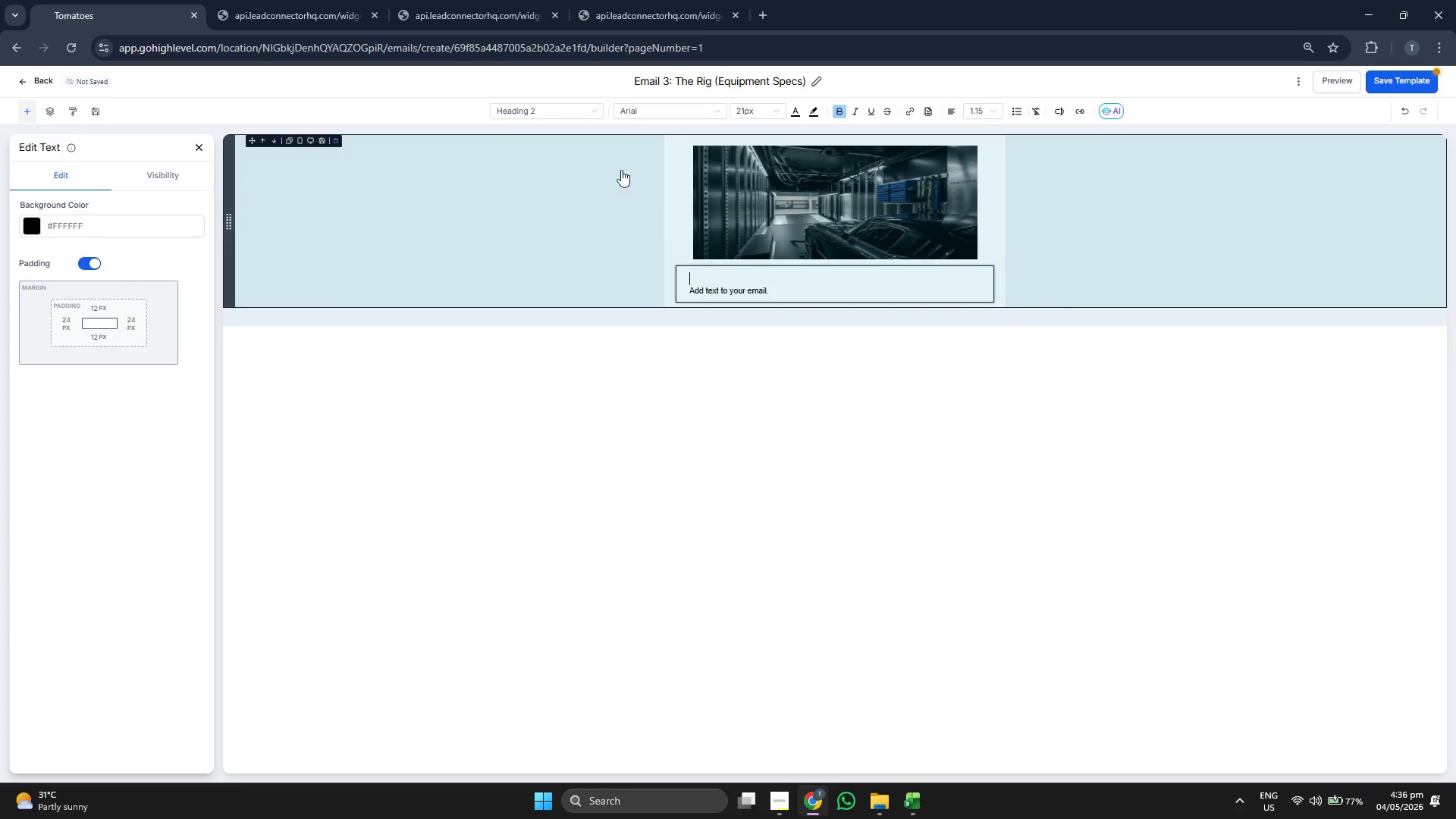 
left_click([651, 109])
 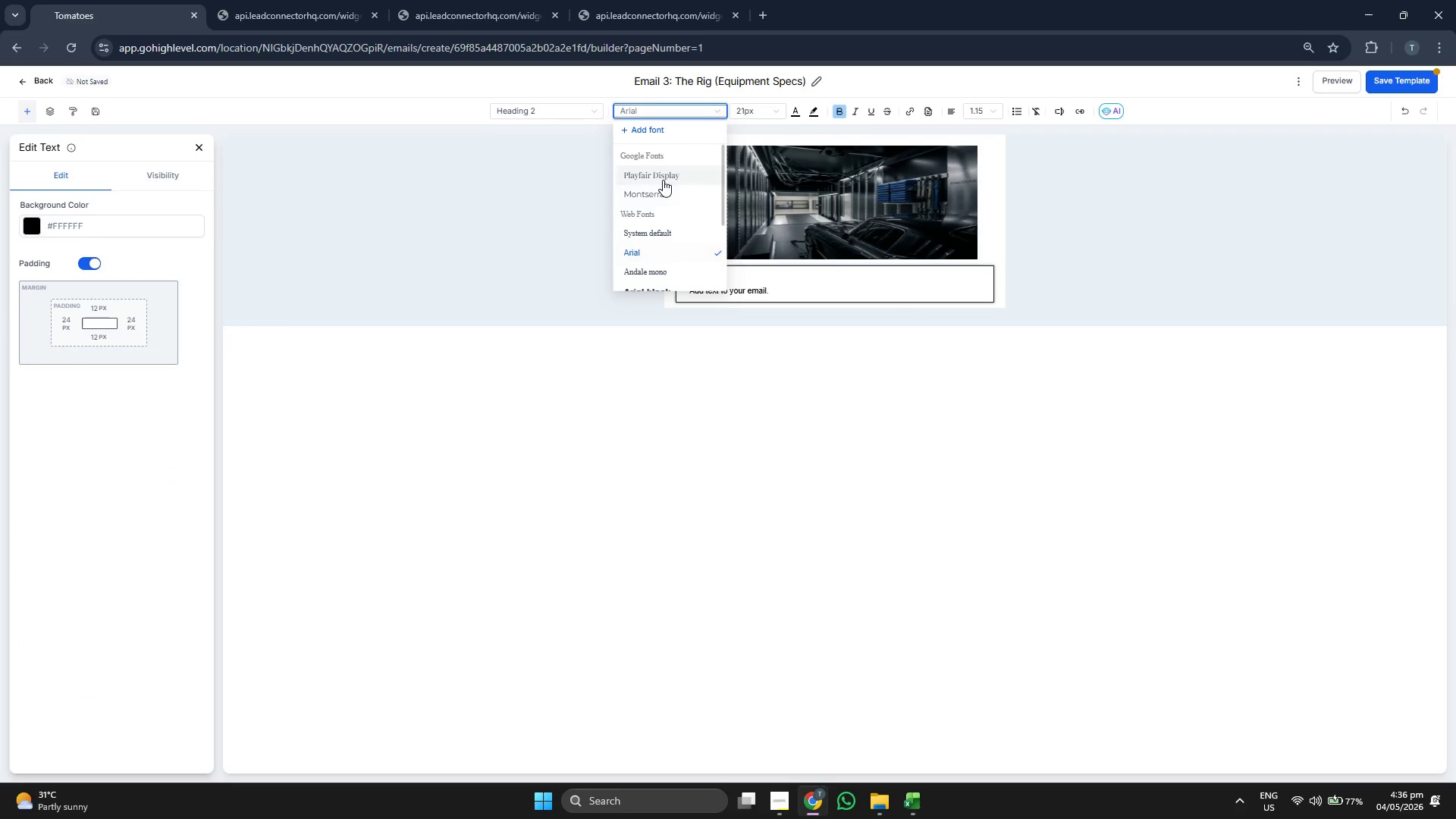 
double_click([748, 99])
 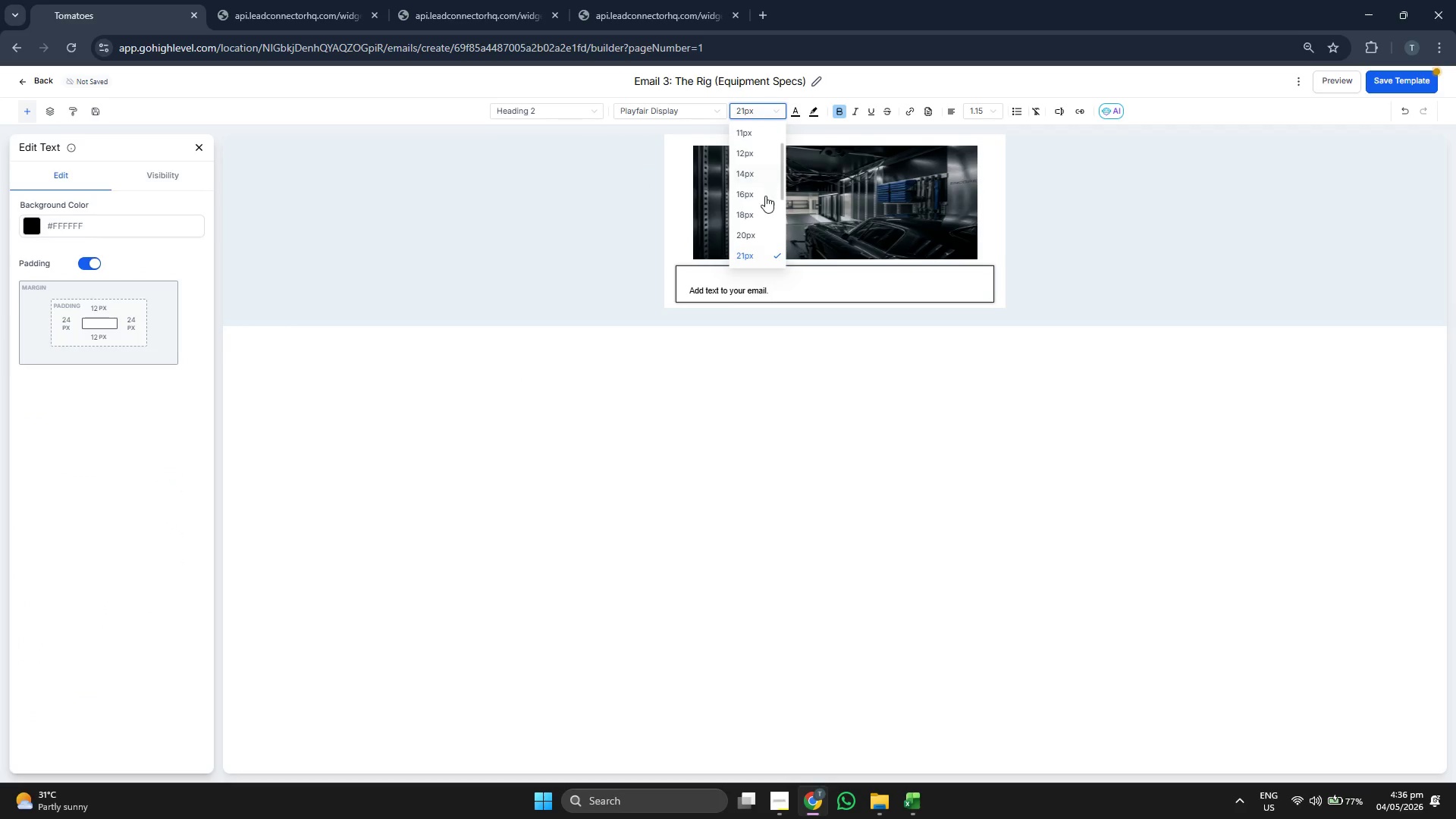 
scroll: coordinate [765, 196], scroll_direction: down, amount: 1.0
 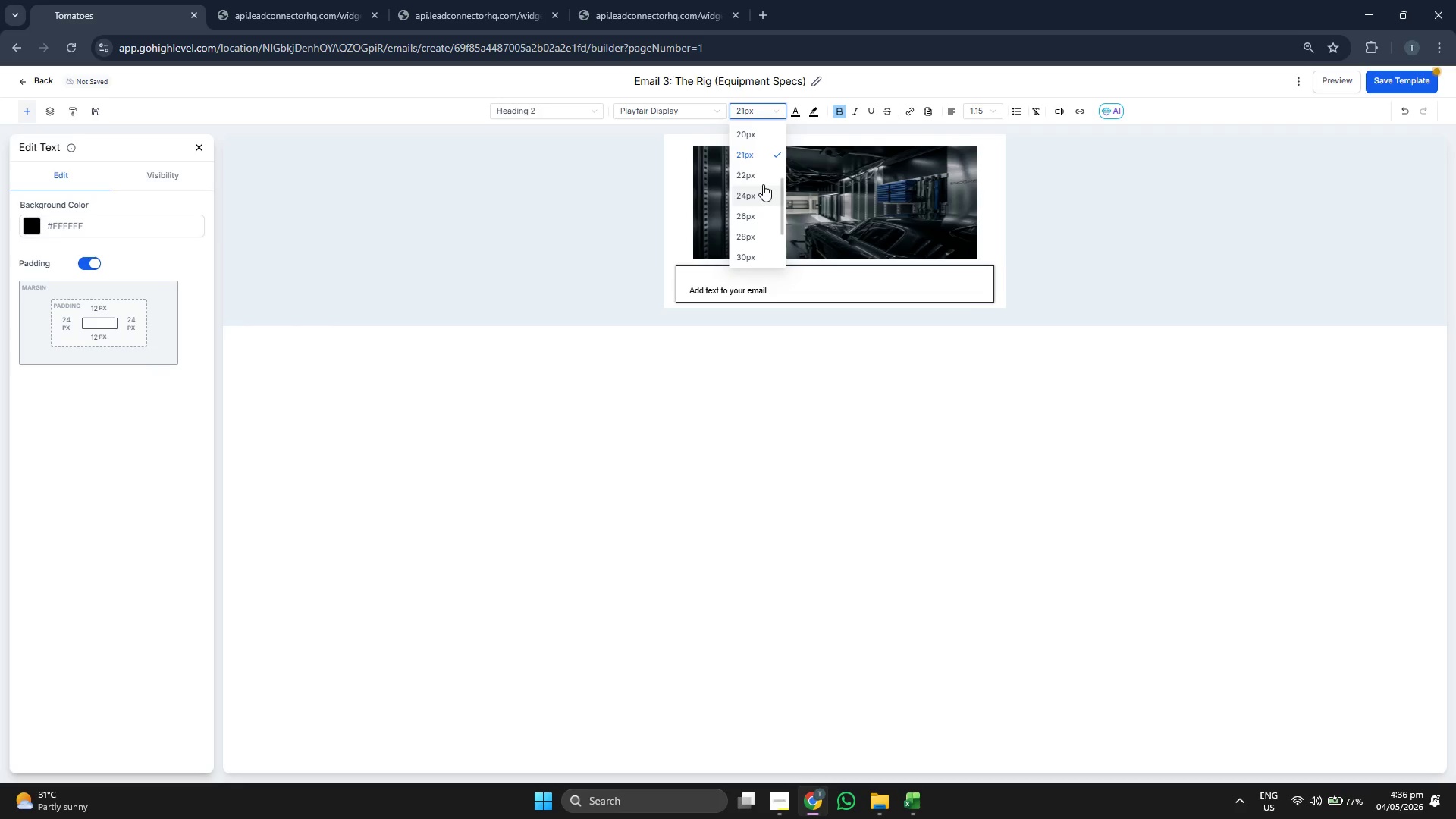 
left_click([761, 182])
 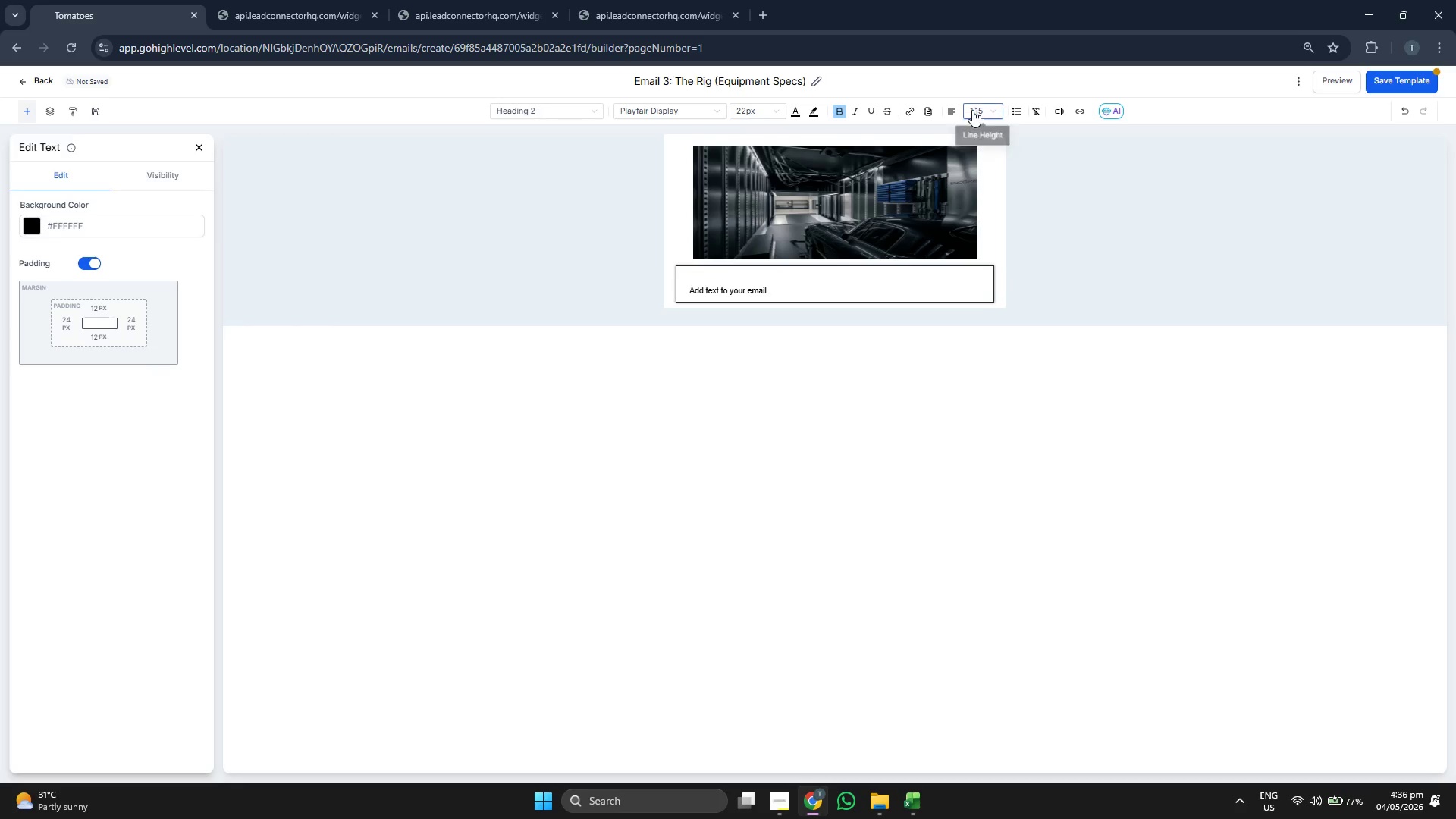 
left_click([972, 110])
 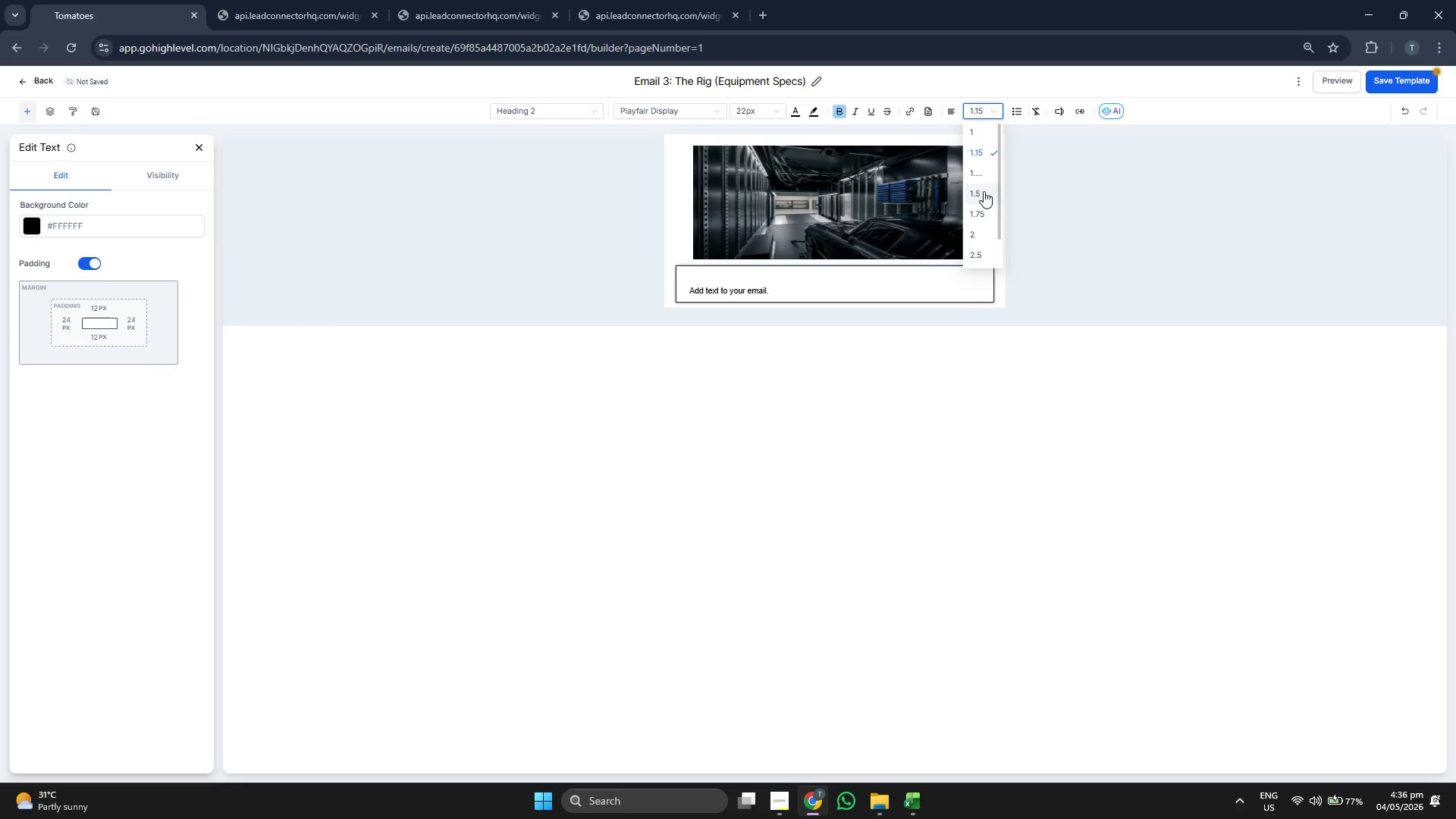 
left_click([984, 191])
 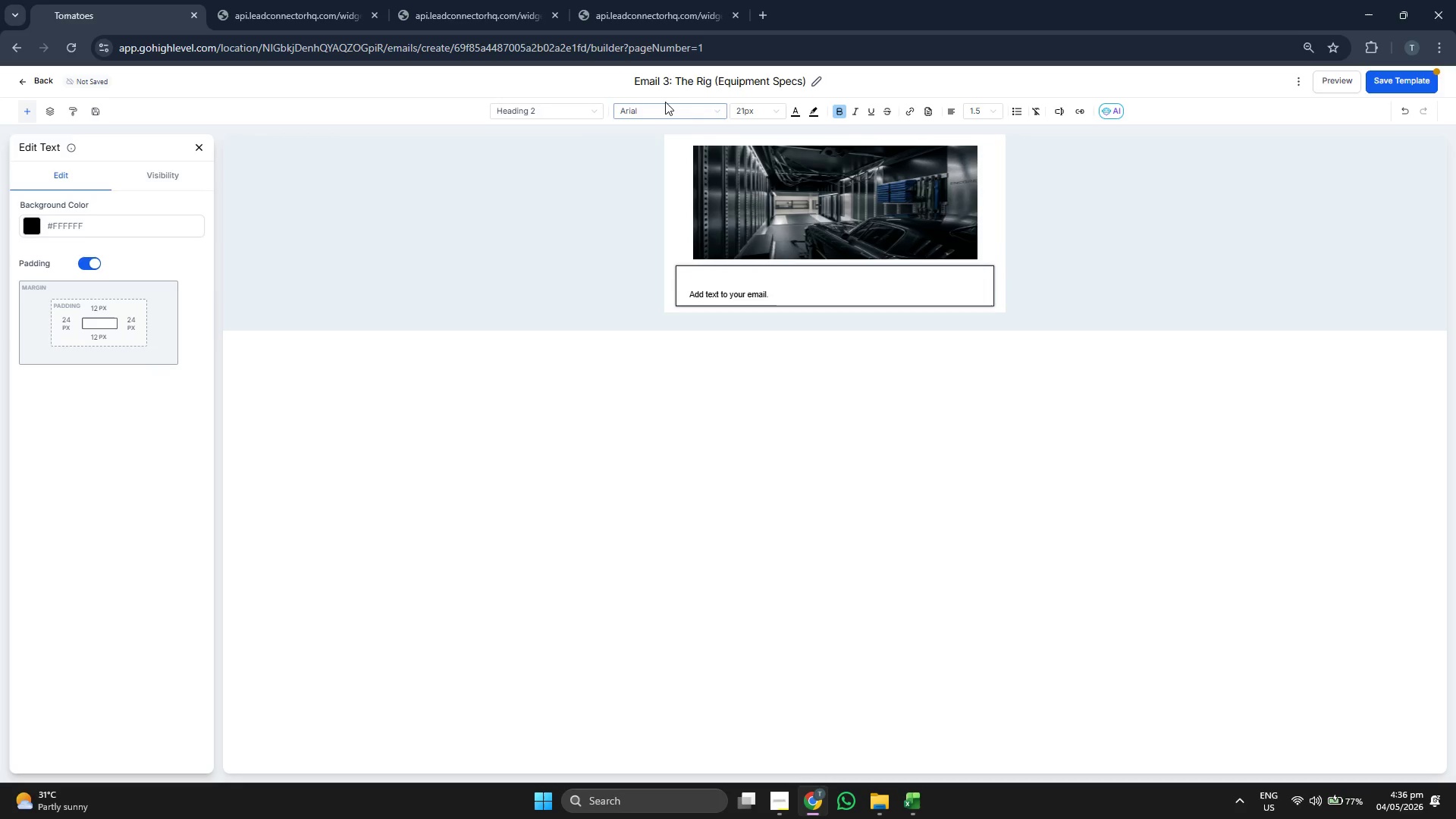 
double_click([673, 111])
 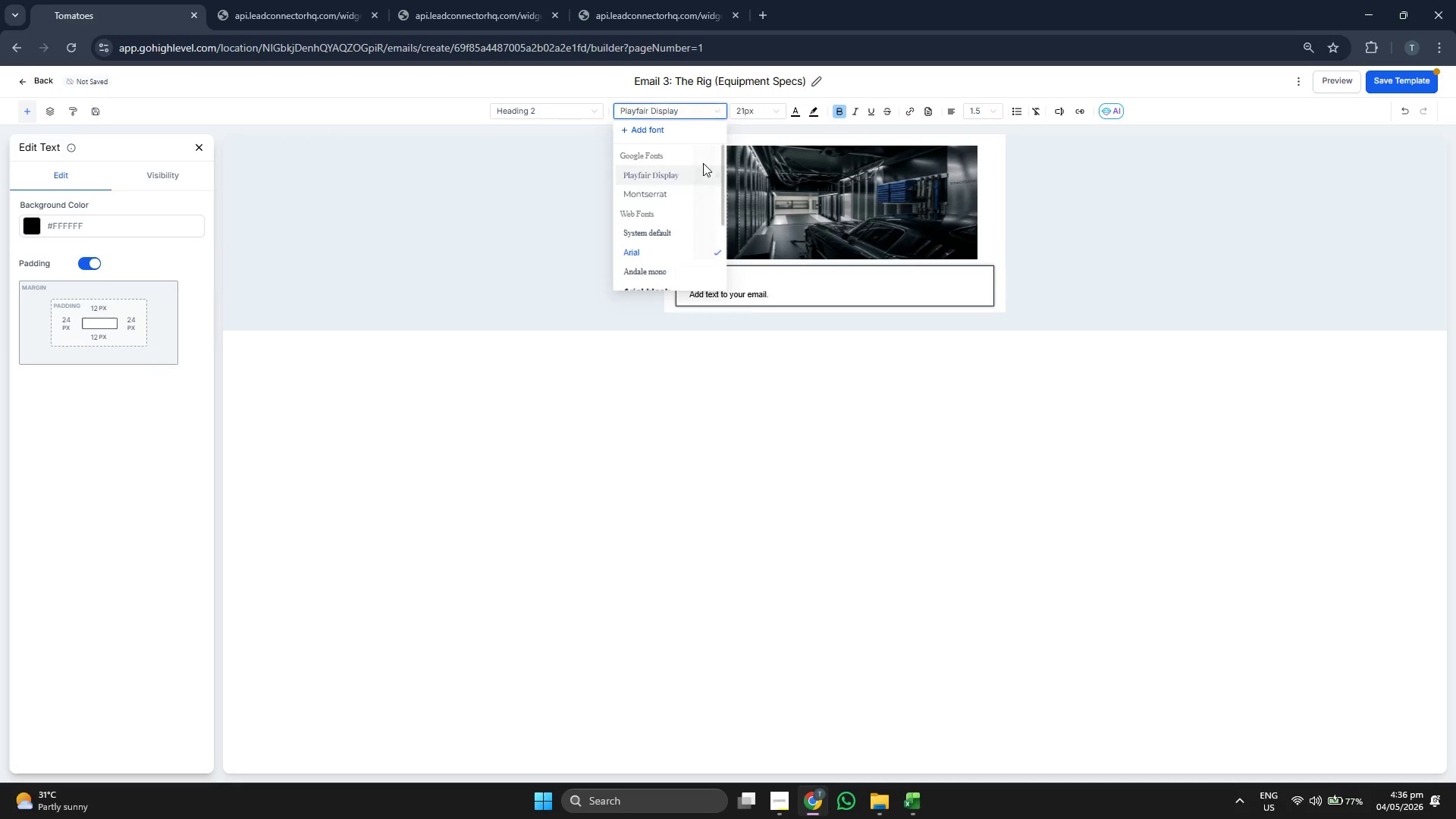 
double_click([738, 119])
 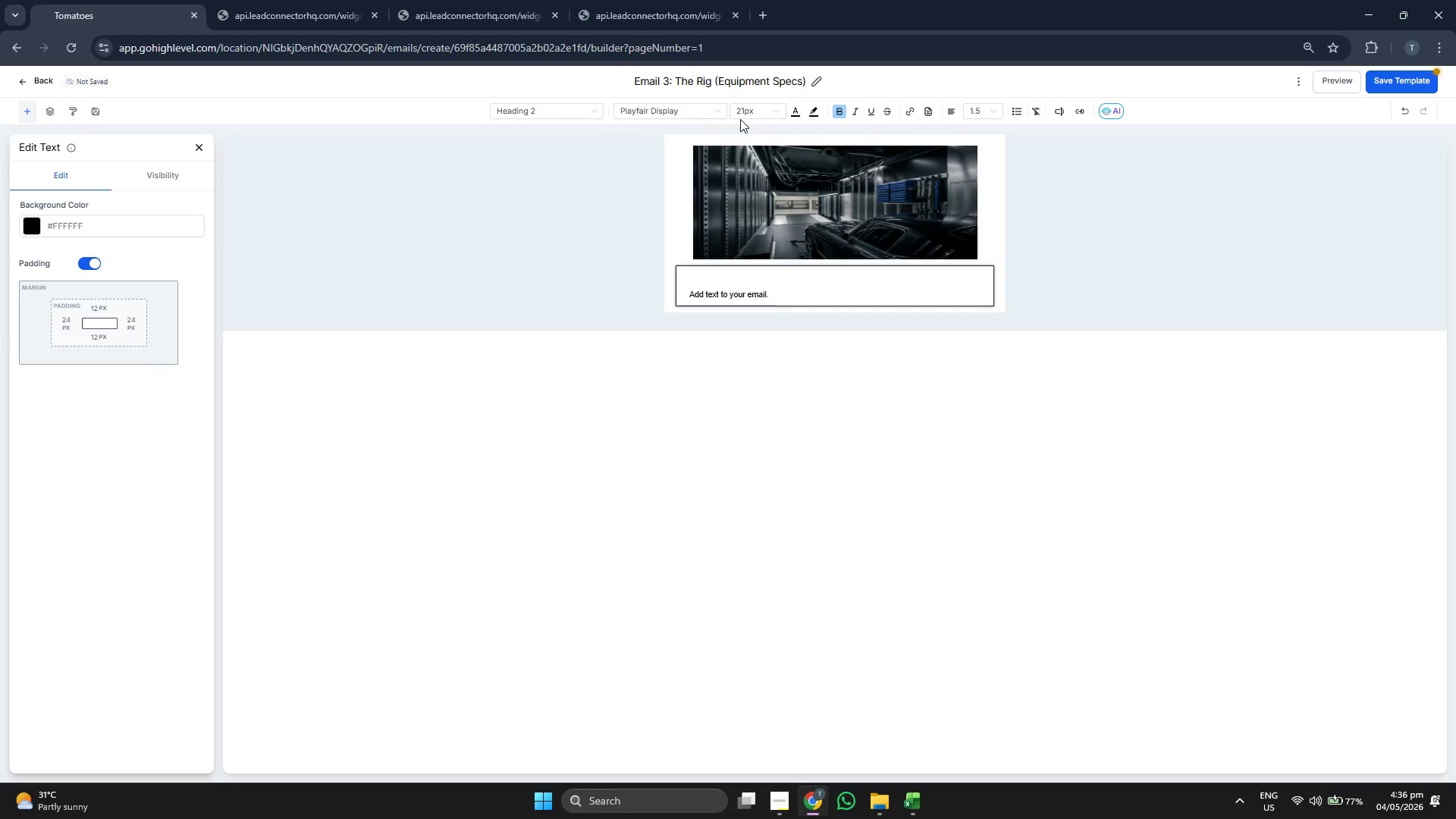 
triple_click([745, 112])
 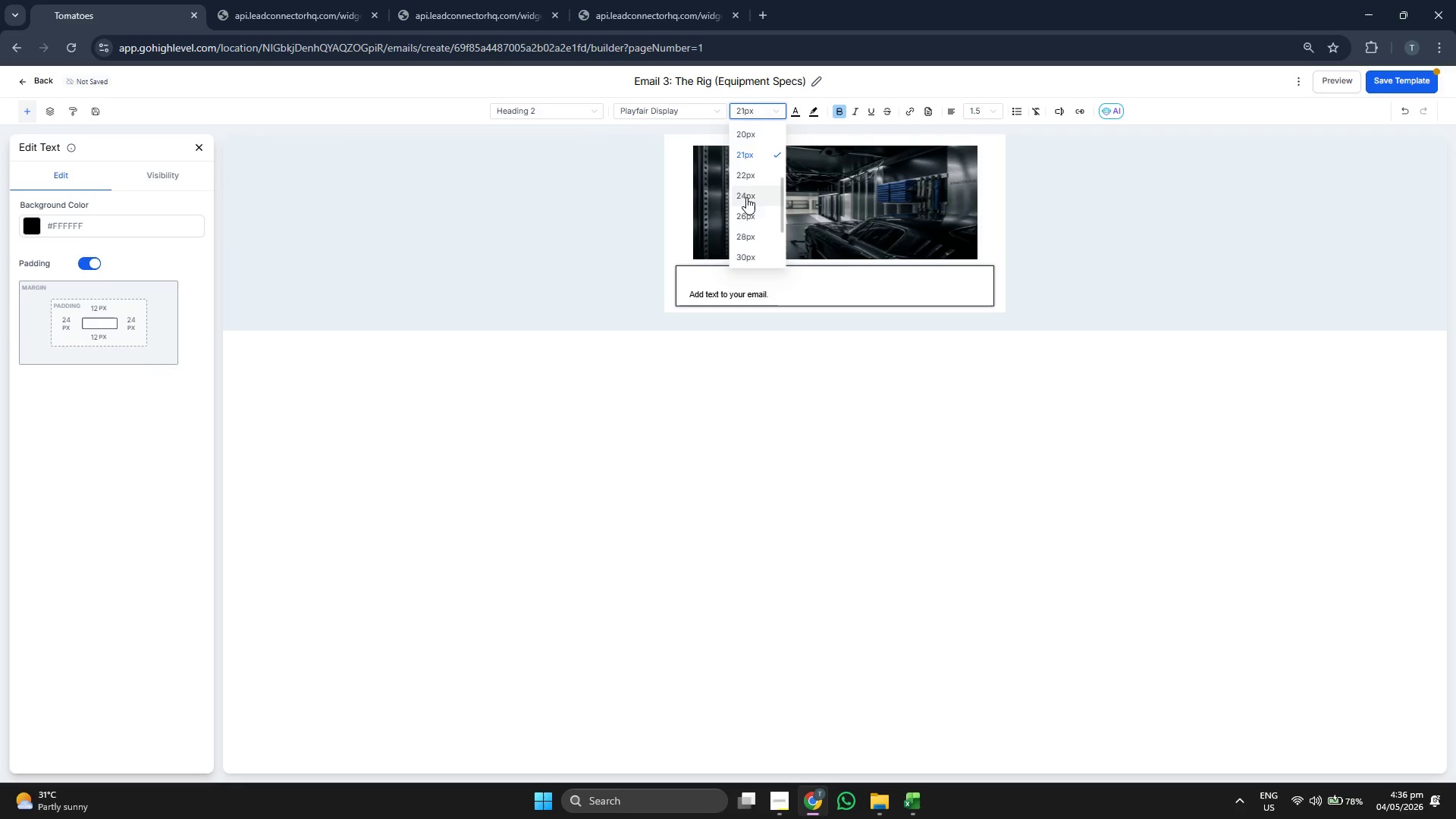 
scroll: coordinate [765, 183], scroll_direction: up, amount: 1.0
 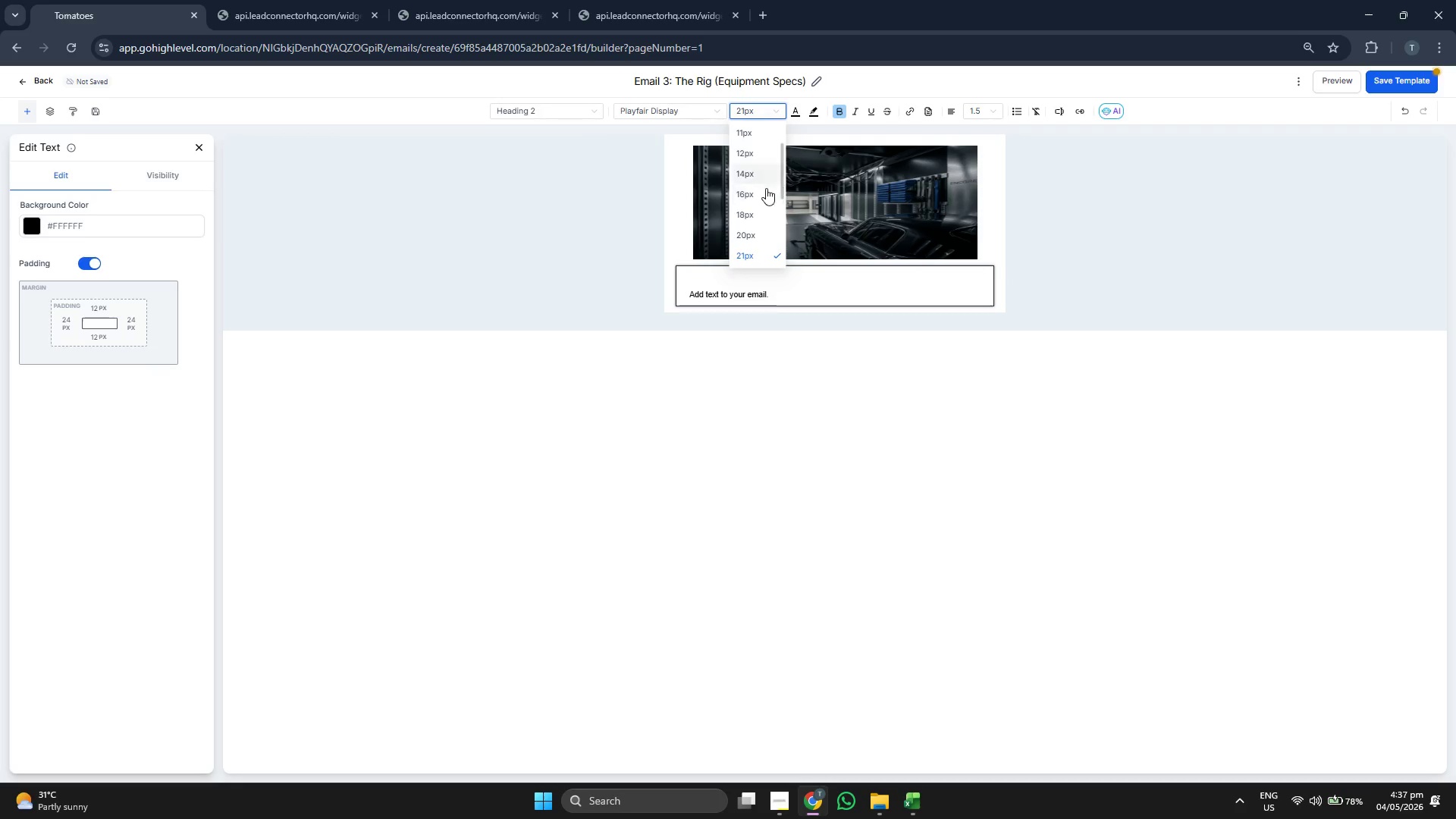 
left_click([766, 194])
 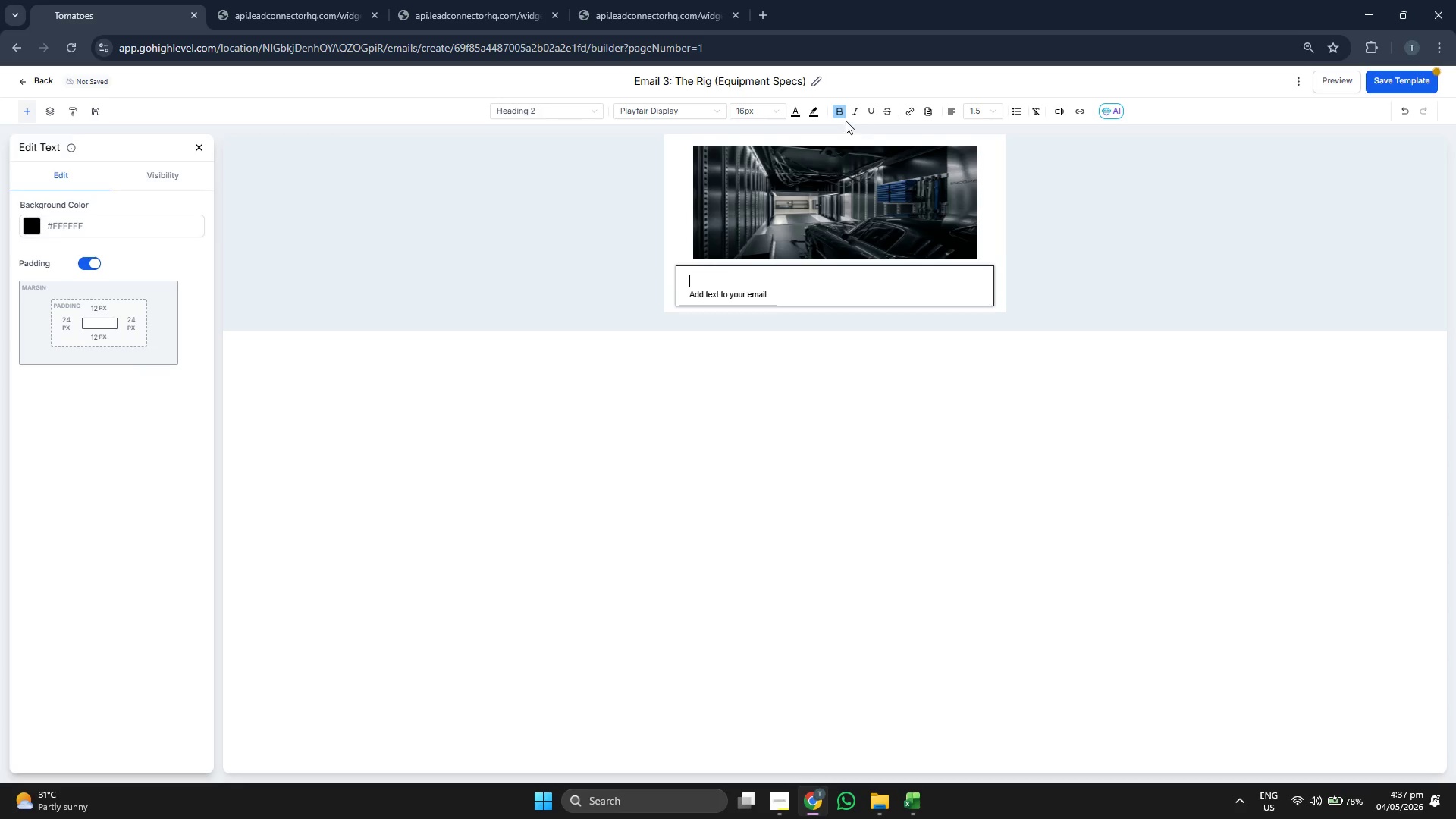 
left_click([844, 115])
 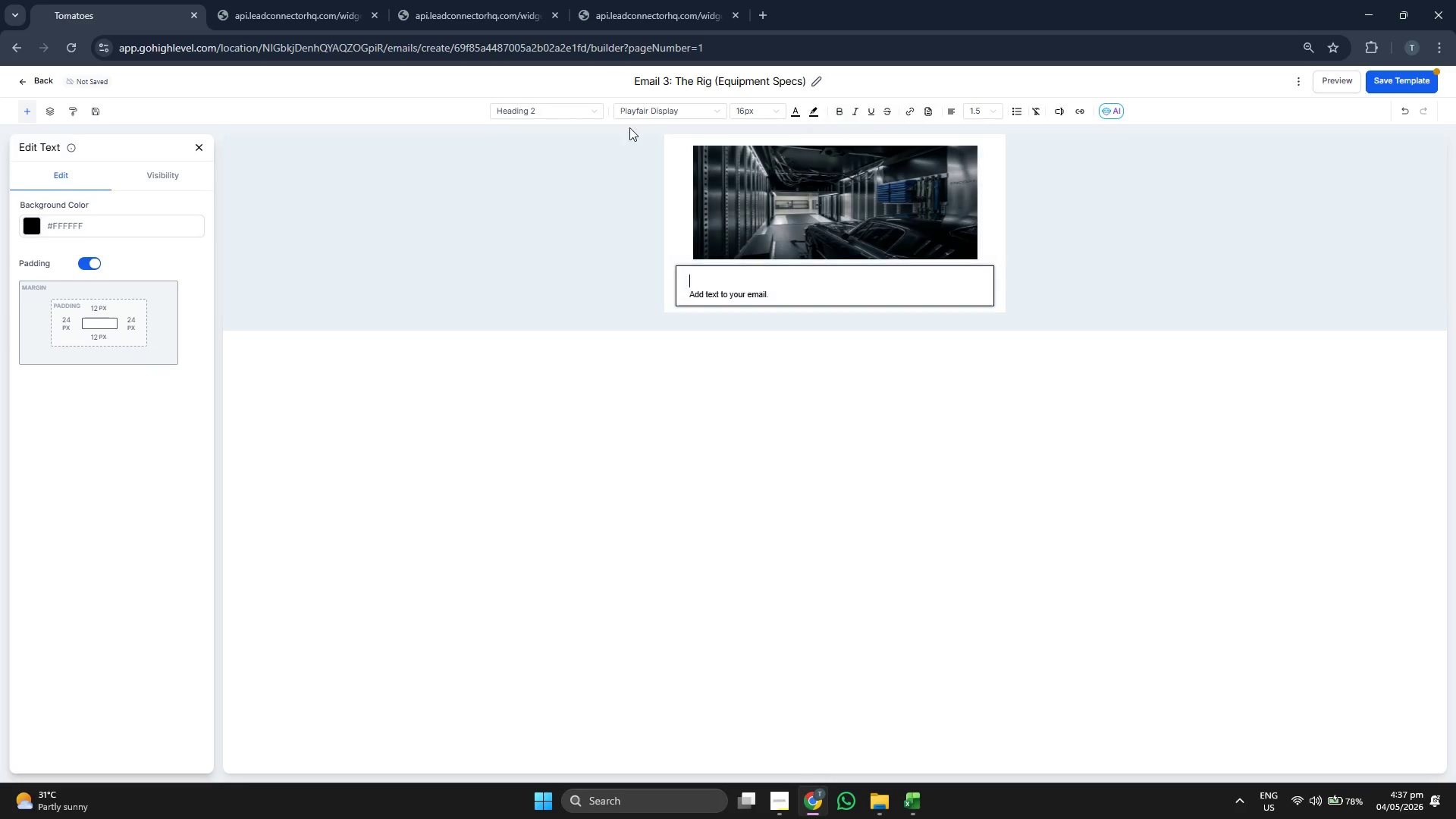 
left_click([646, 107])
 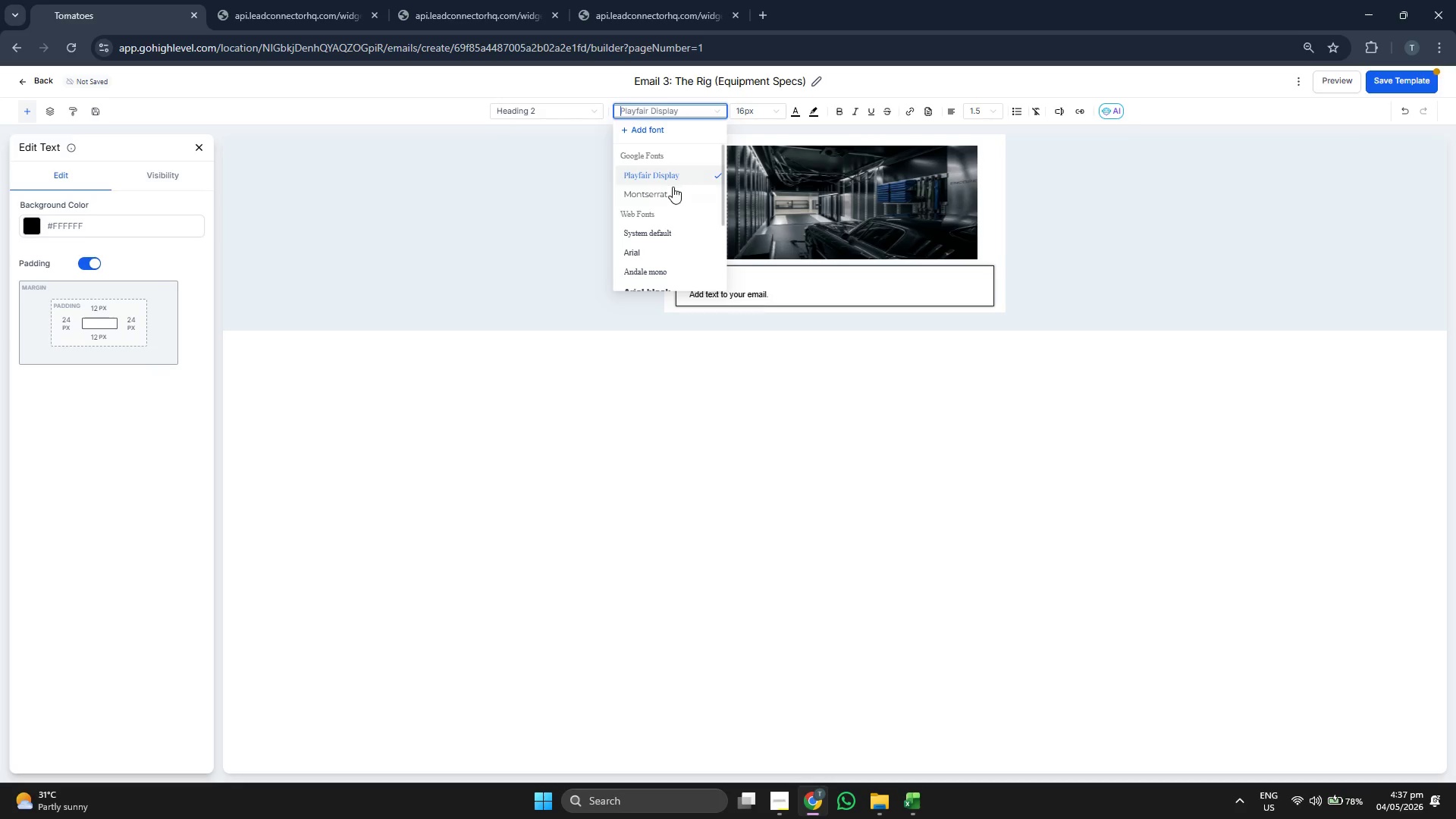 
left_click([667, 193])
 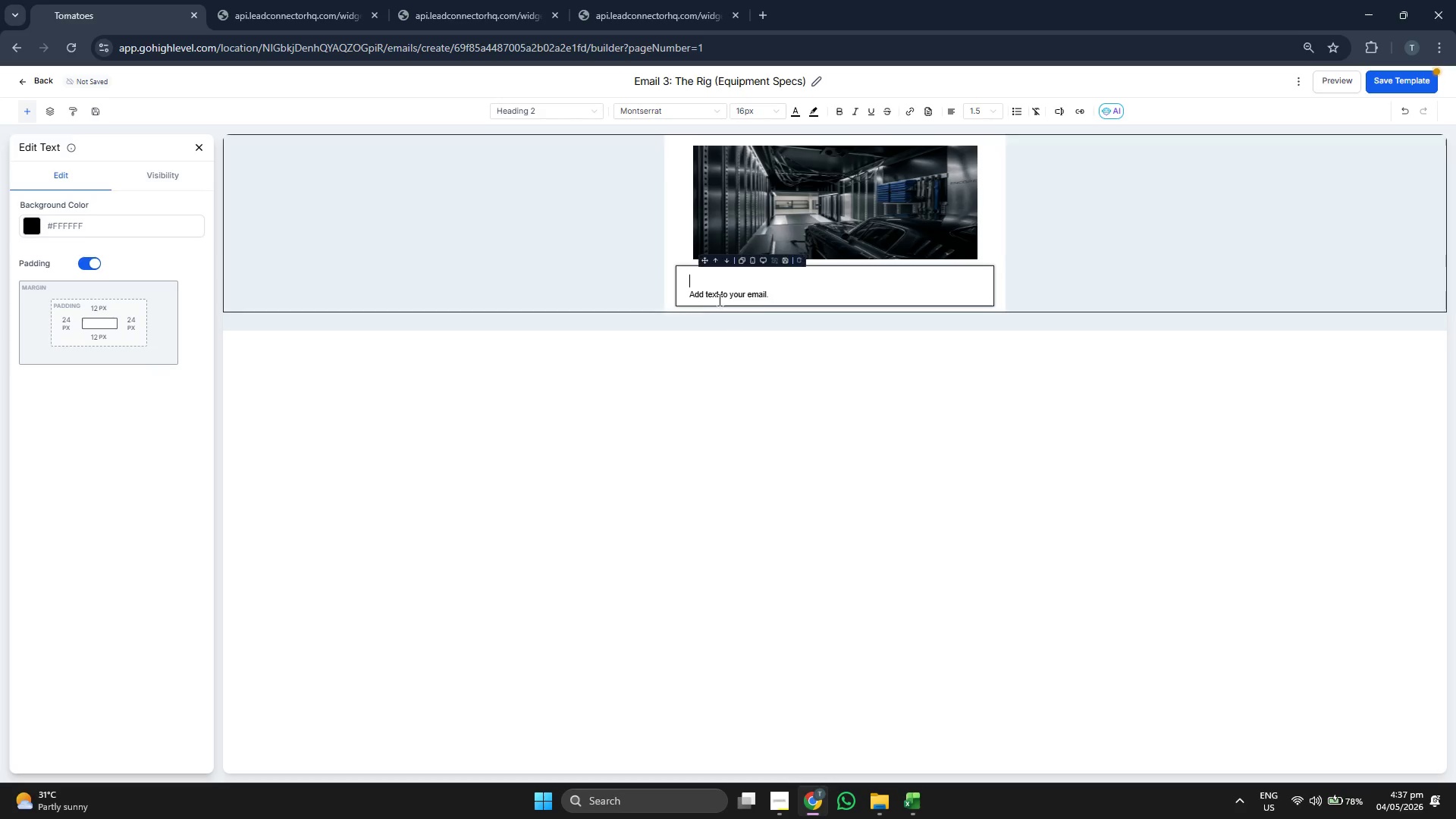 
double_click([804, 300])
 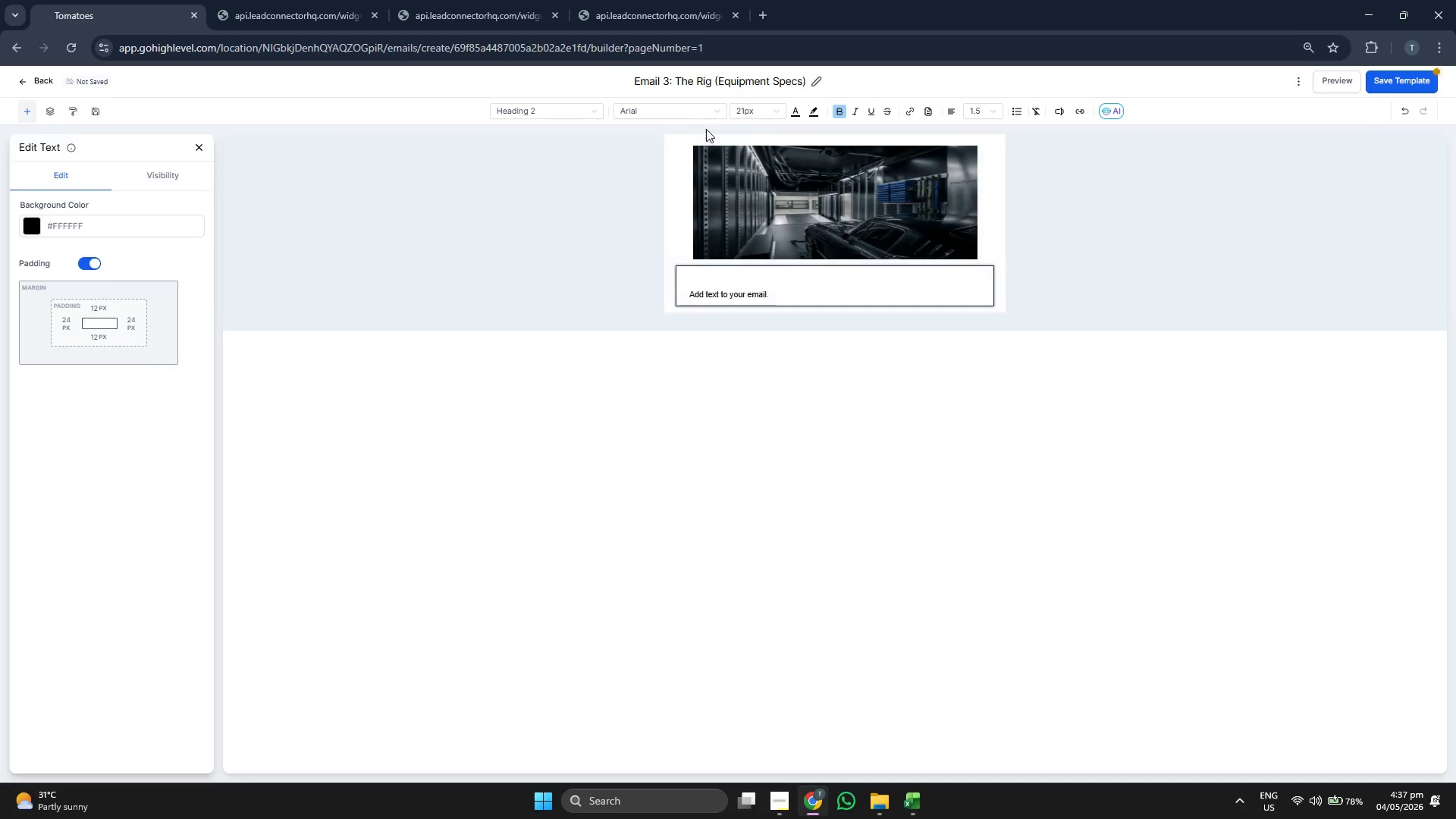 
left_click_drag(start_coordinate=[786, 284], to_coordinate=[664, 276])
 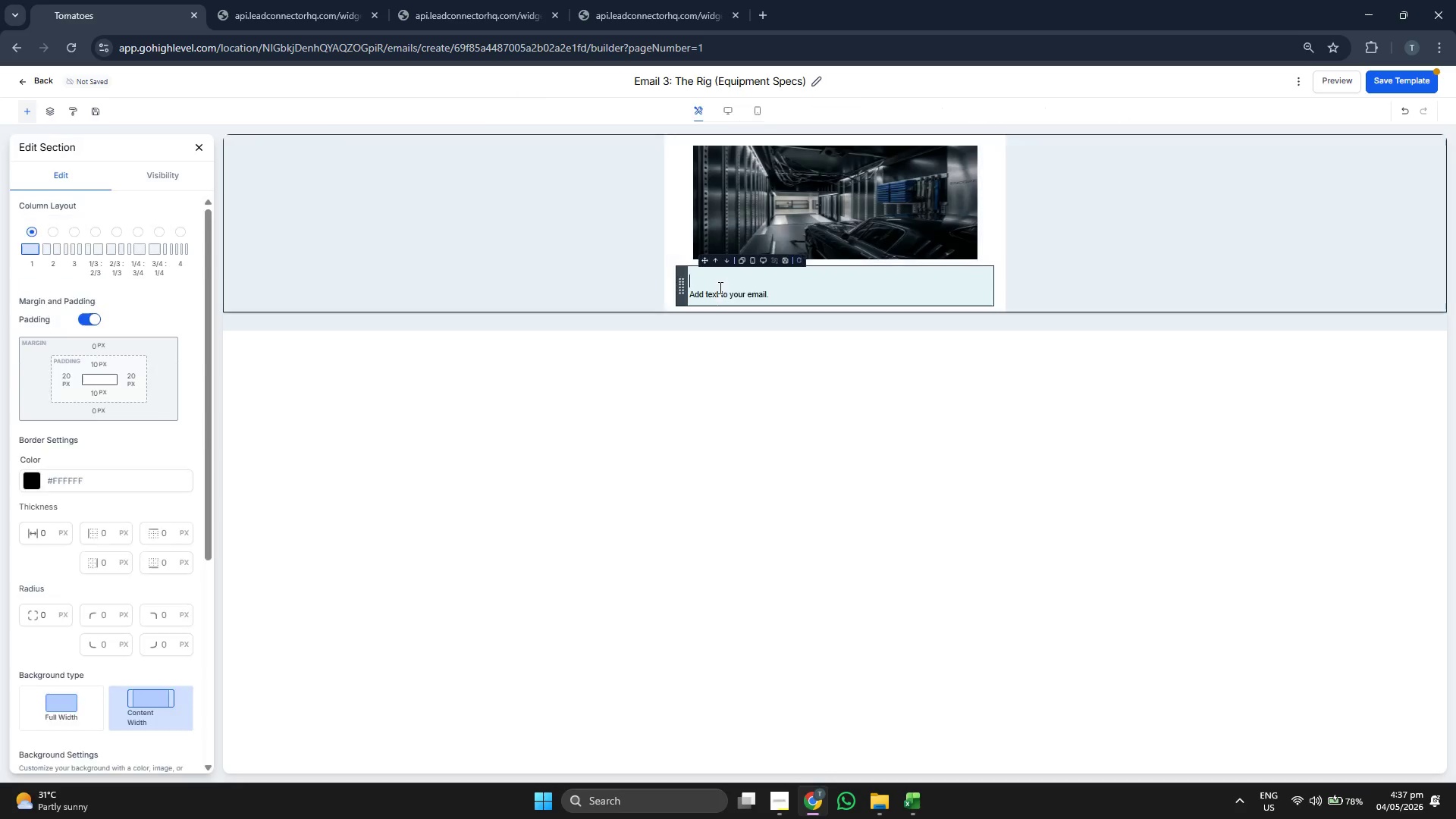 
double_click([719, 287])
 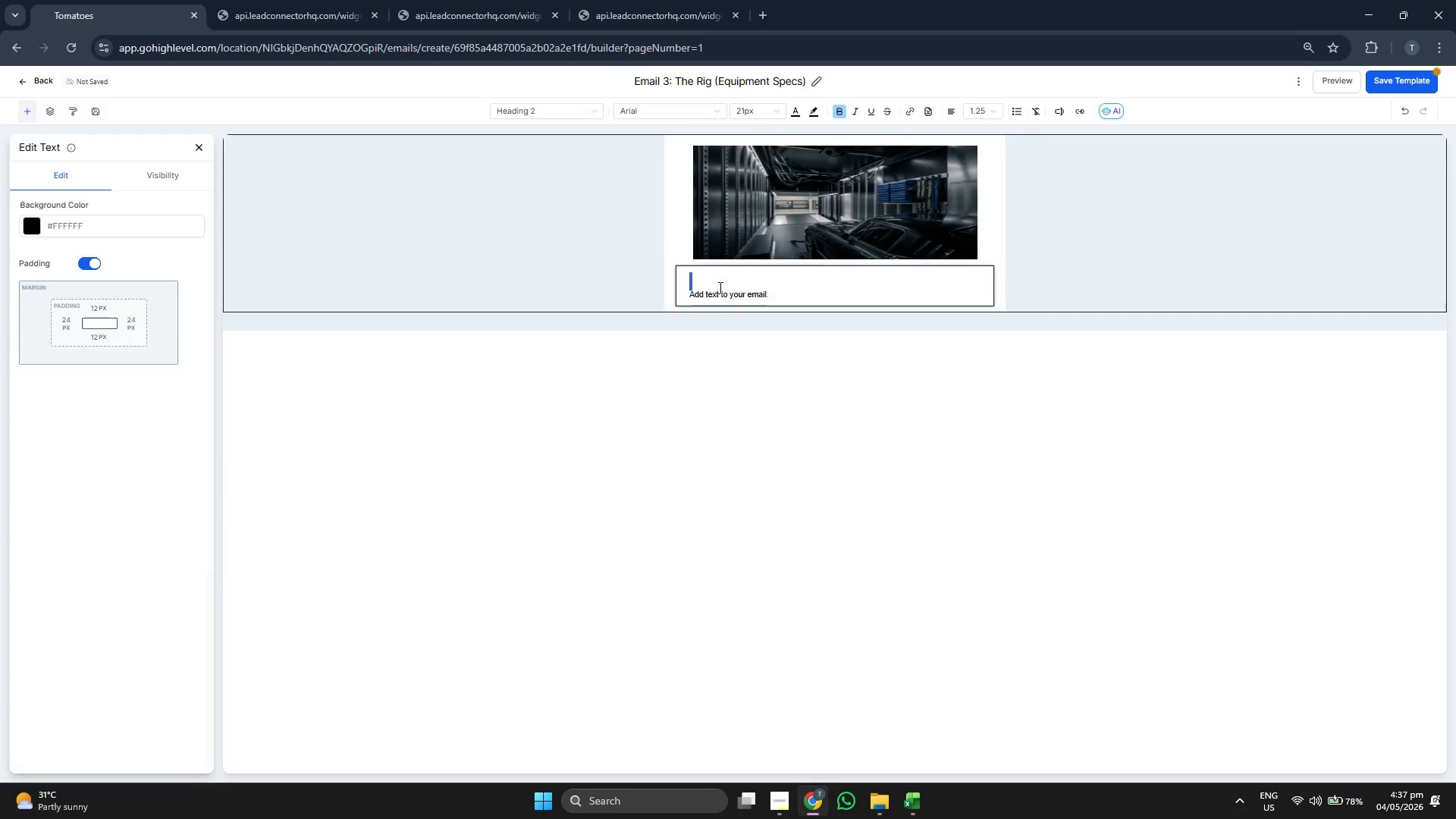 
triple_click([719, 287])
 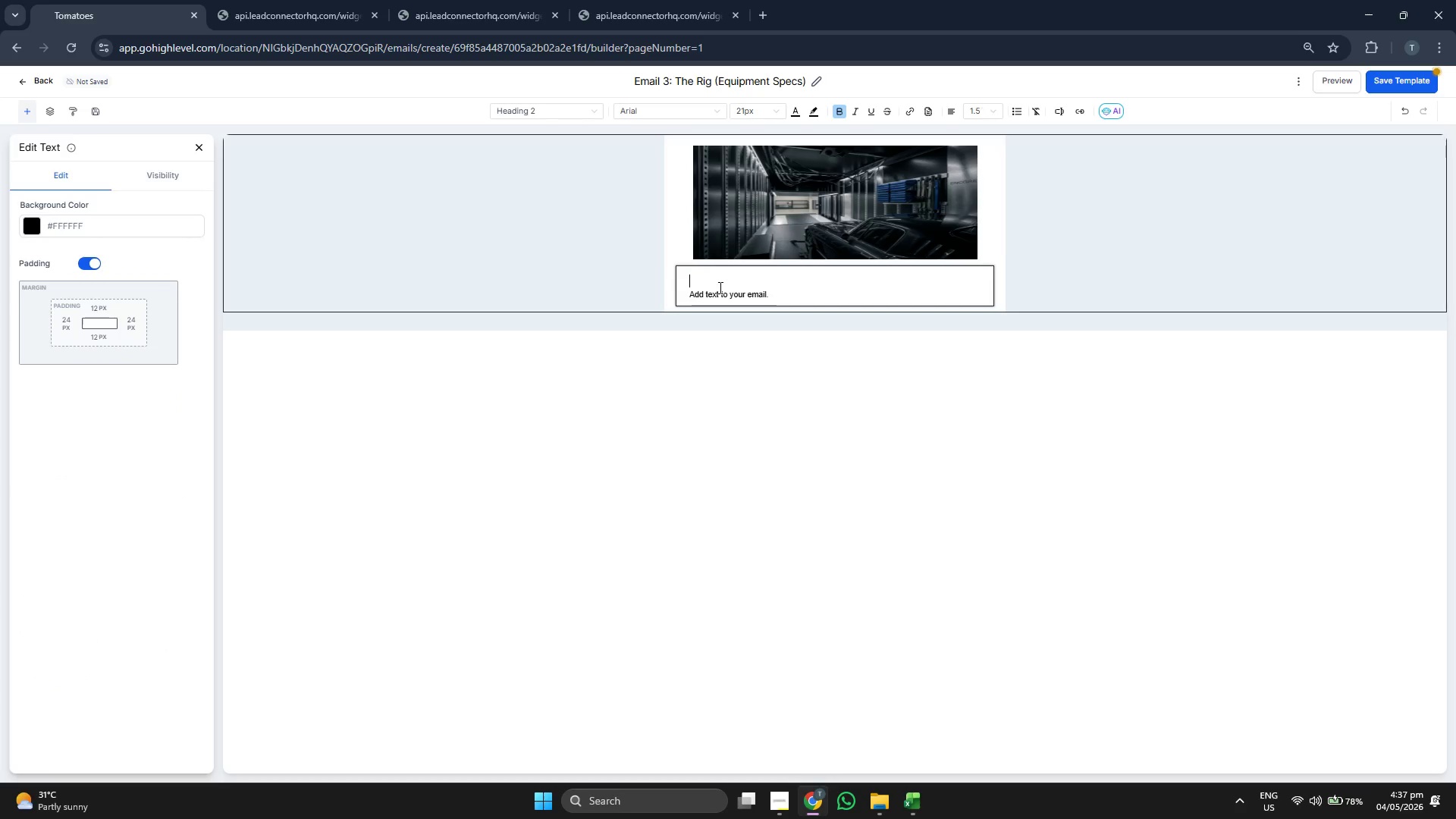 
triple_click([719, 287])
 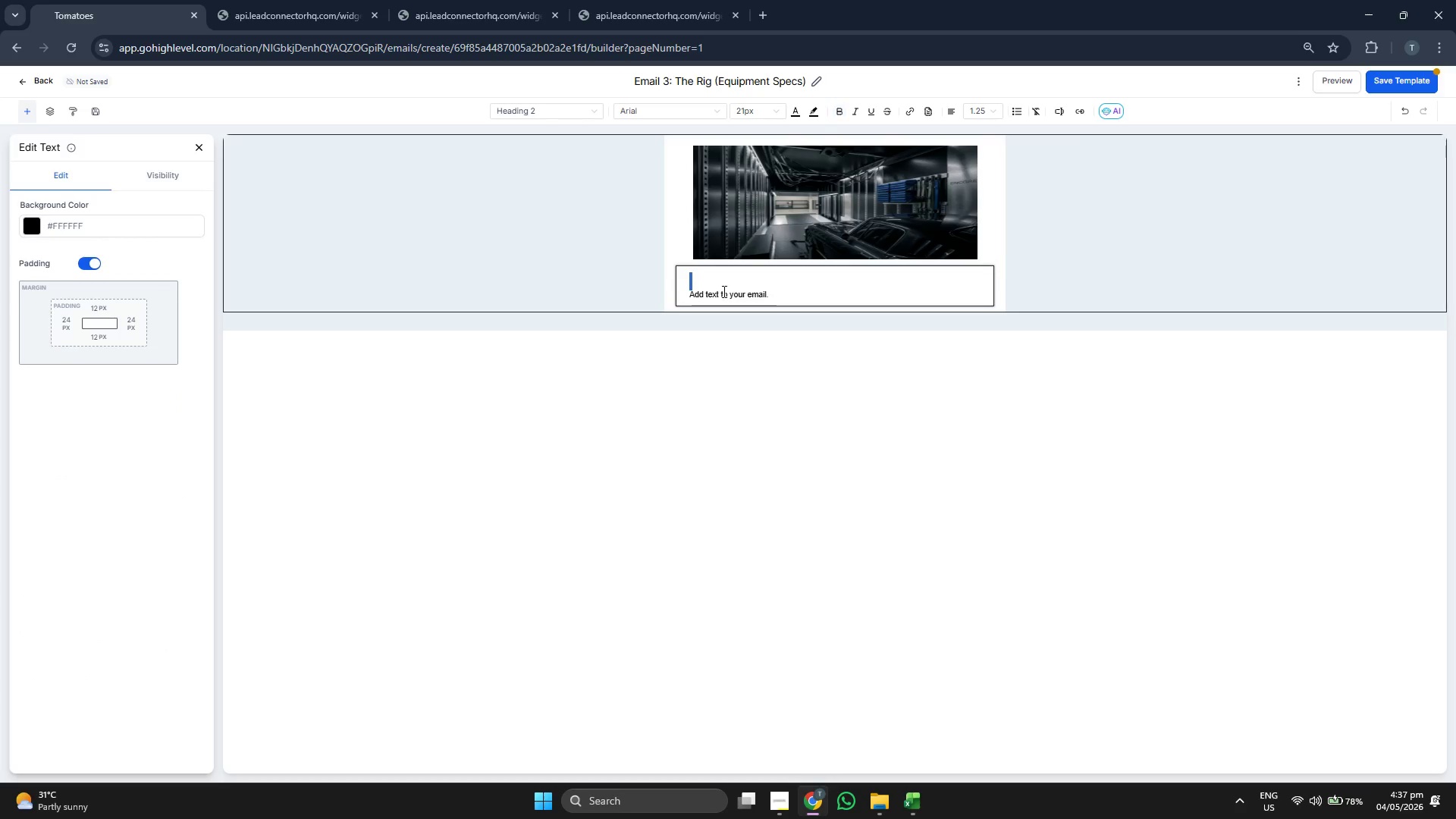 
triple_click([724, 292])
 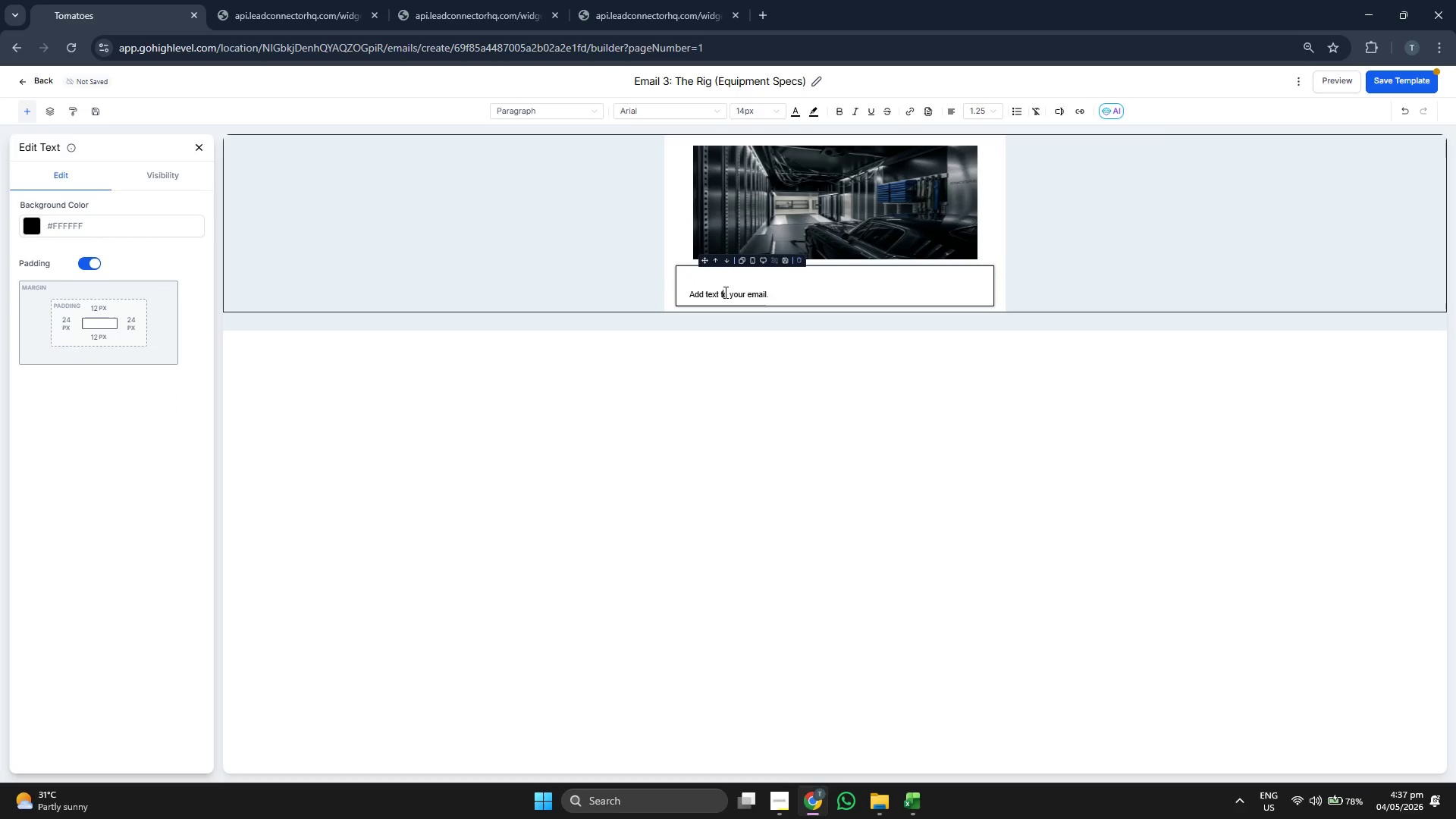 
triple_click([724, 292])
 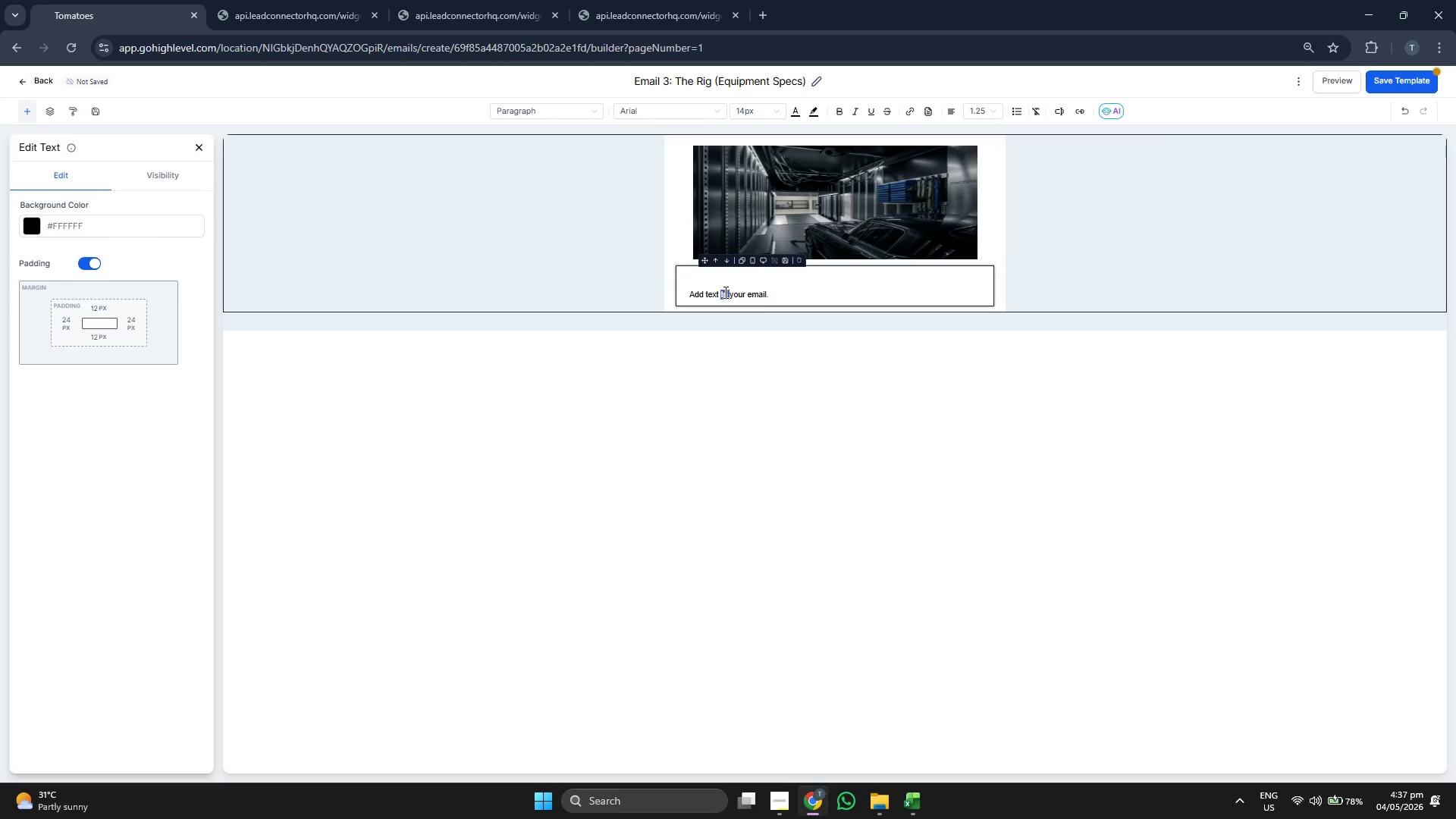 
triple_click([724, 292])
 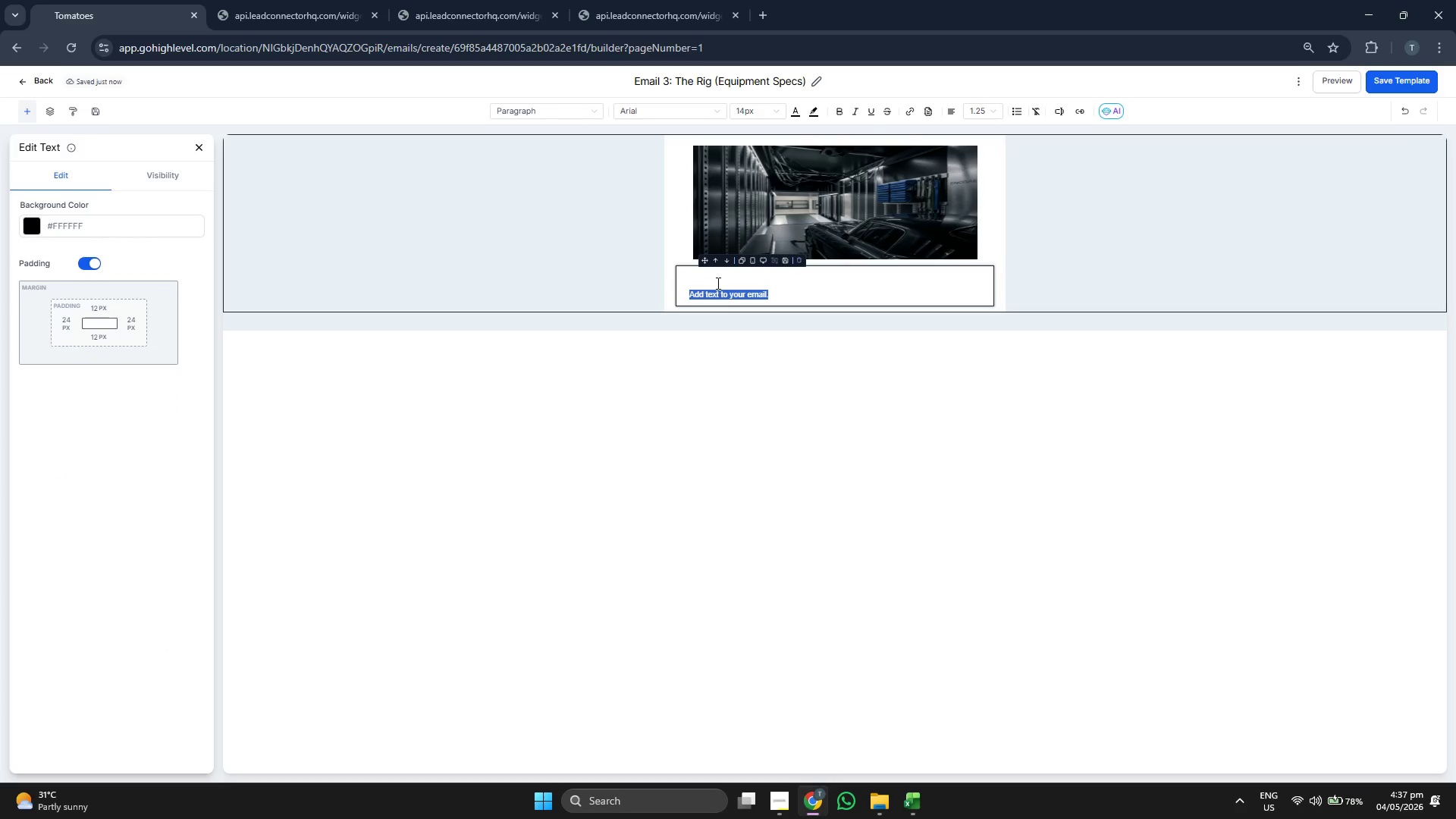 
key(Backspace)
 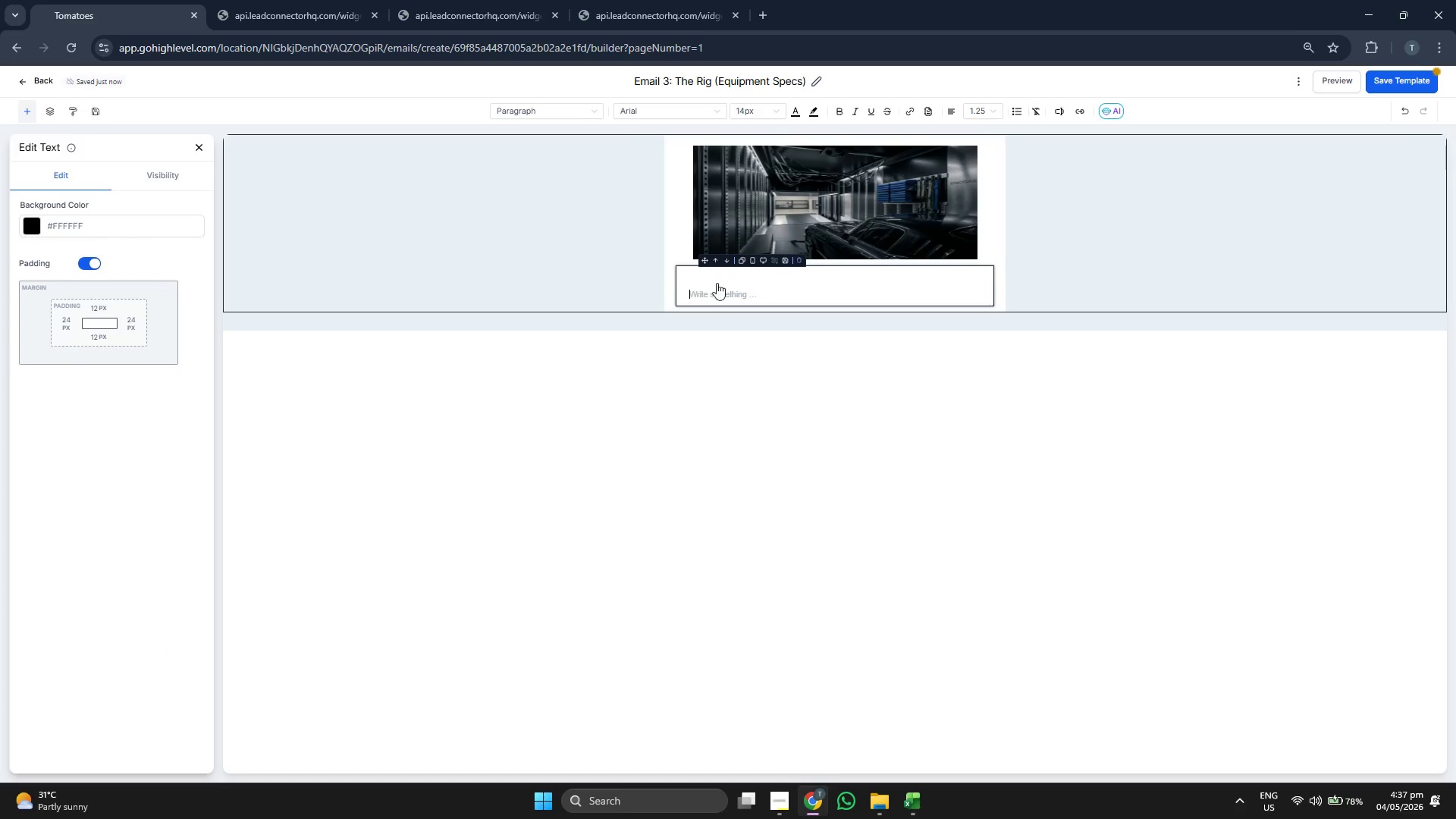 
key(Backspace)
 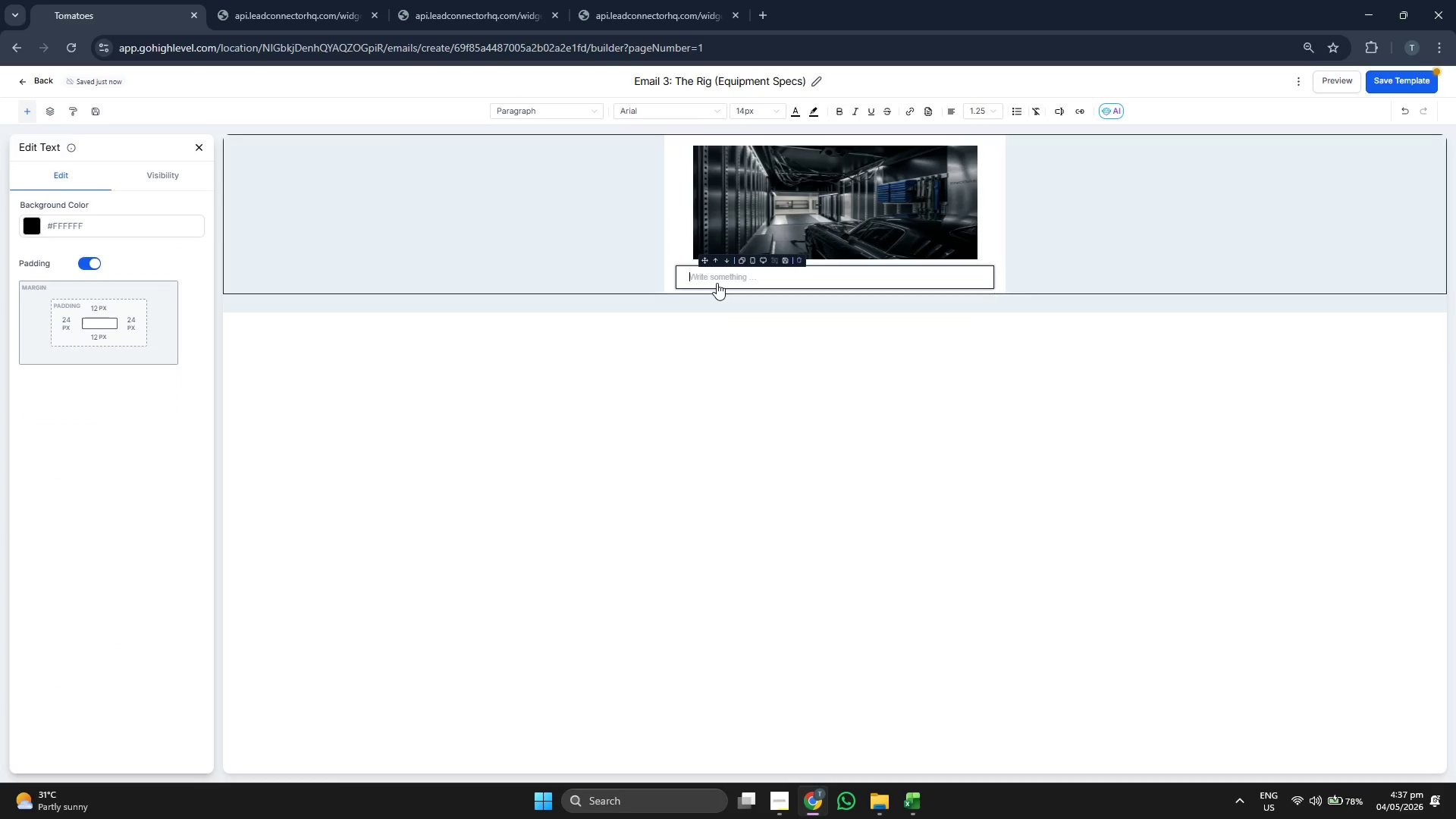 
key(Backspace)
 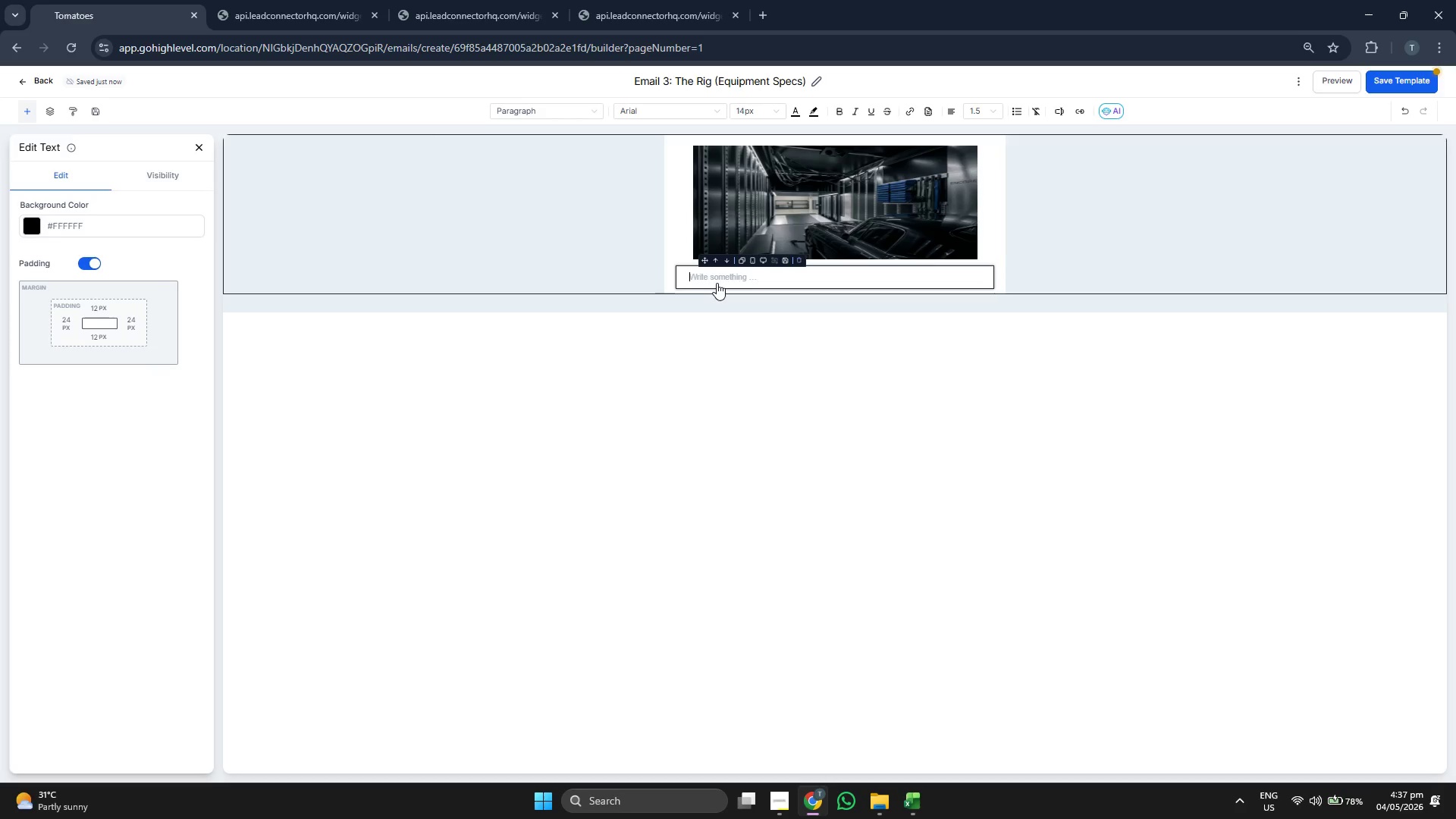 
key(Backspace)
 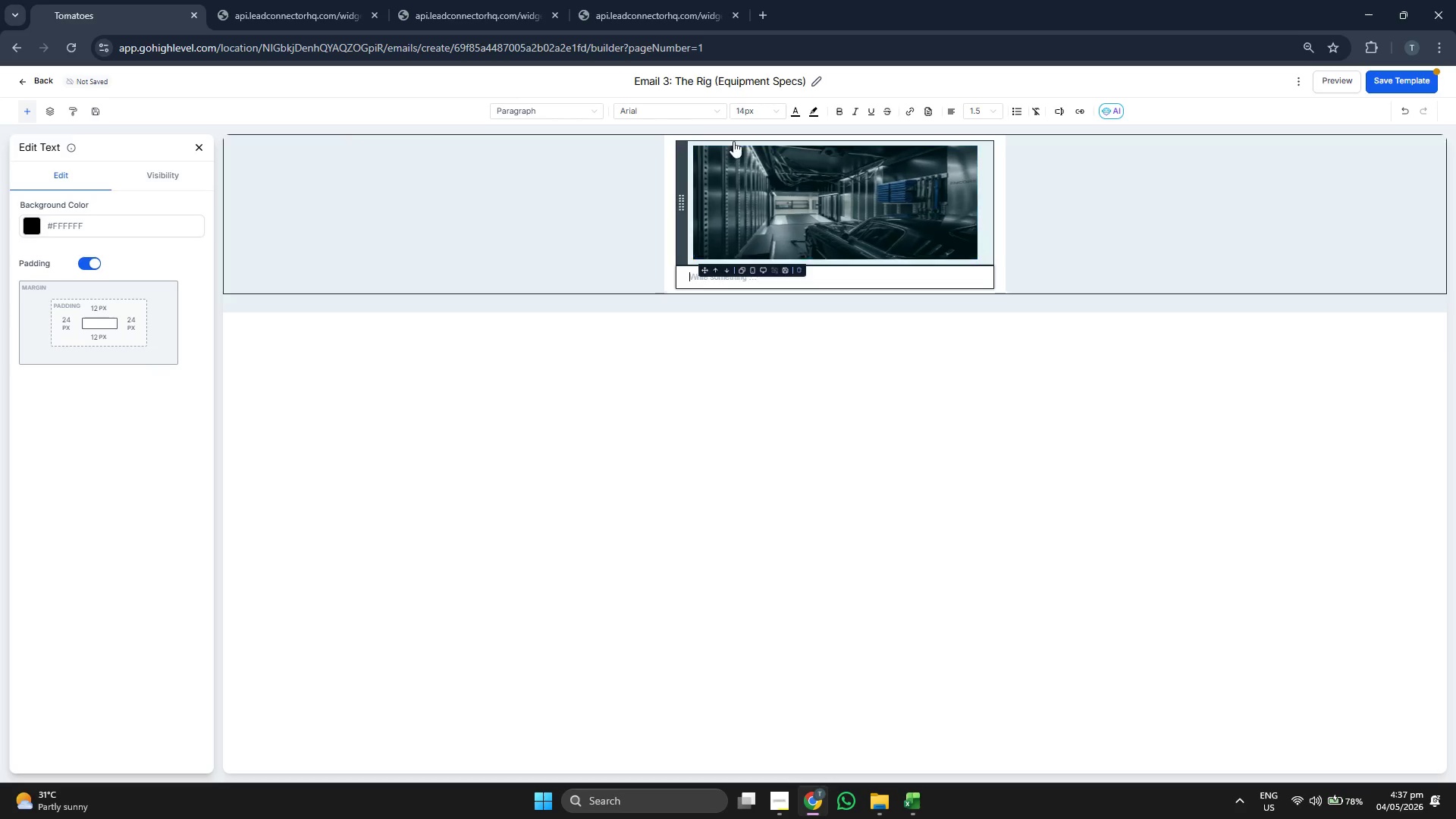 
left_click([749, 115])
 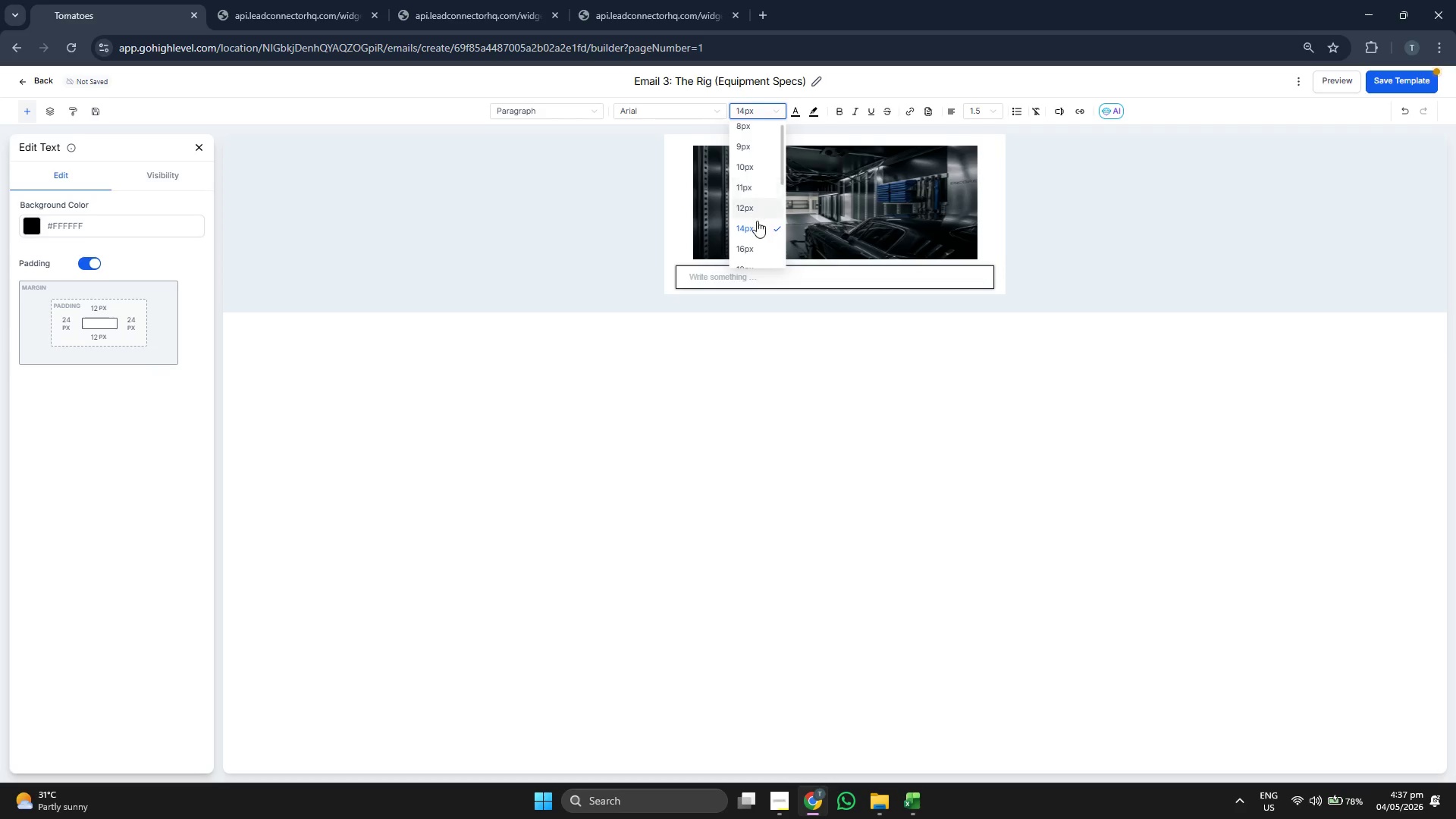 
left_click([758, 243])
 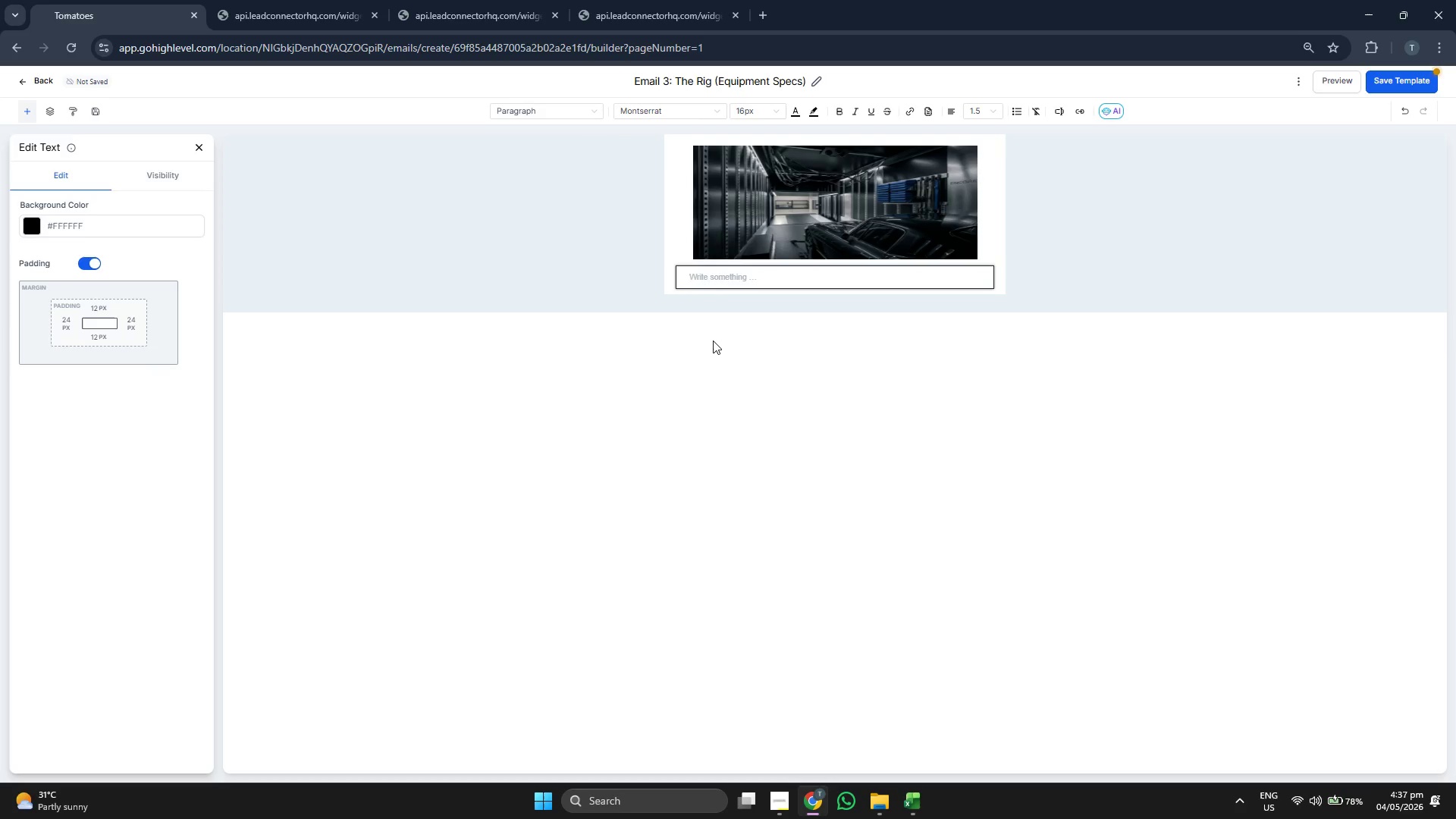 
type(wE DON'T USE CHAINS )
key(Backspace)
type(. wE USE)
 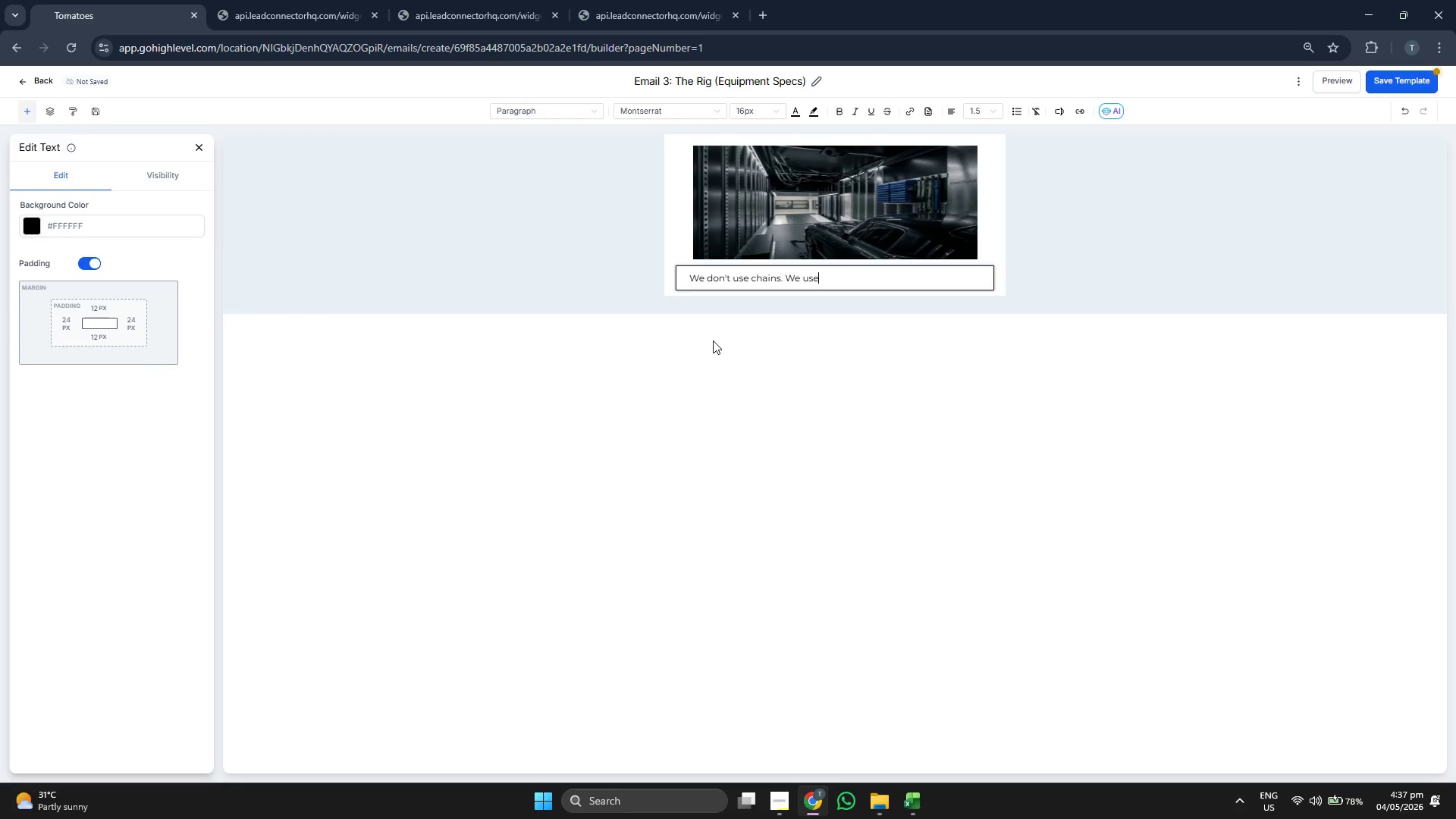 
type( )
key(Backspace)
type( )
key(Backspace)
type( soft-touch nylon wheel ties. Our)
 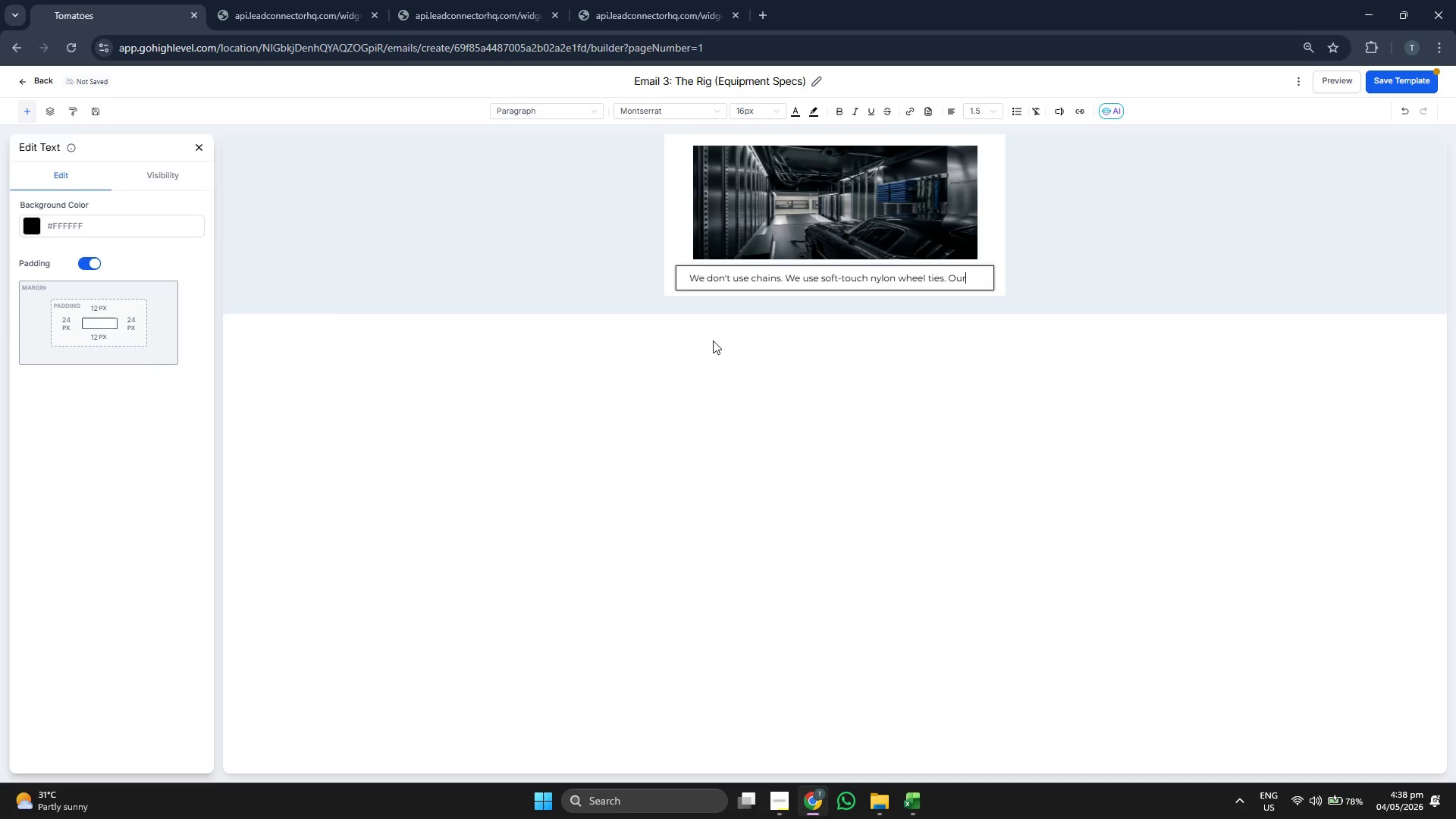 
type( trailers are hard-sider)
key(Backspace)
type(d, )
 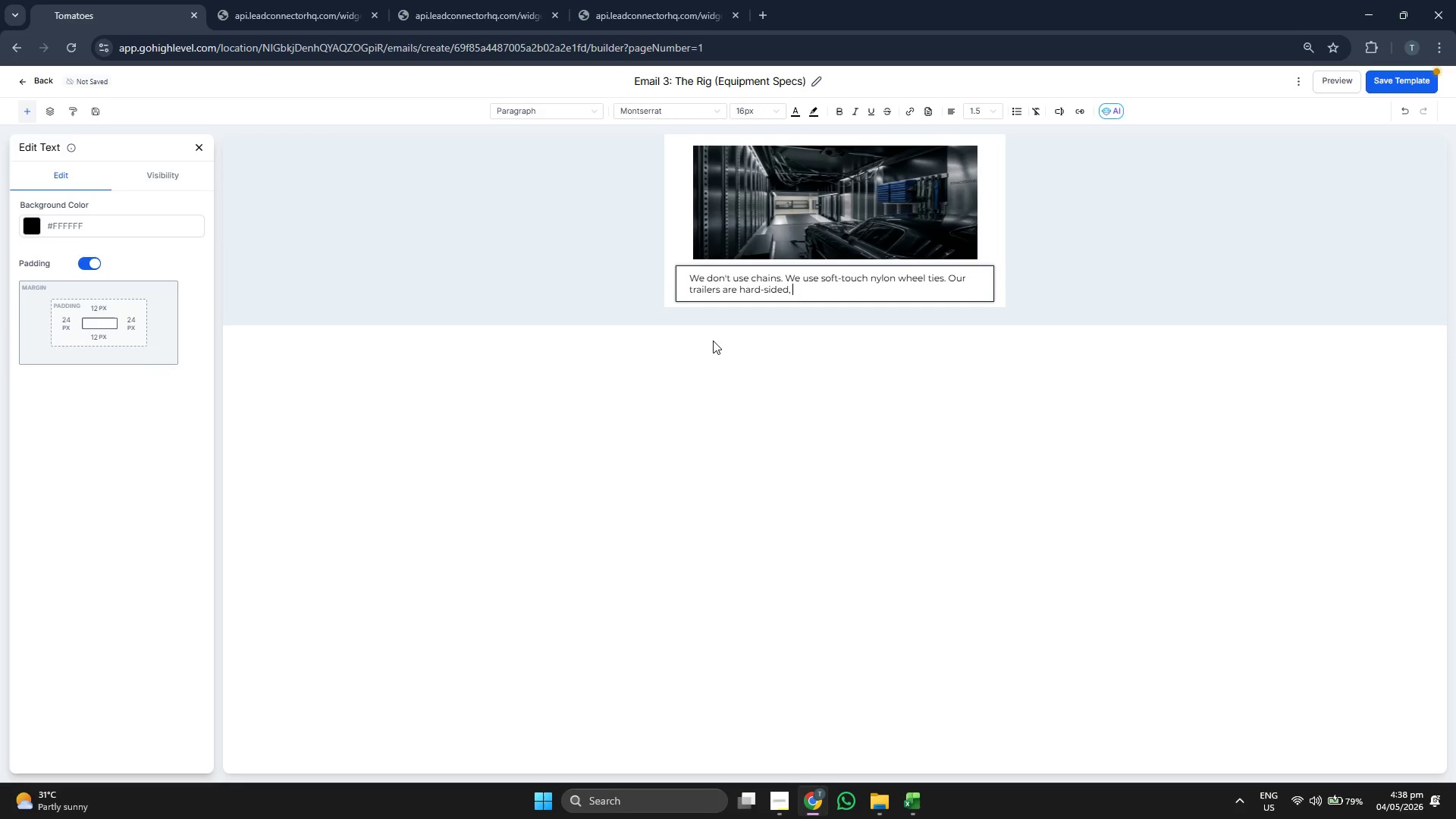 
type(climate-controlled, and equip)
 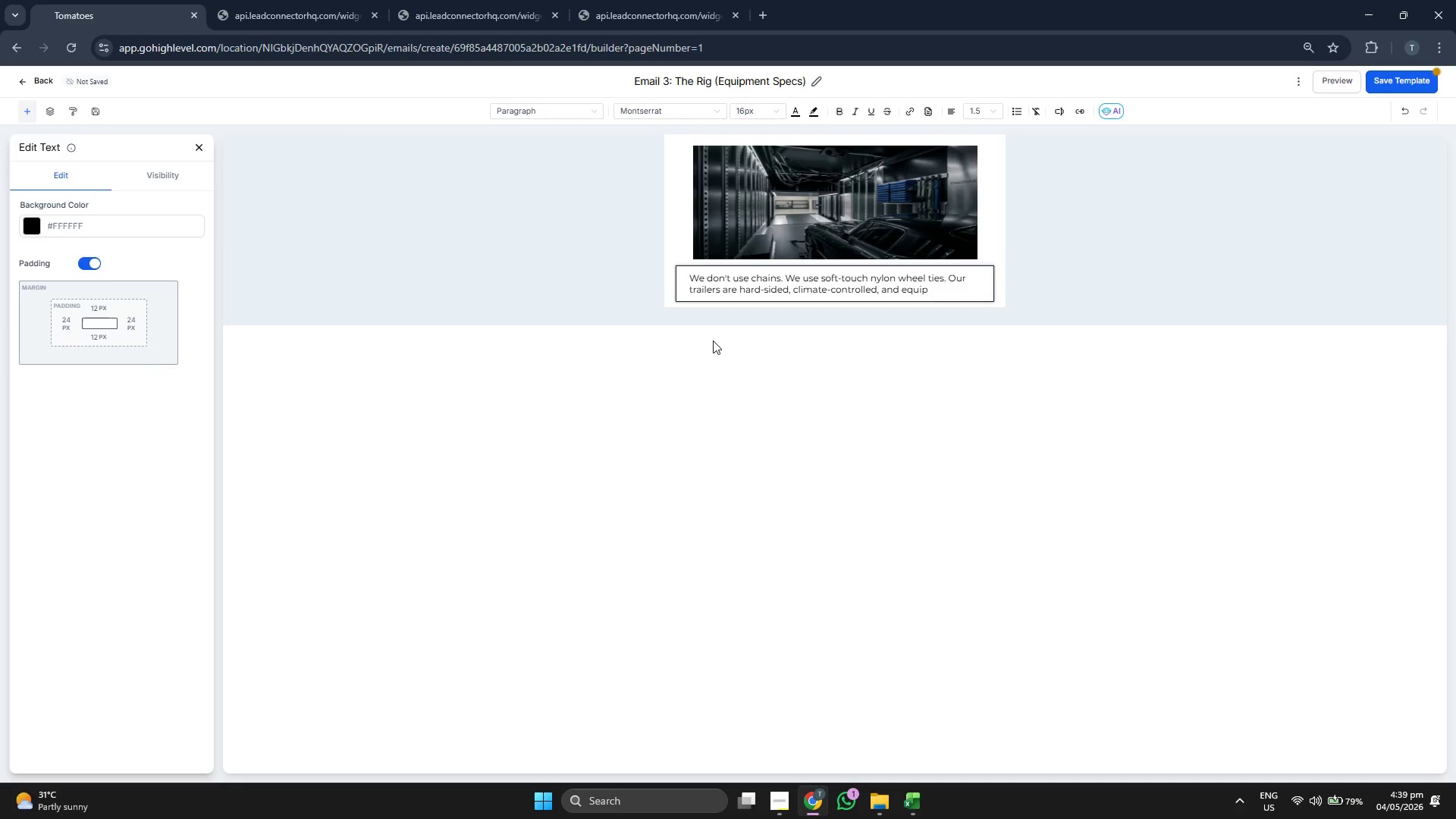 
type(ment)
 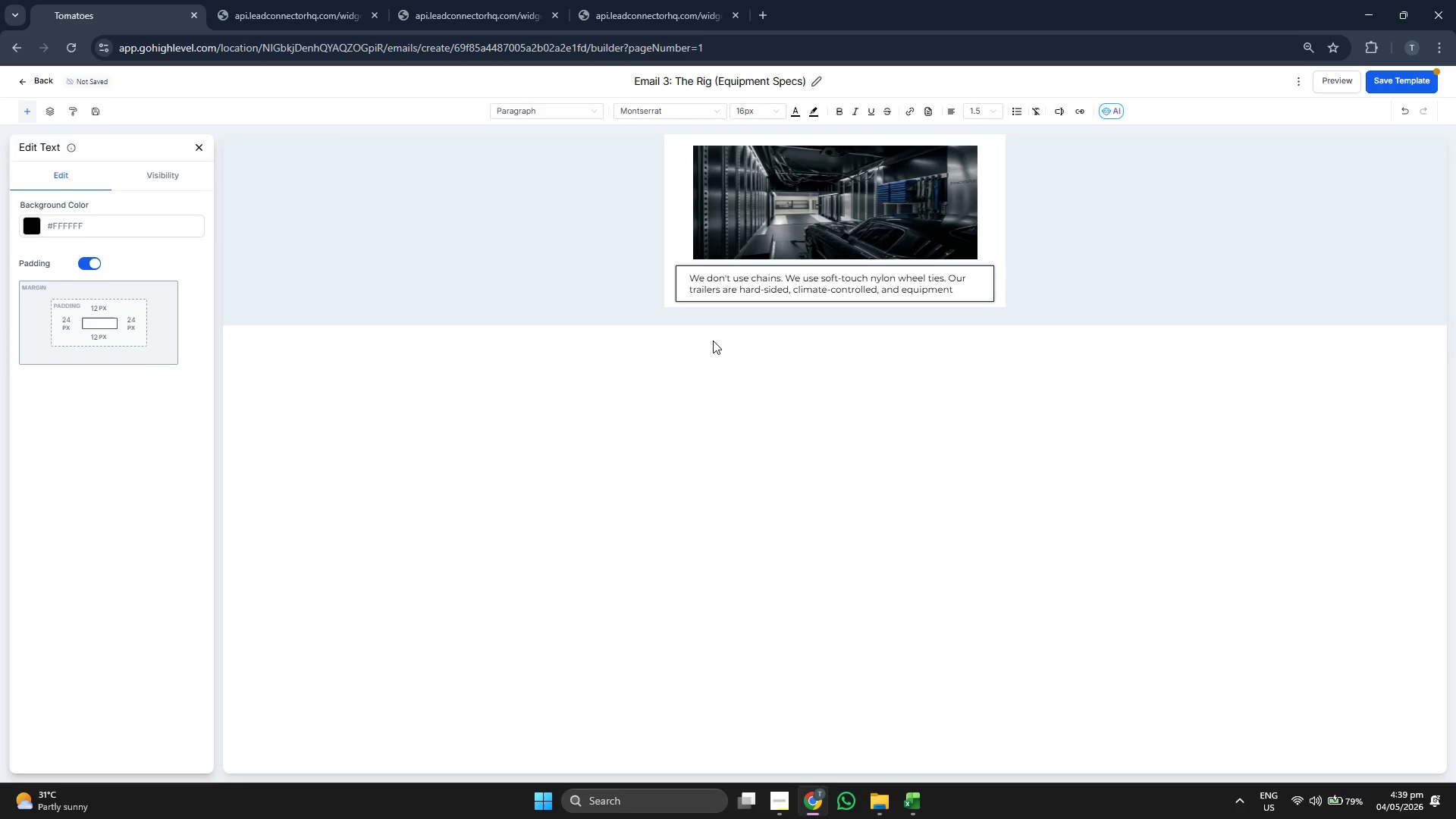 
wait(5.11)
 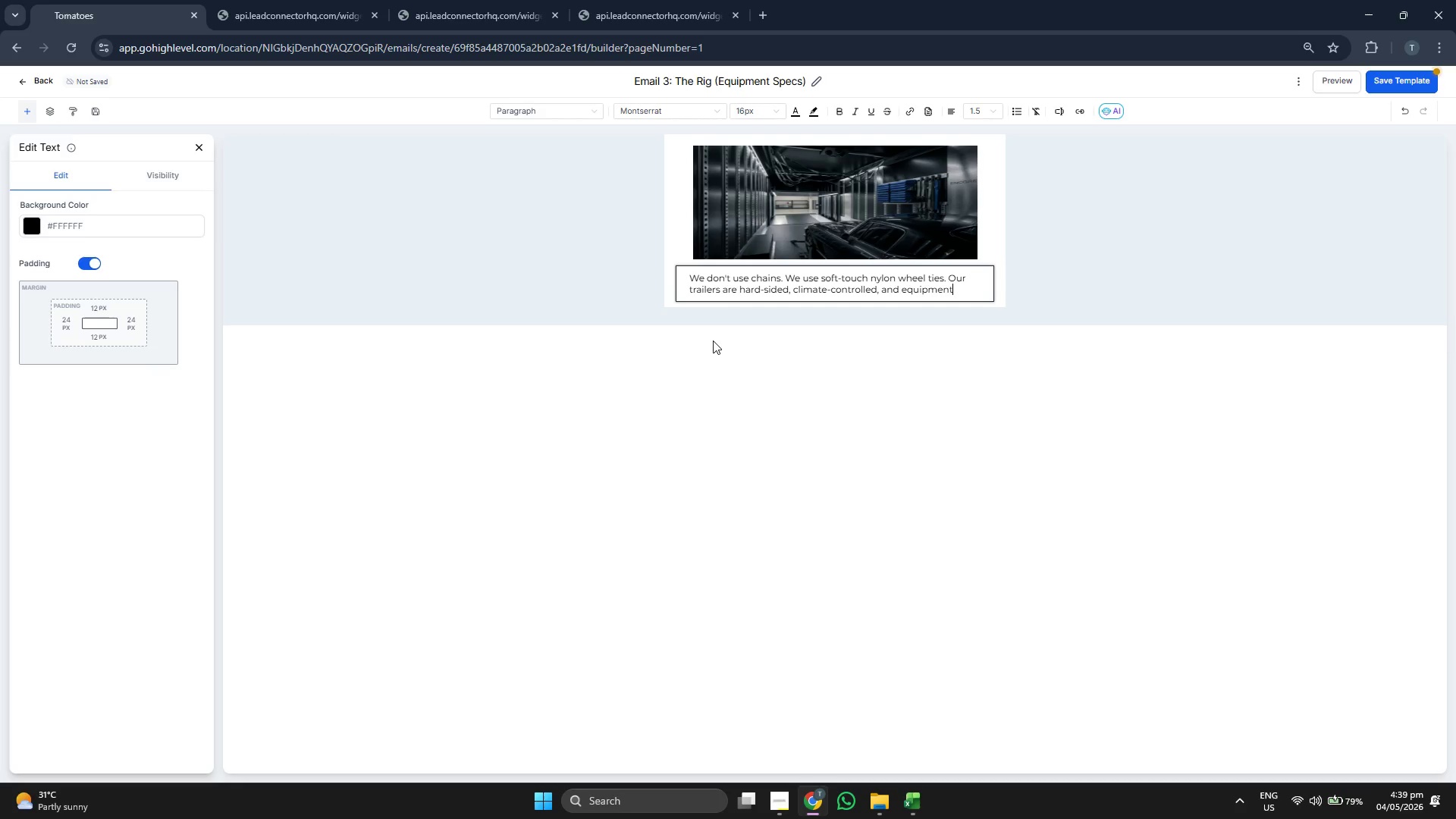 
key(Space)
 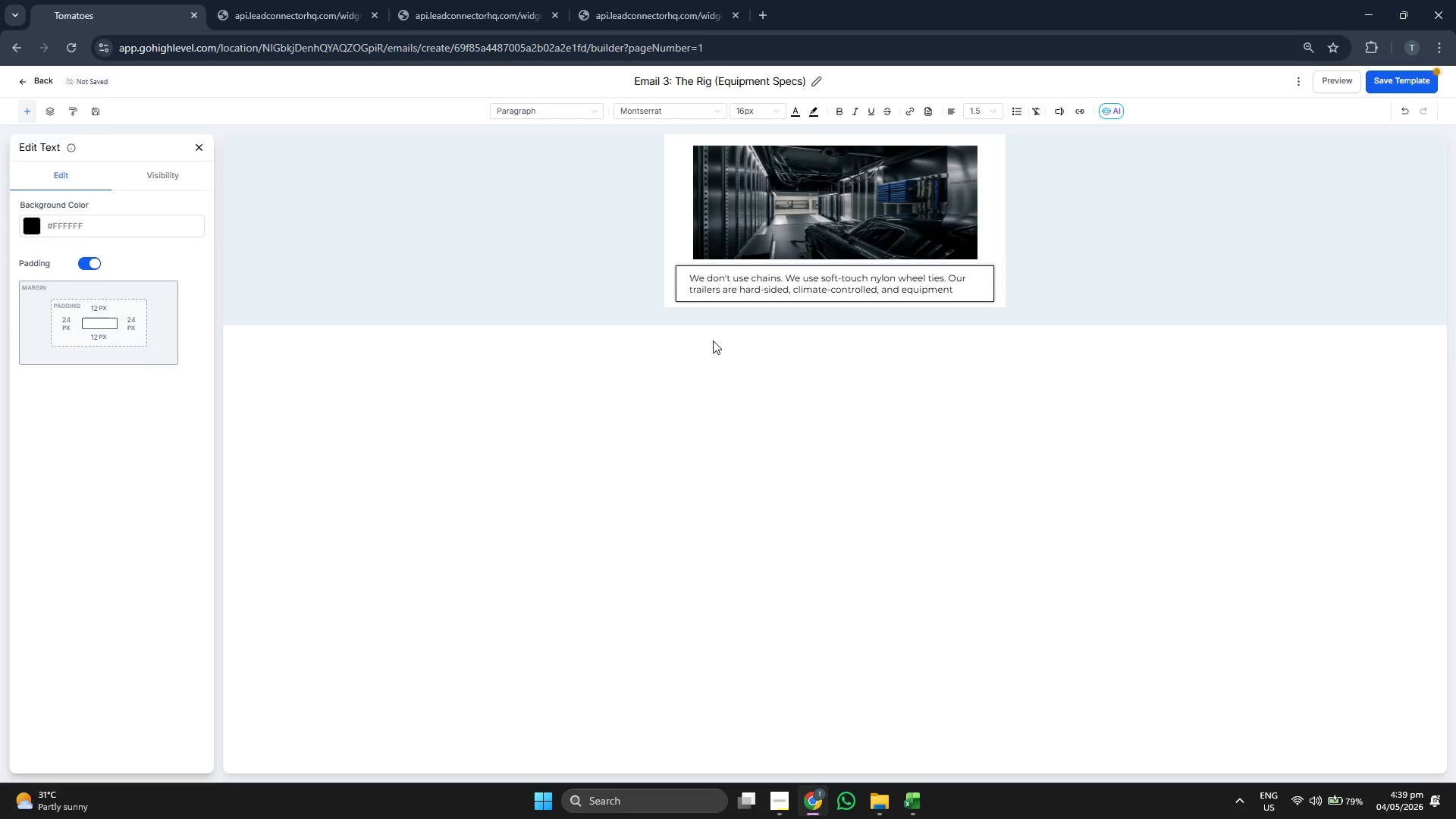 
wait(6.69)
 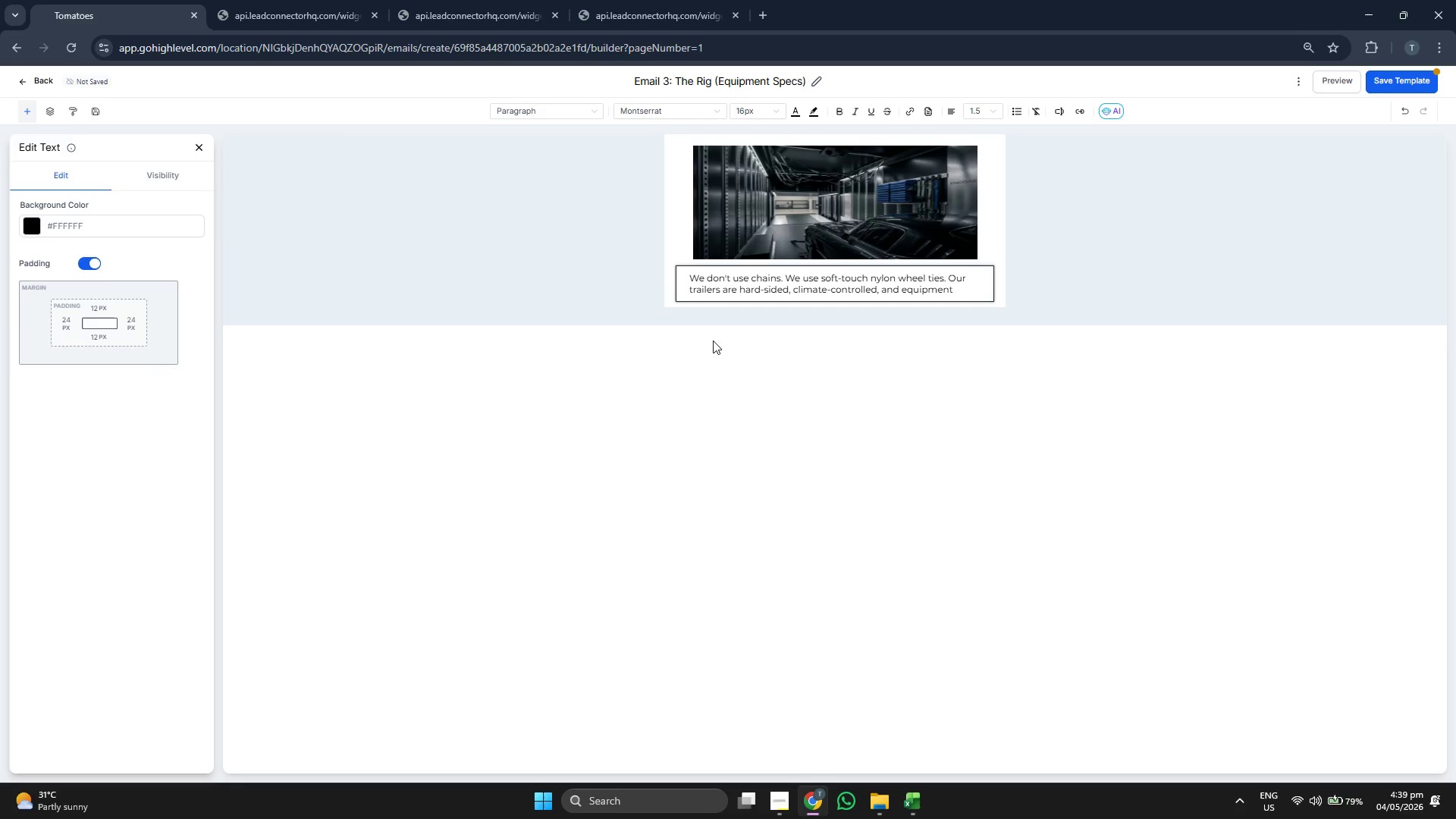 
key(Backspace)
 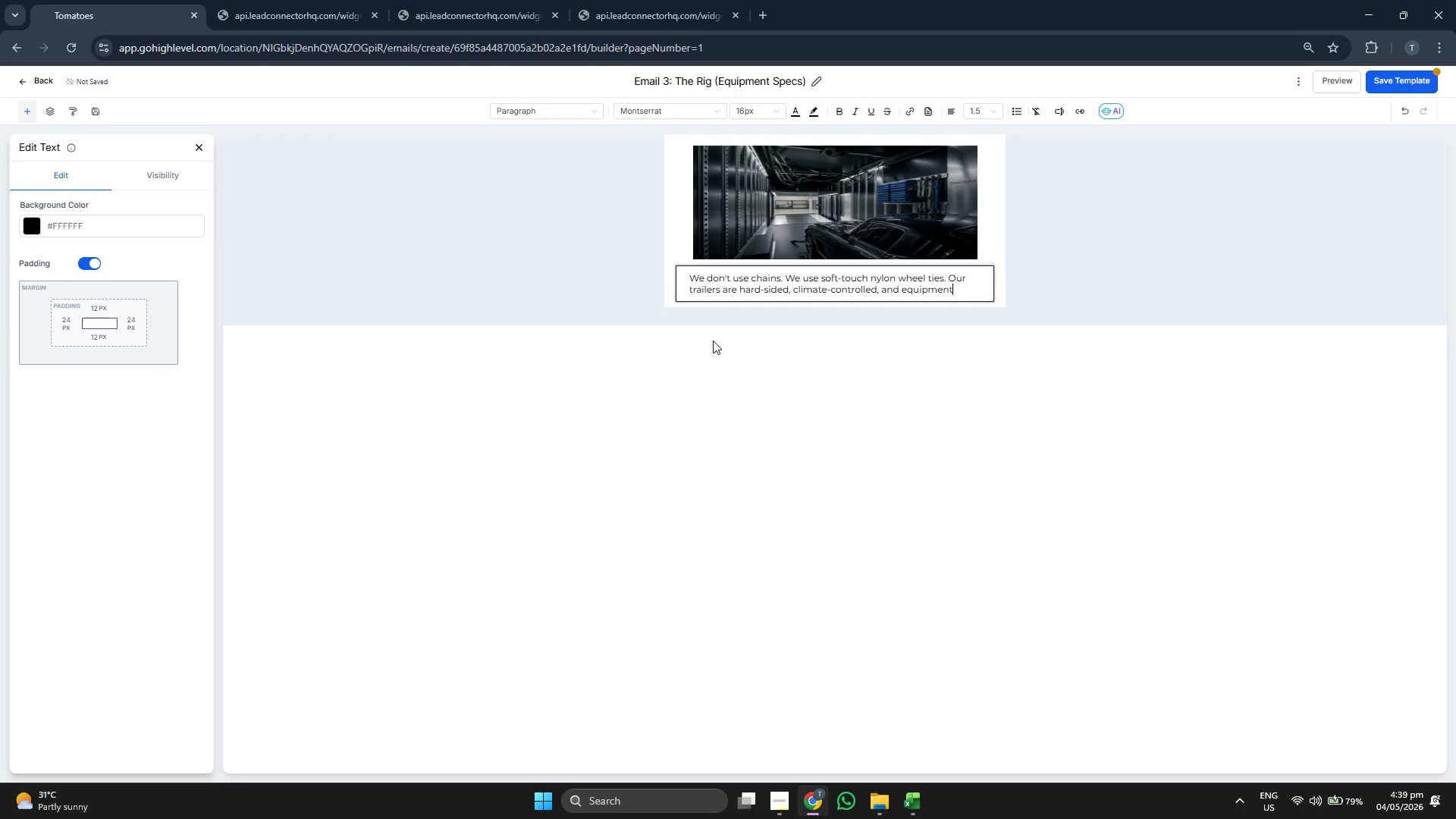 
key(Space)
 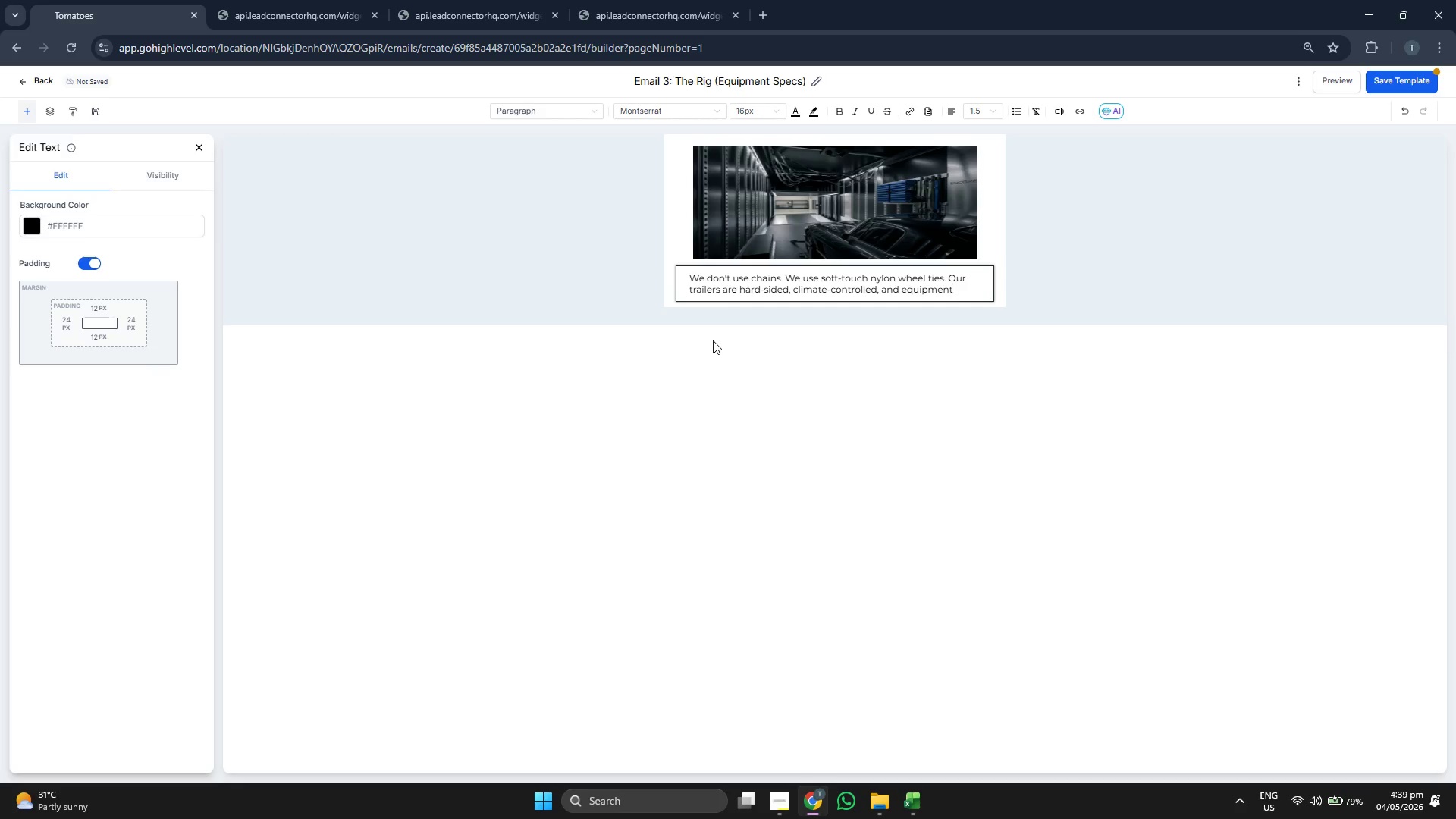 
key(Backspace)
 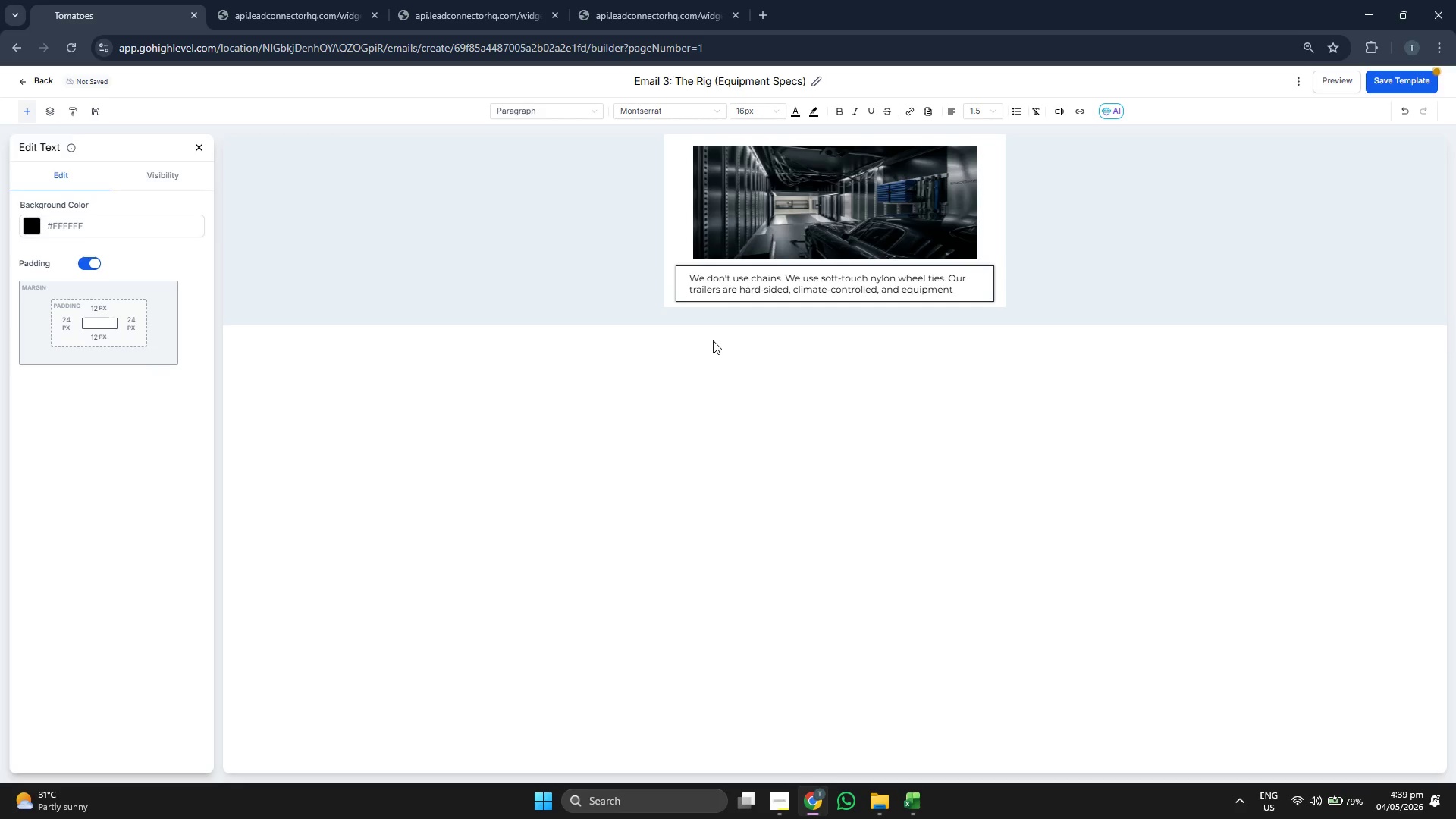 
key(Space)
 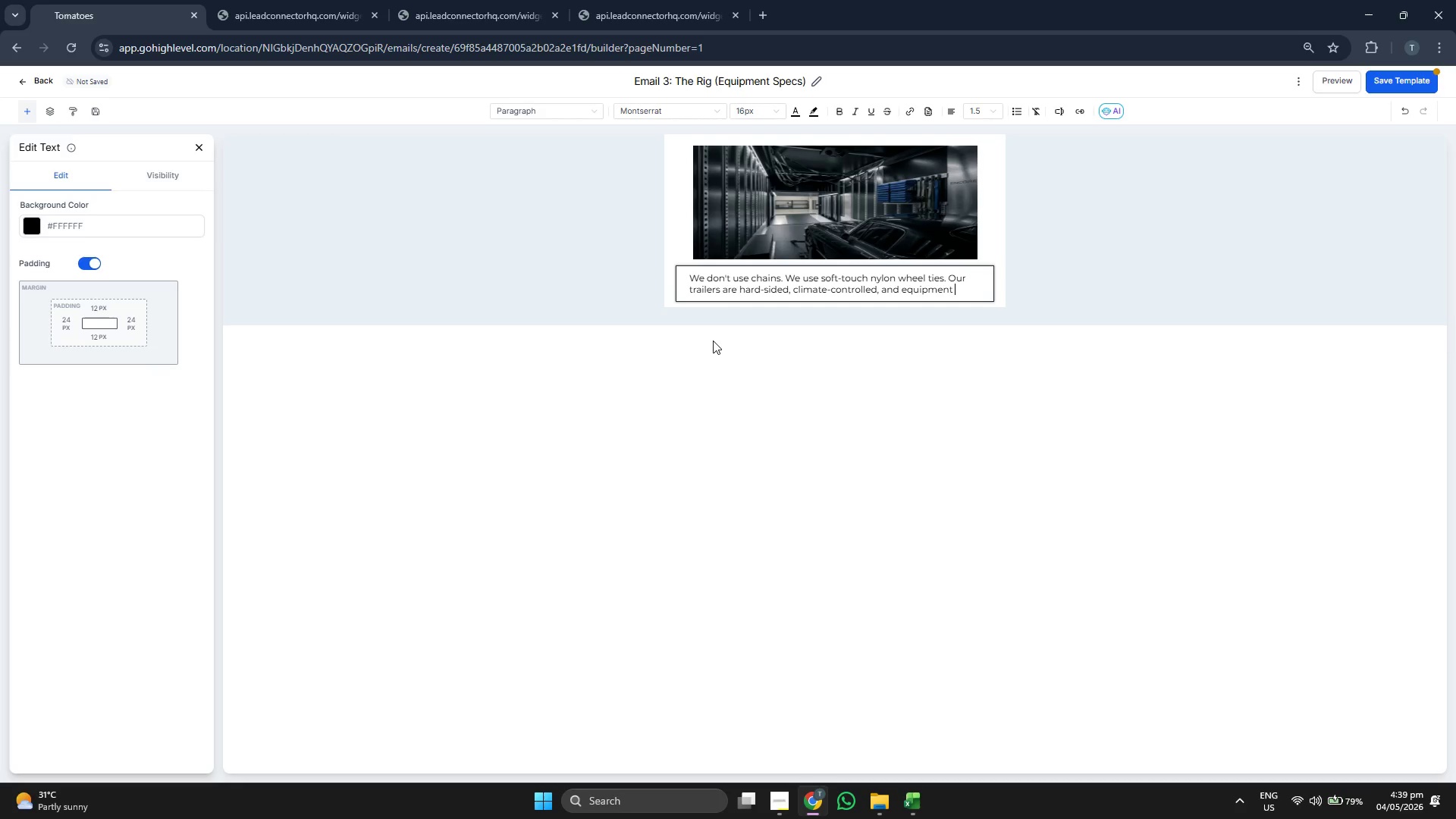 
key(Backspace)
 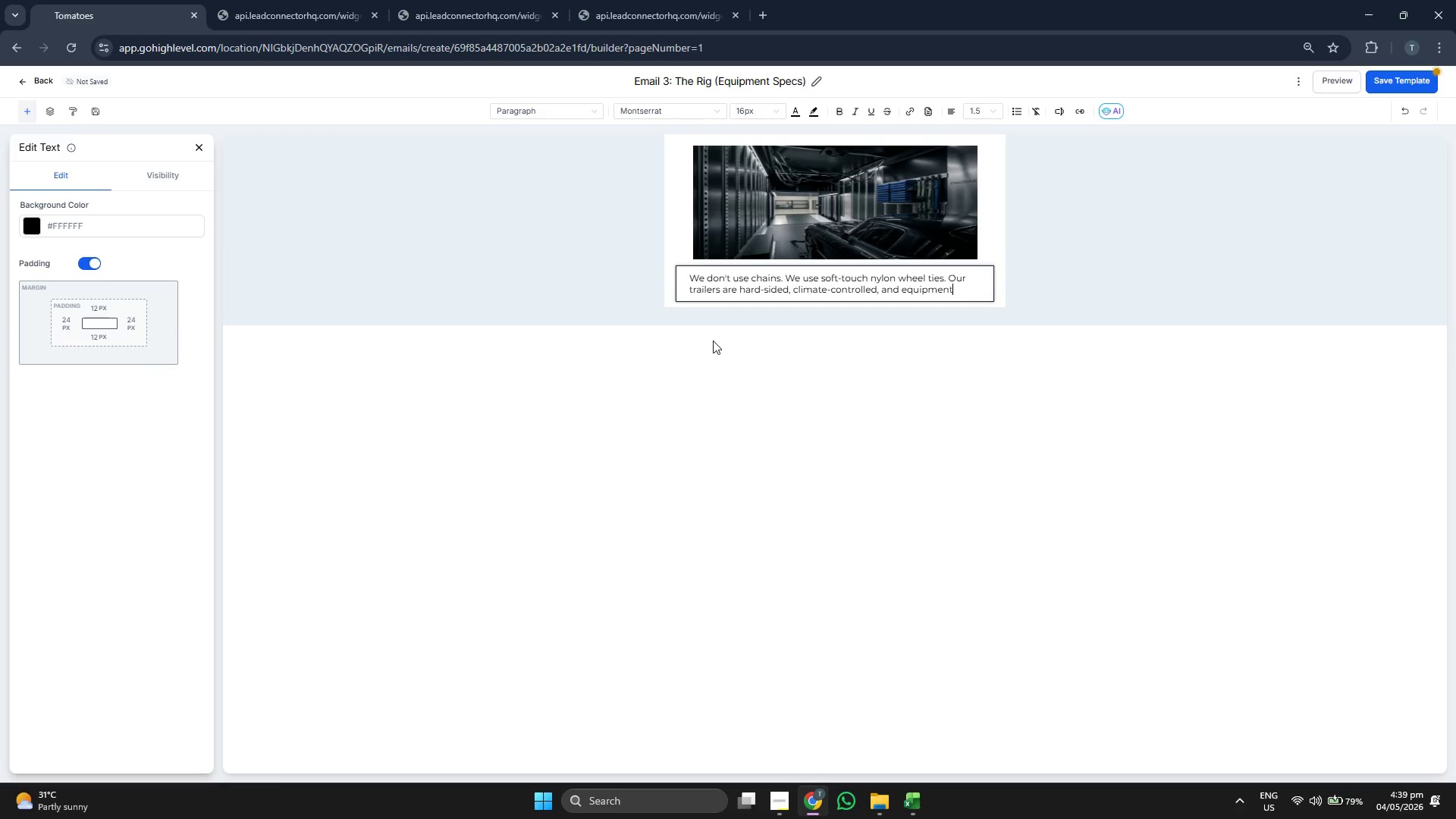 
wait(5.8)
 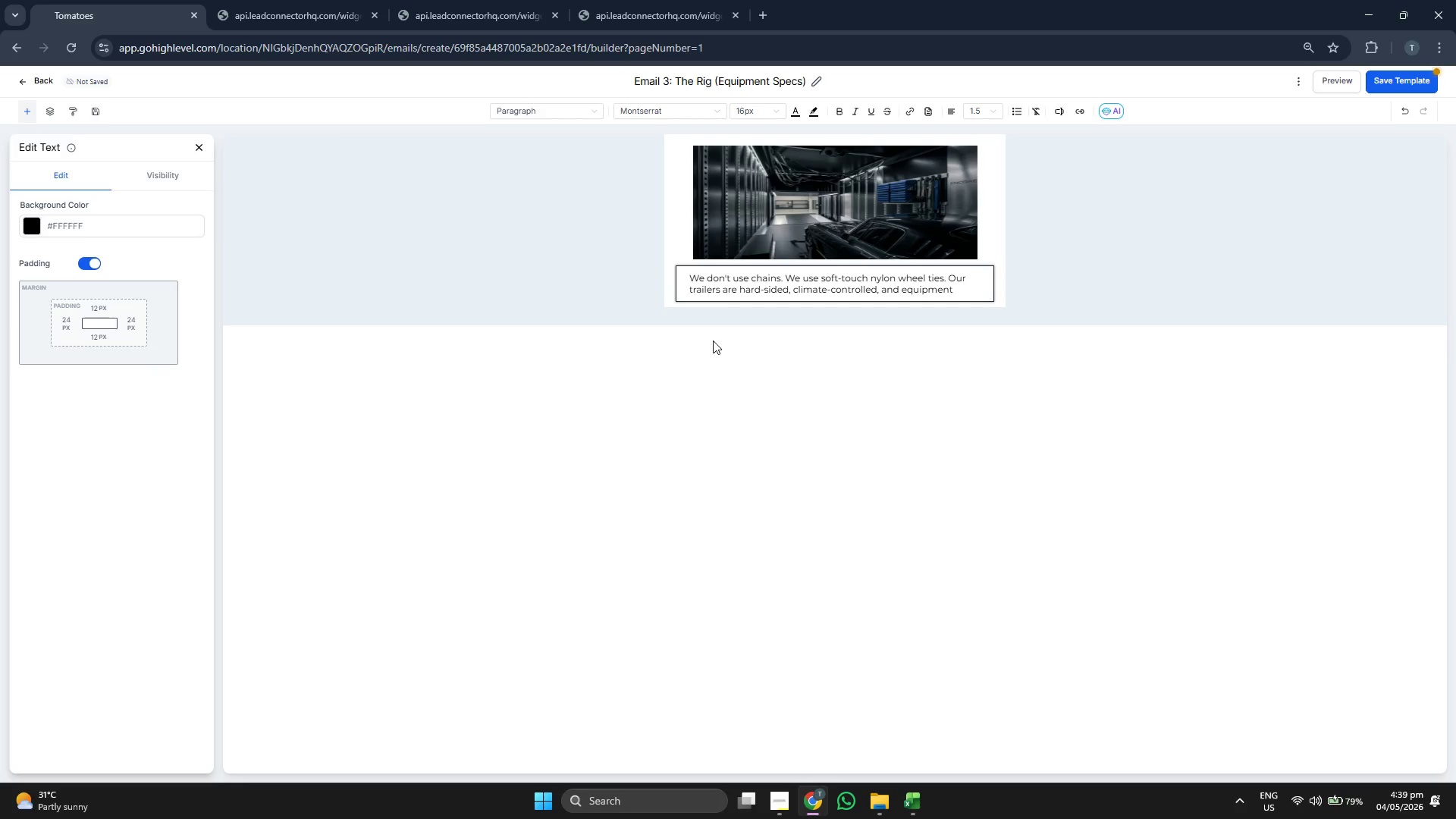 
key(Space)
 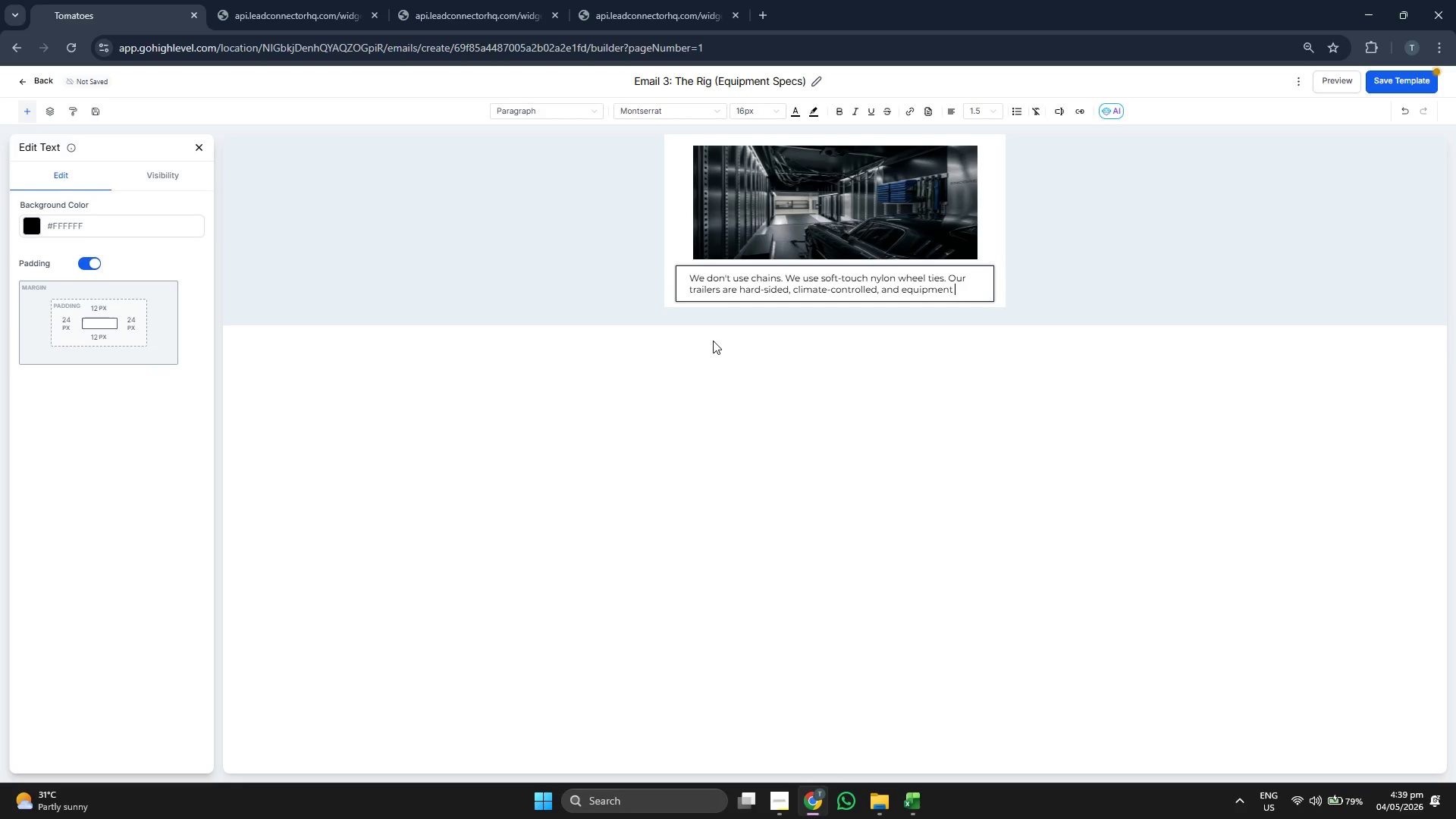 
wait(6.08)
 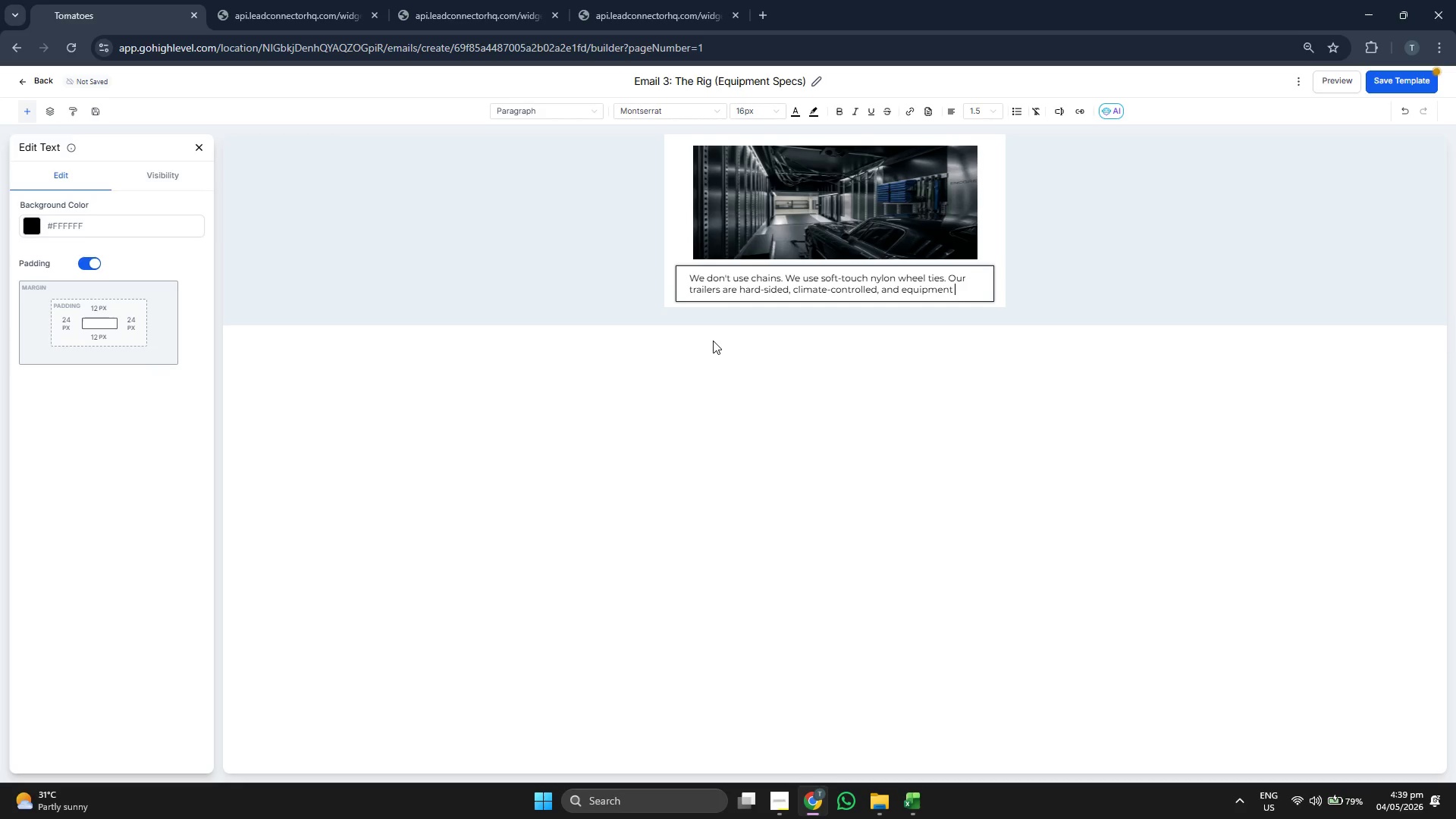 
key(Backspace)
 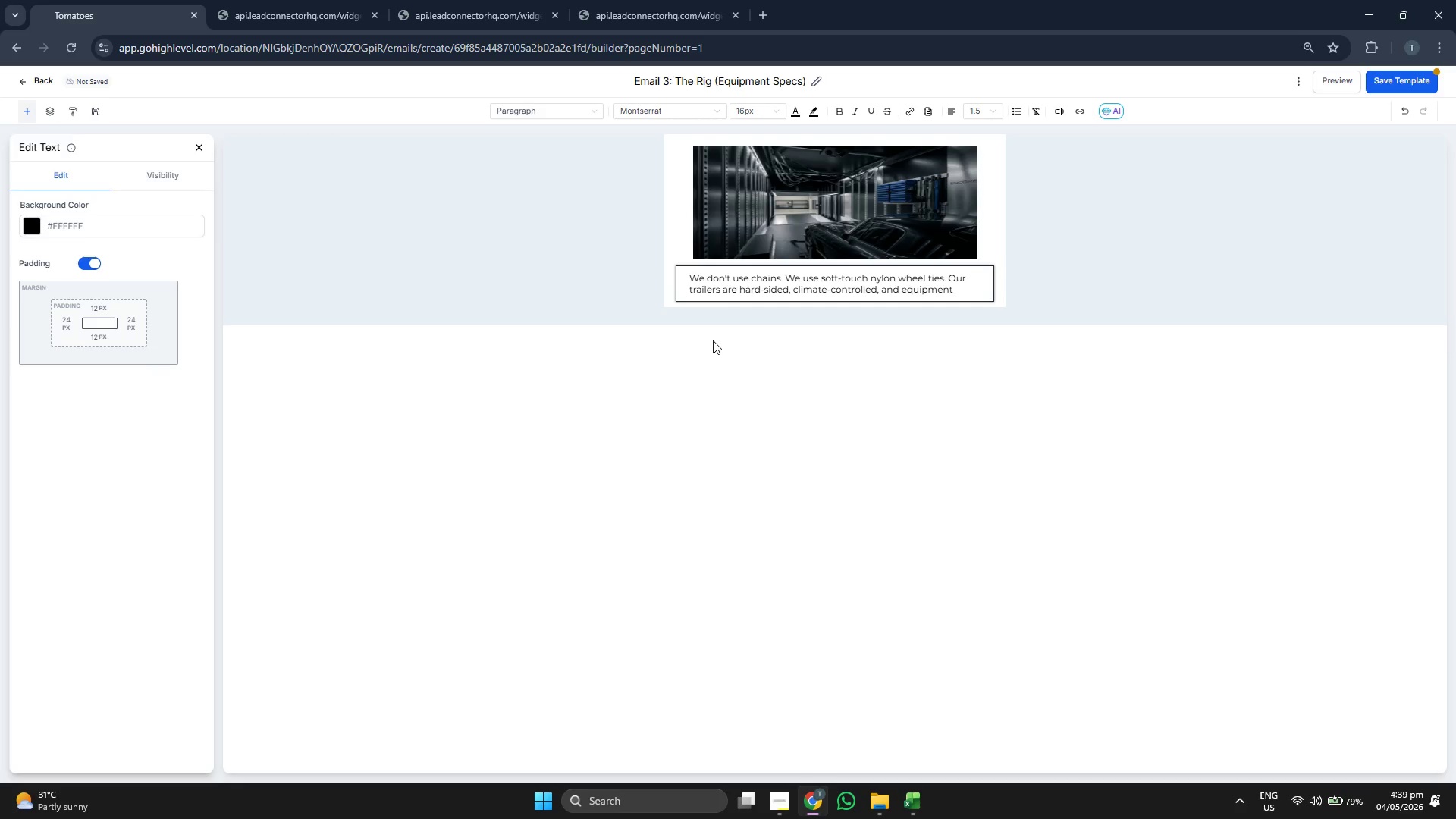 
key(Space)
 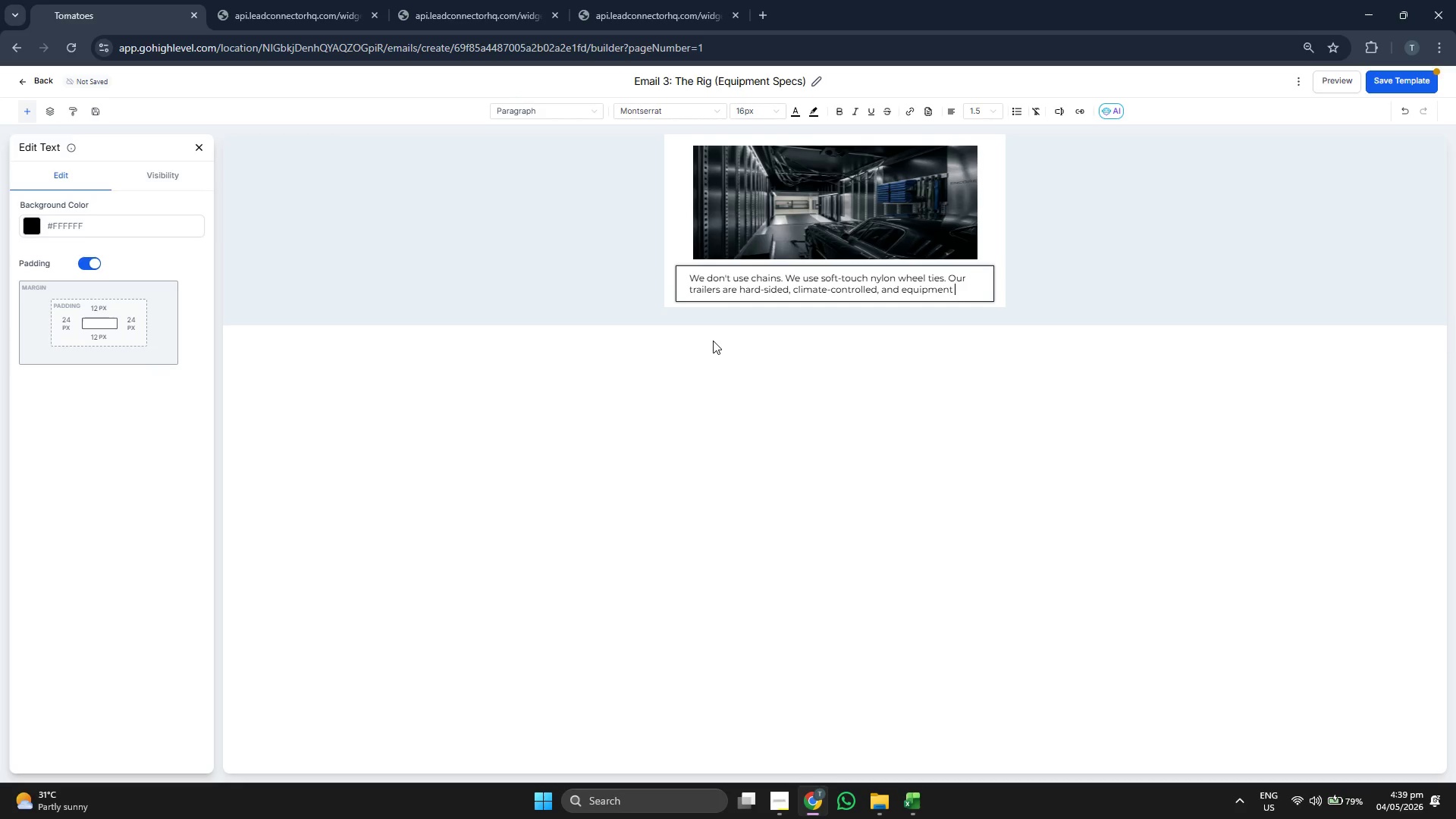 
key(Backspace)
type( )
key(Backspace)
type( )
key(Backspace)
type( )
key(Backspace)
type( )
key(Backspace)
key(Backspace)
key(Backspace)
key(Backspace)
key(Backspace)
type(ped wi)
 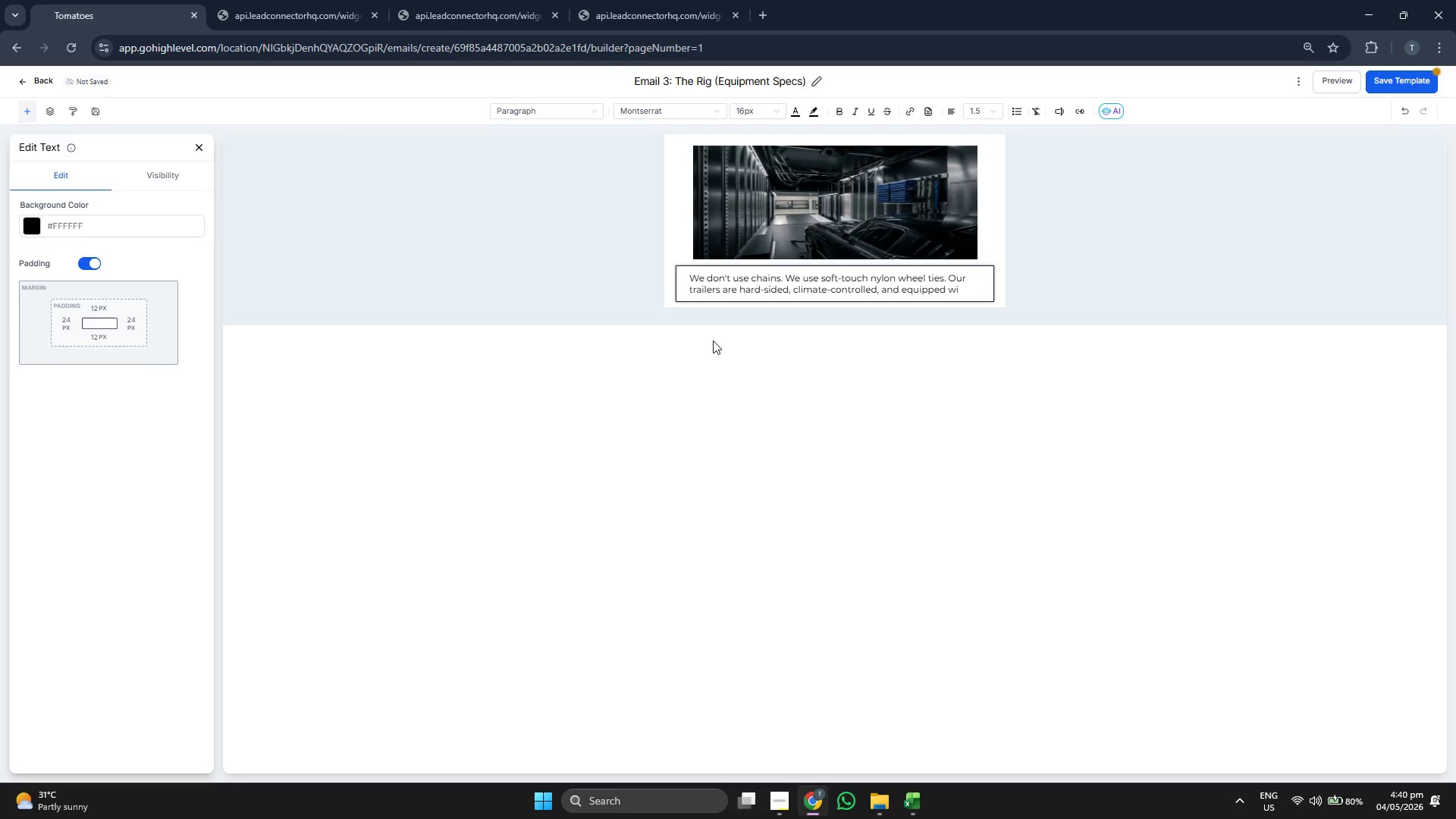 
type(th)
 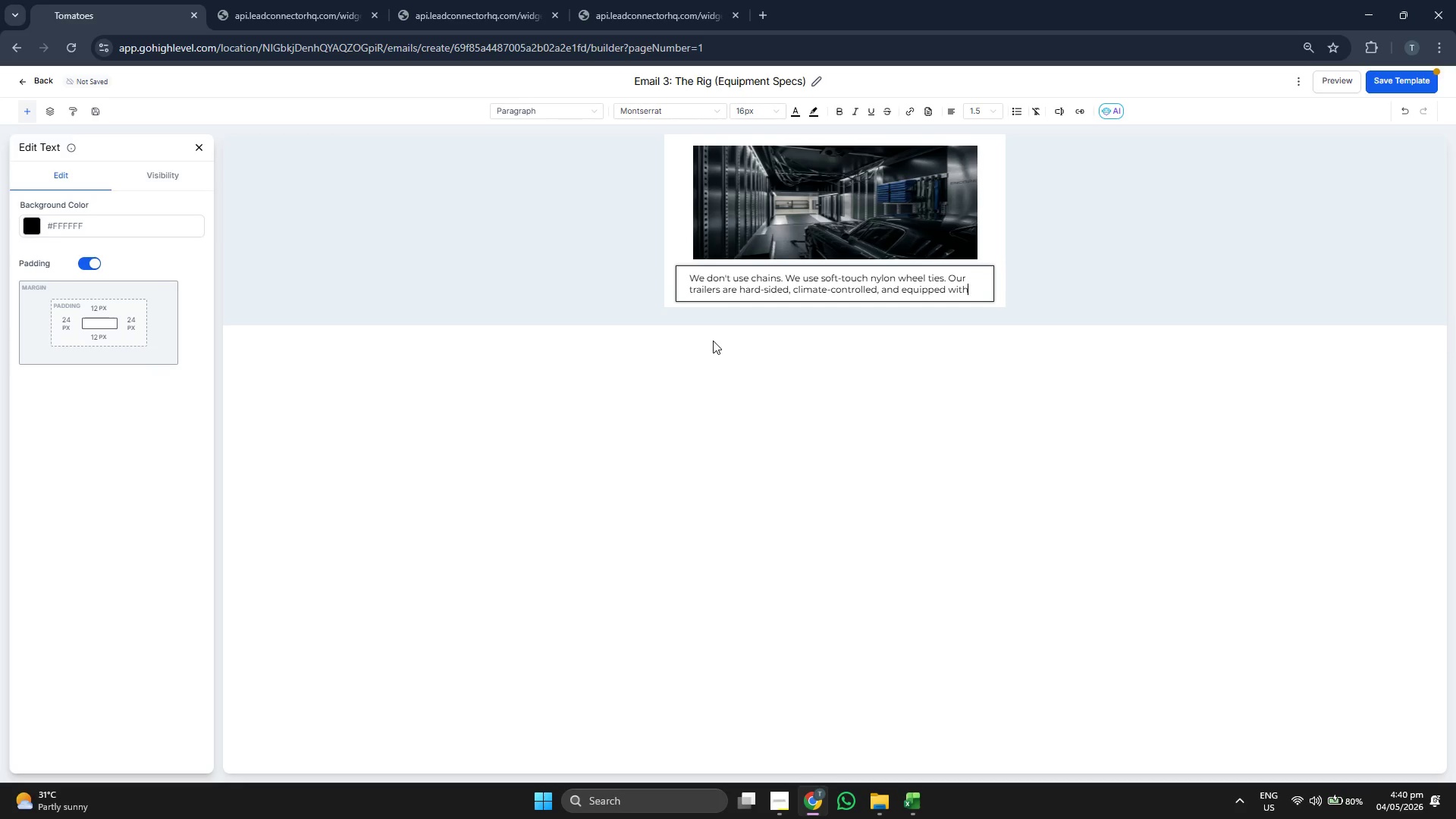 
key(Space)
 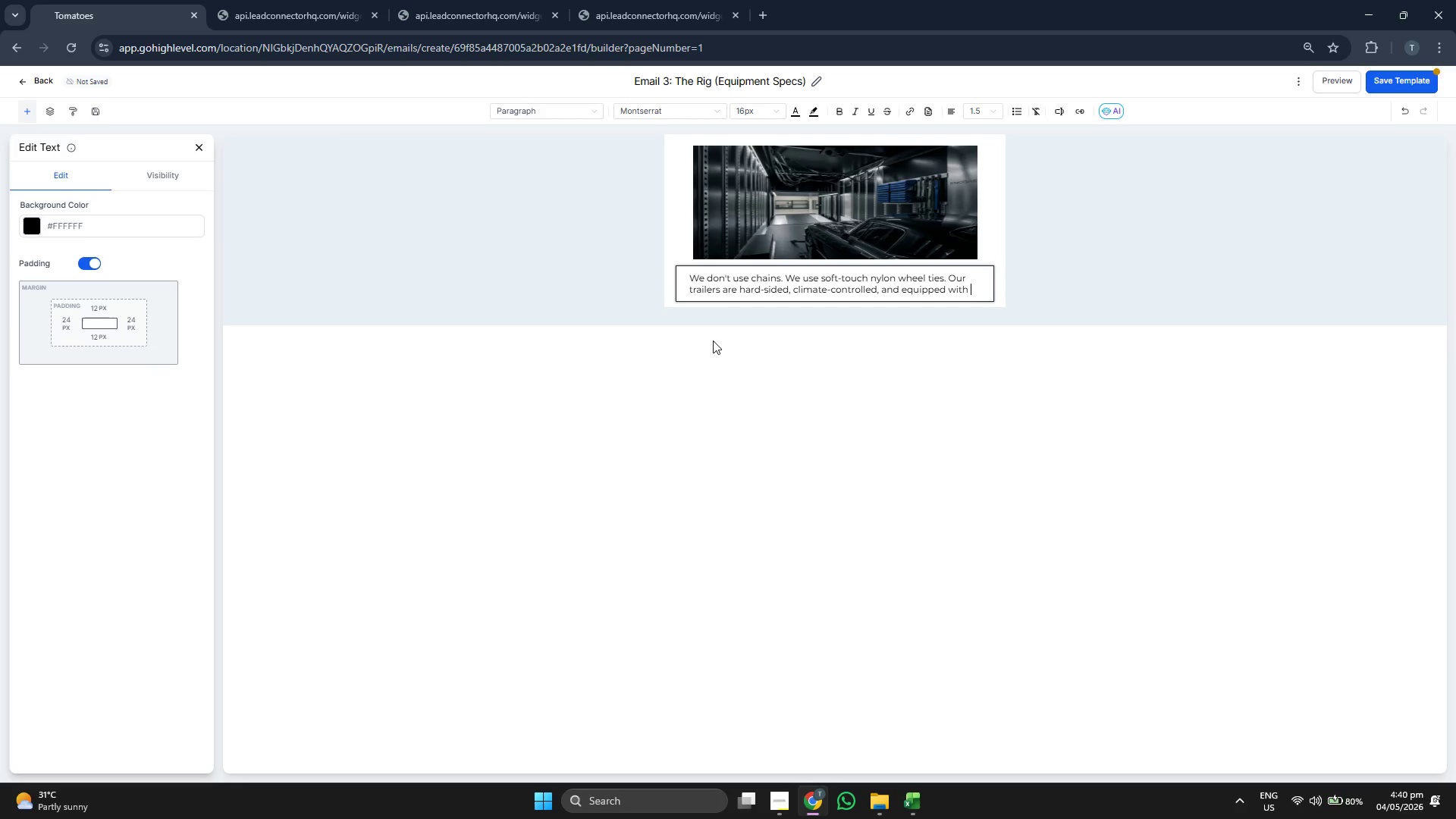 
key(Backspace)
type( )
key(Backspace)
type( gydra)
key(Backspace)
key(Backspace)
key(Backspace)
key(Backspace)
key(Backspace)
 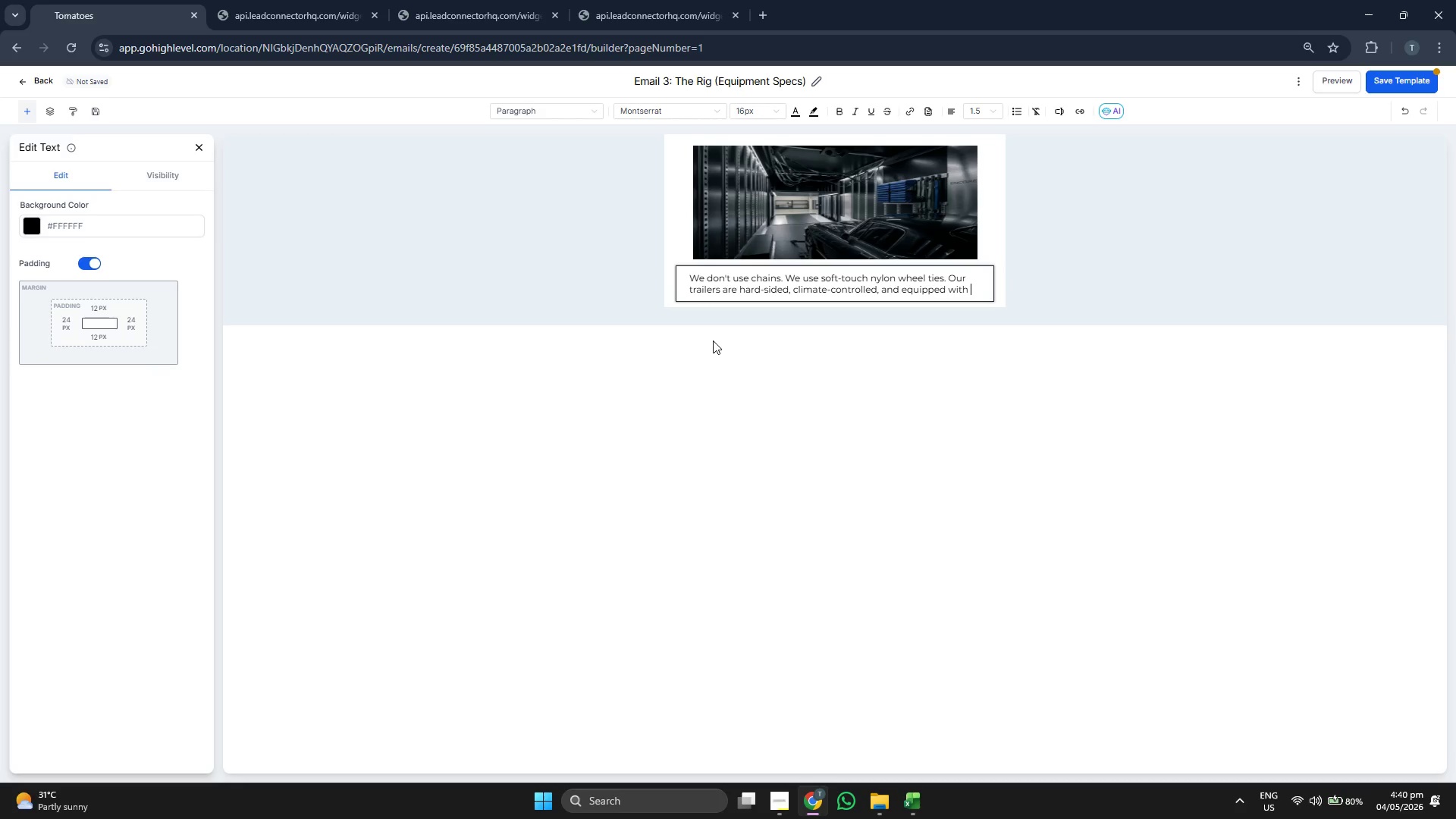 
type(hu)
key(Backspace)
type(ydraulic)
 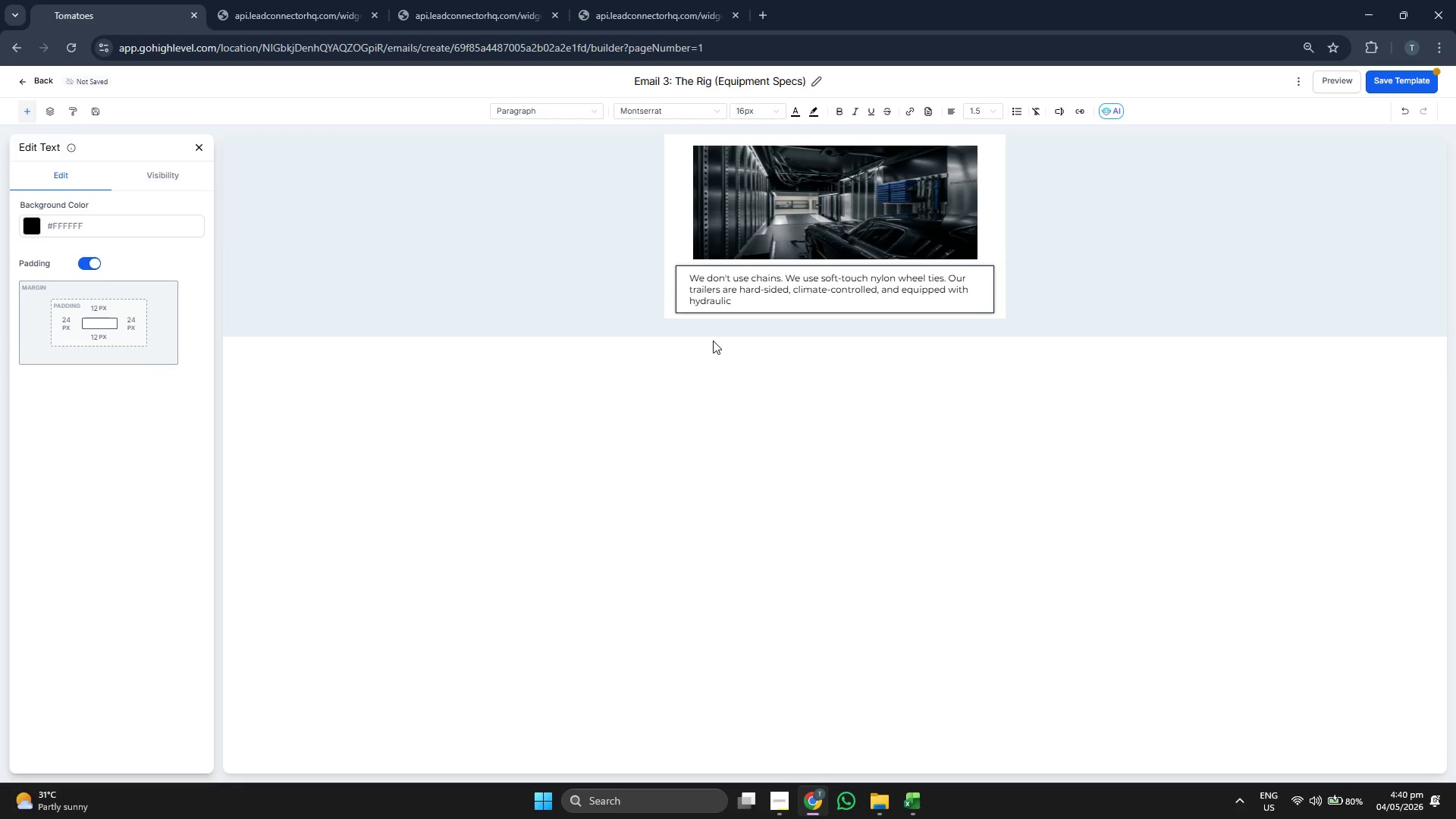 
key(Space)
 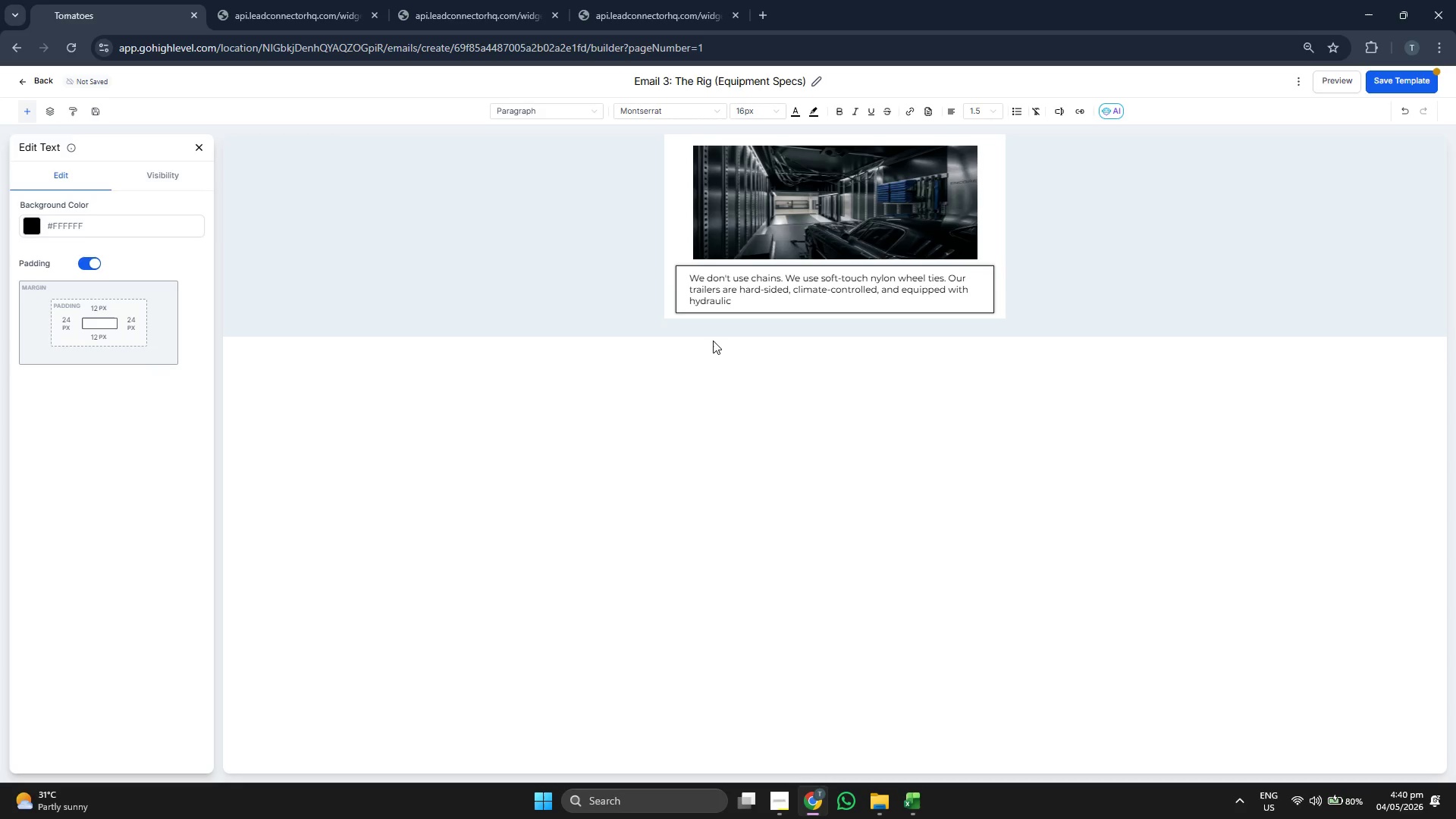 
key(Backspace)
 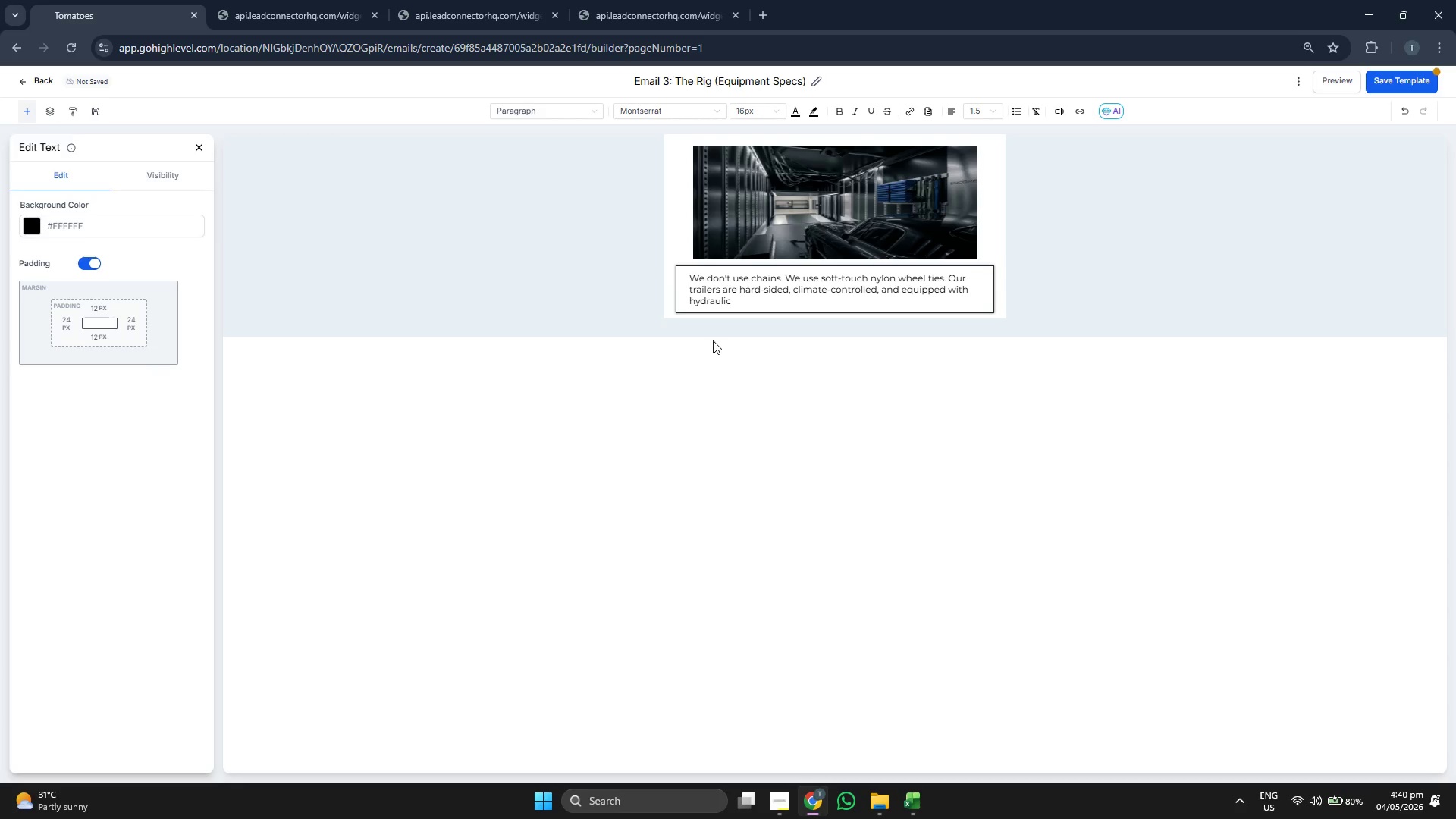 
key(Space)
 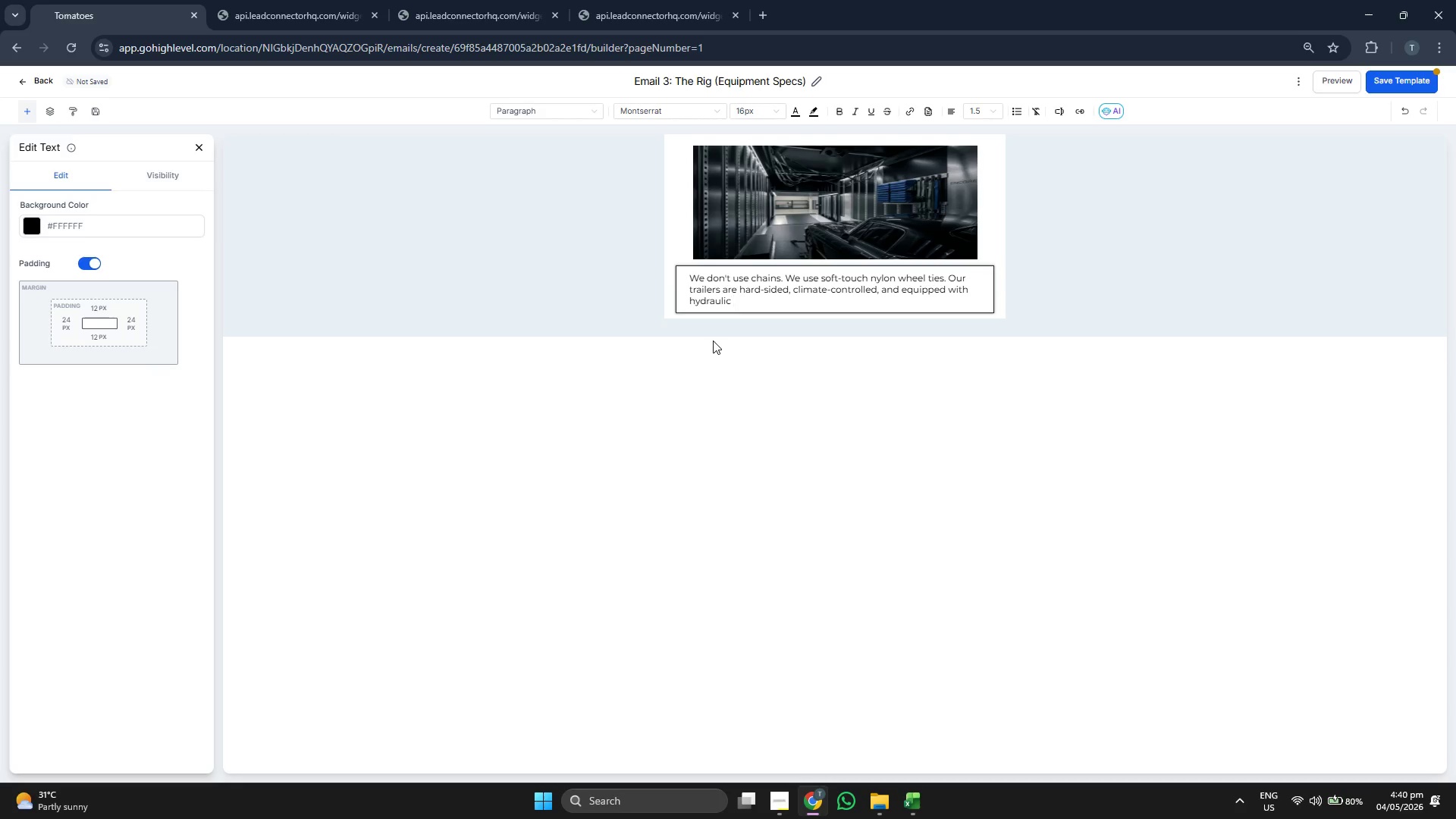 
key(Backspace)
 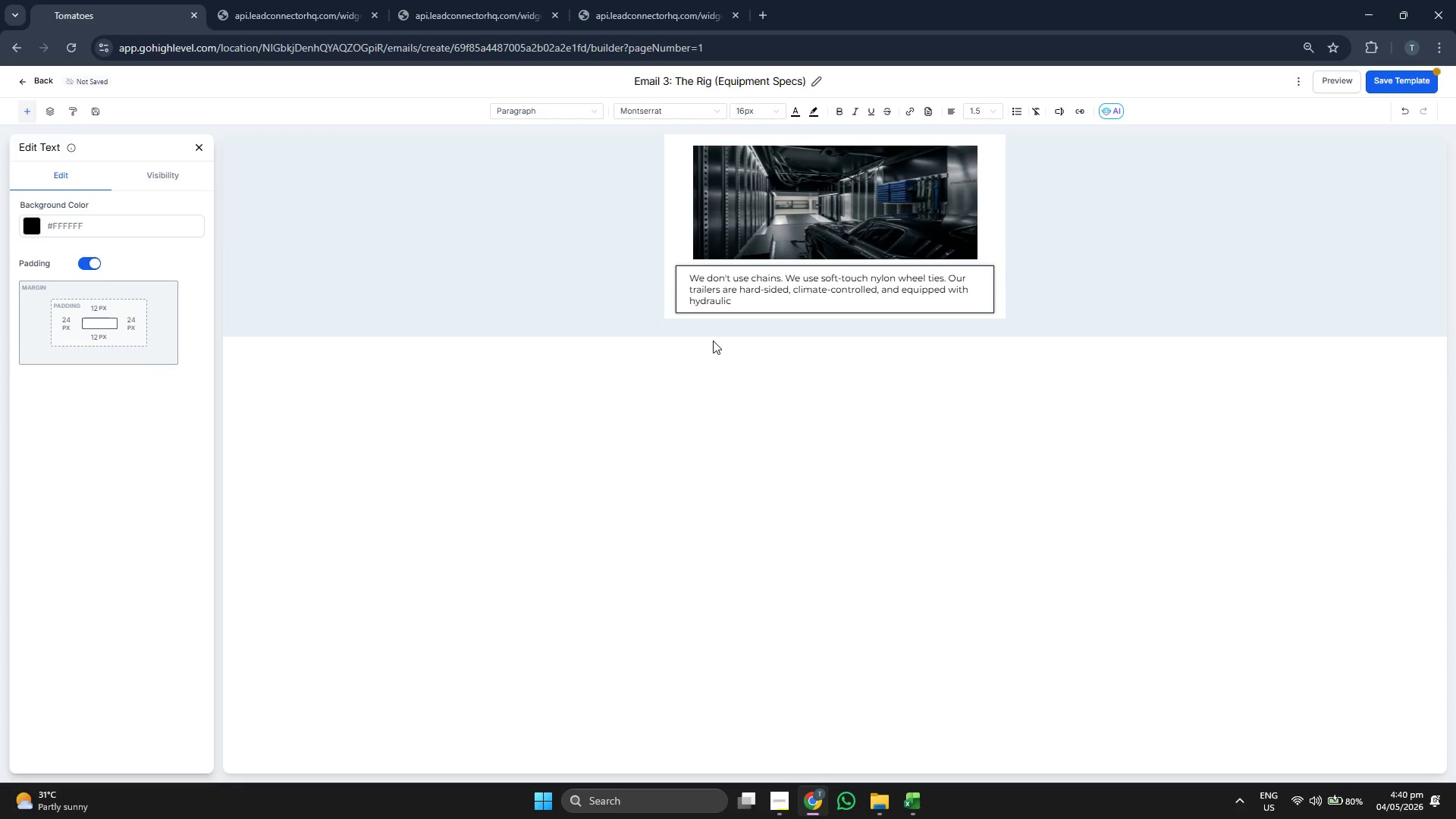 
key(Space)
 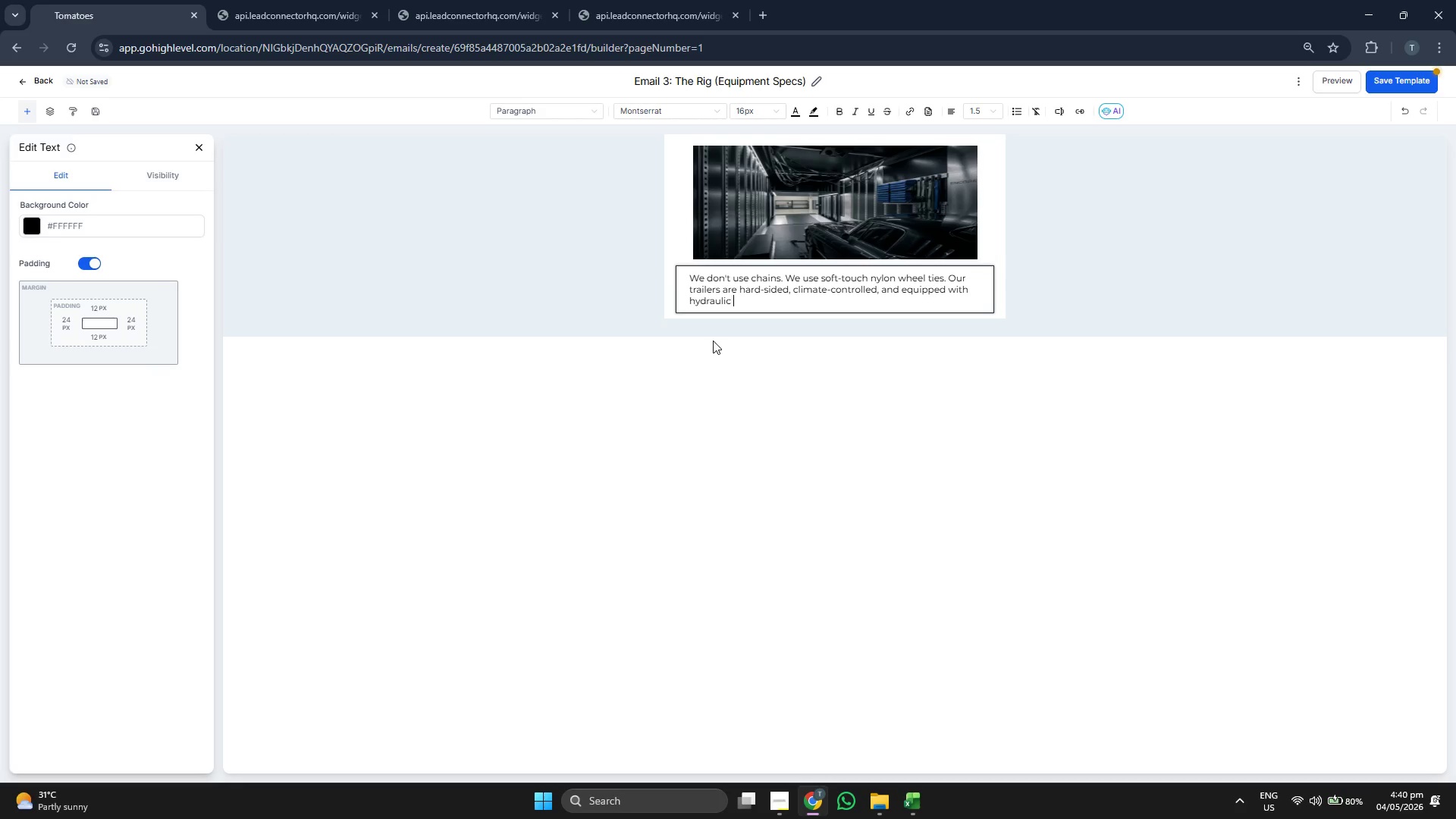 
key(Backspace)
 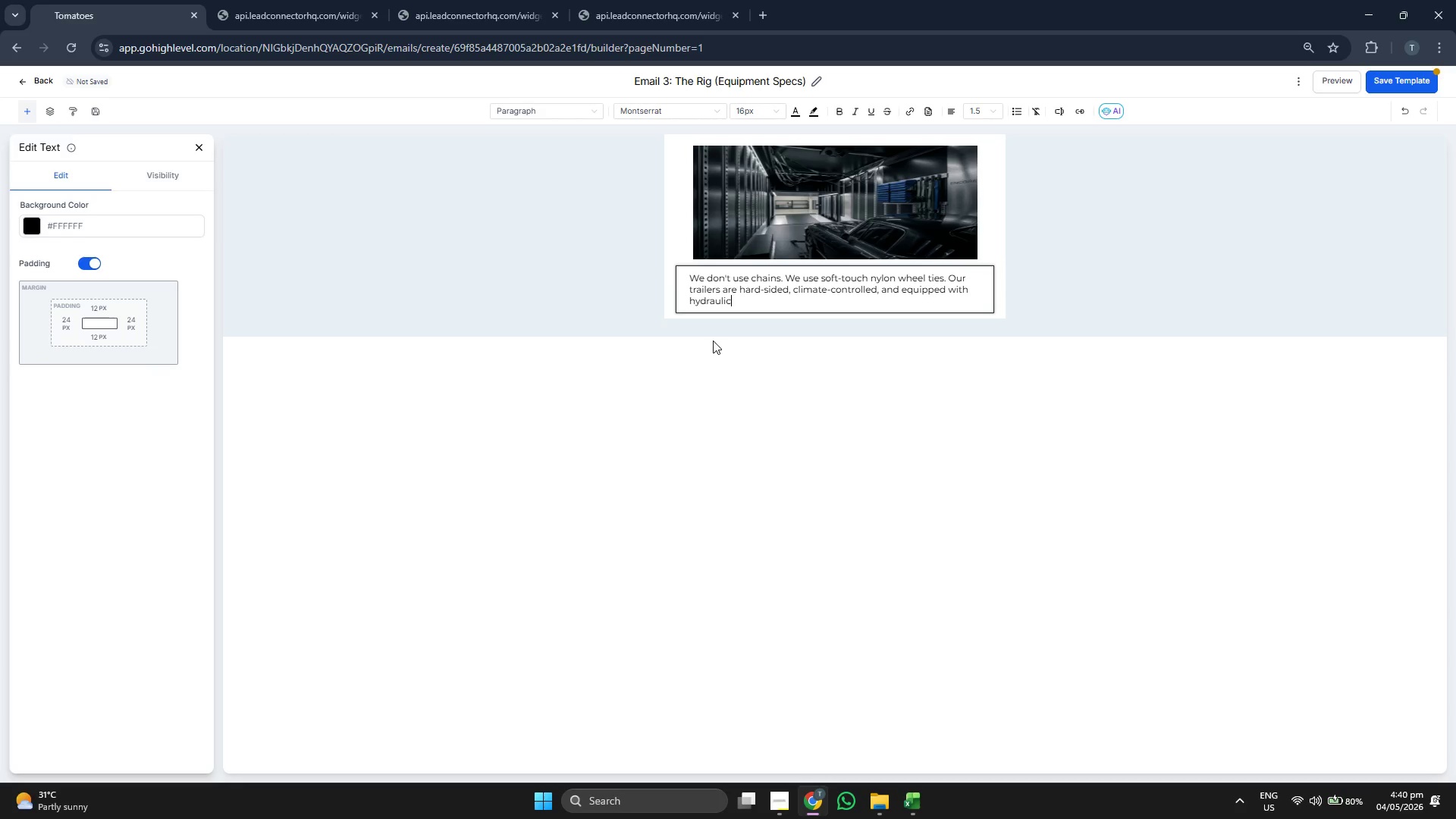 
key(Space)
 